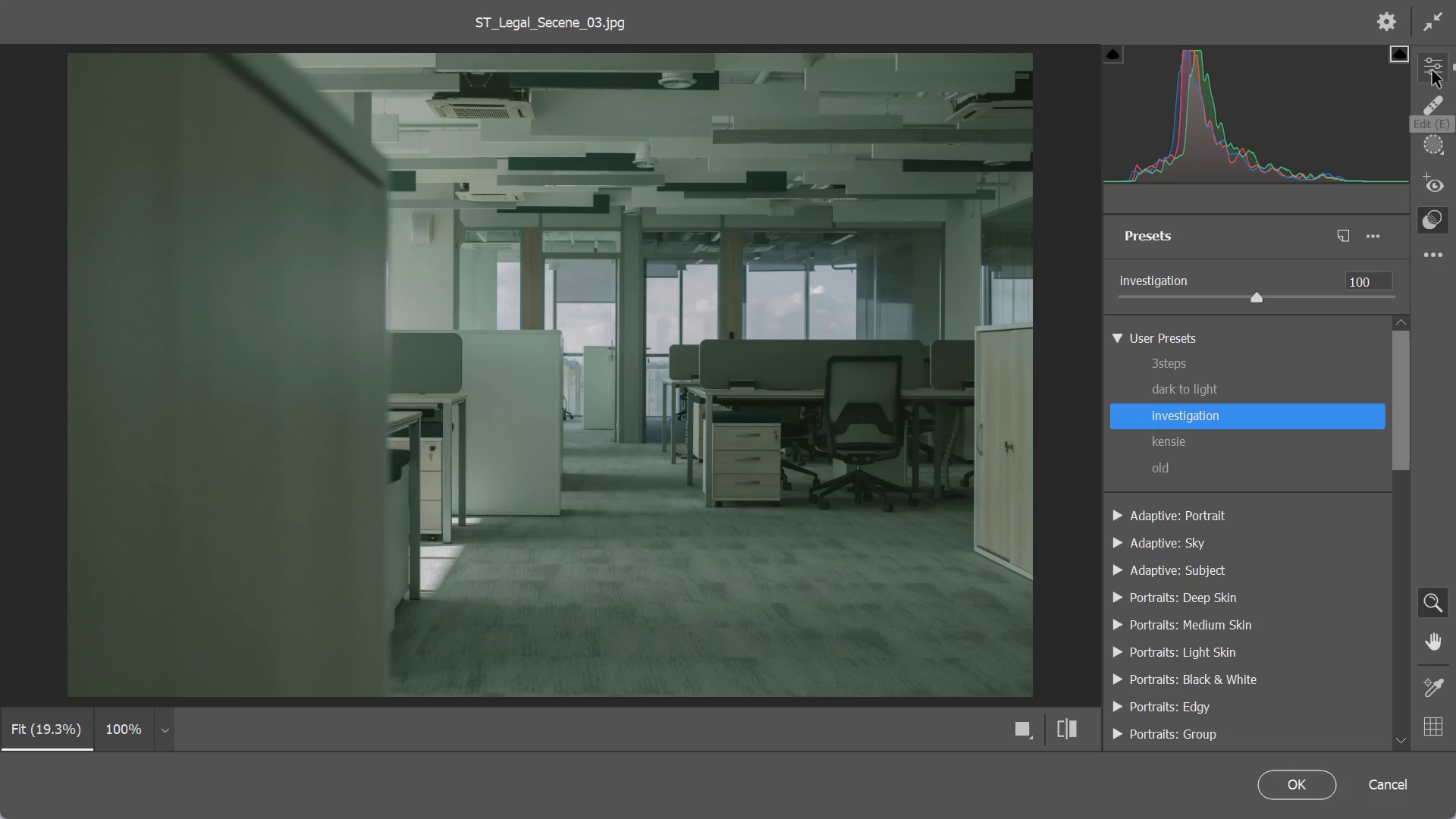 
left_click([1432, 70])
 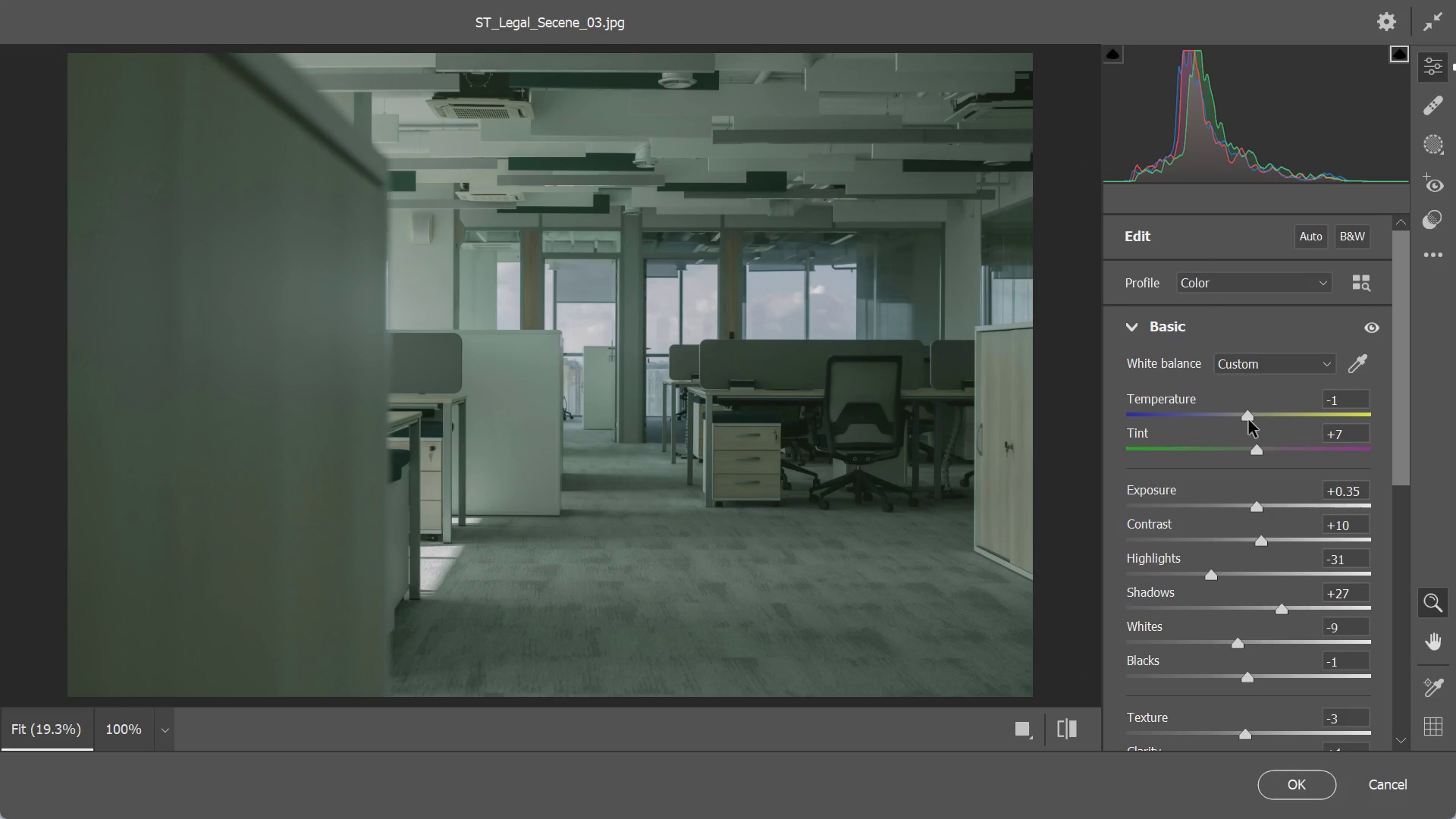 
wait(7.72)
 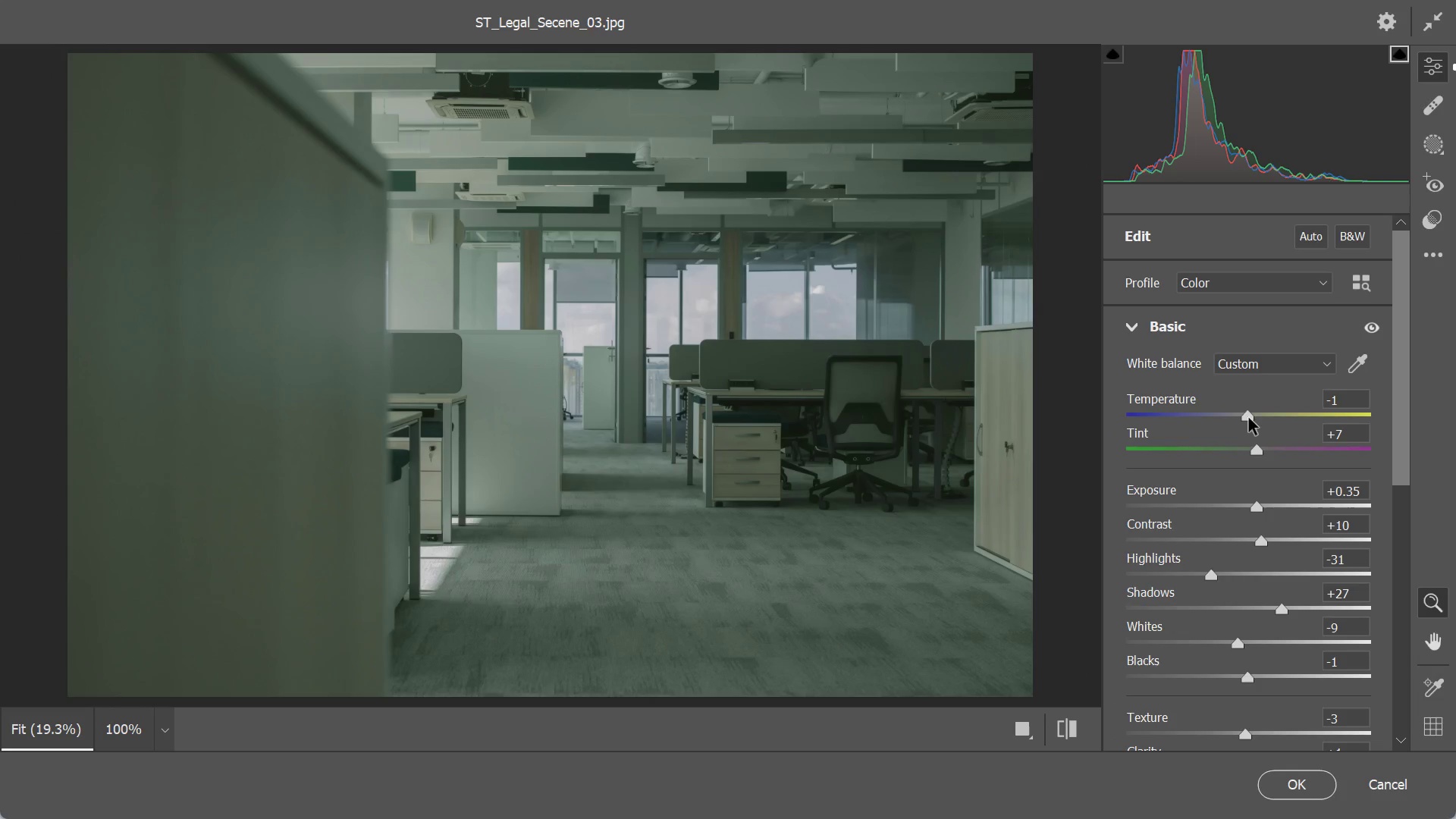 
left_click_drag(start_coordinate=[1254, 506], to_coordinate=[1250, 513])
 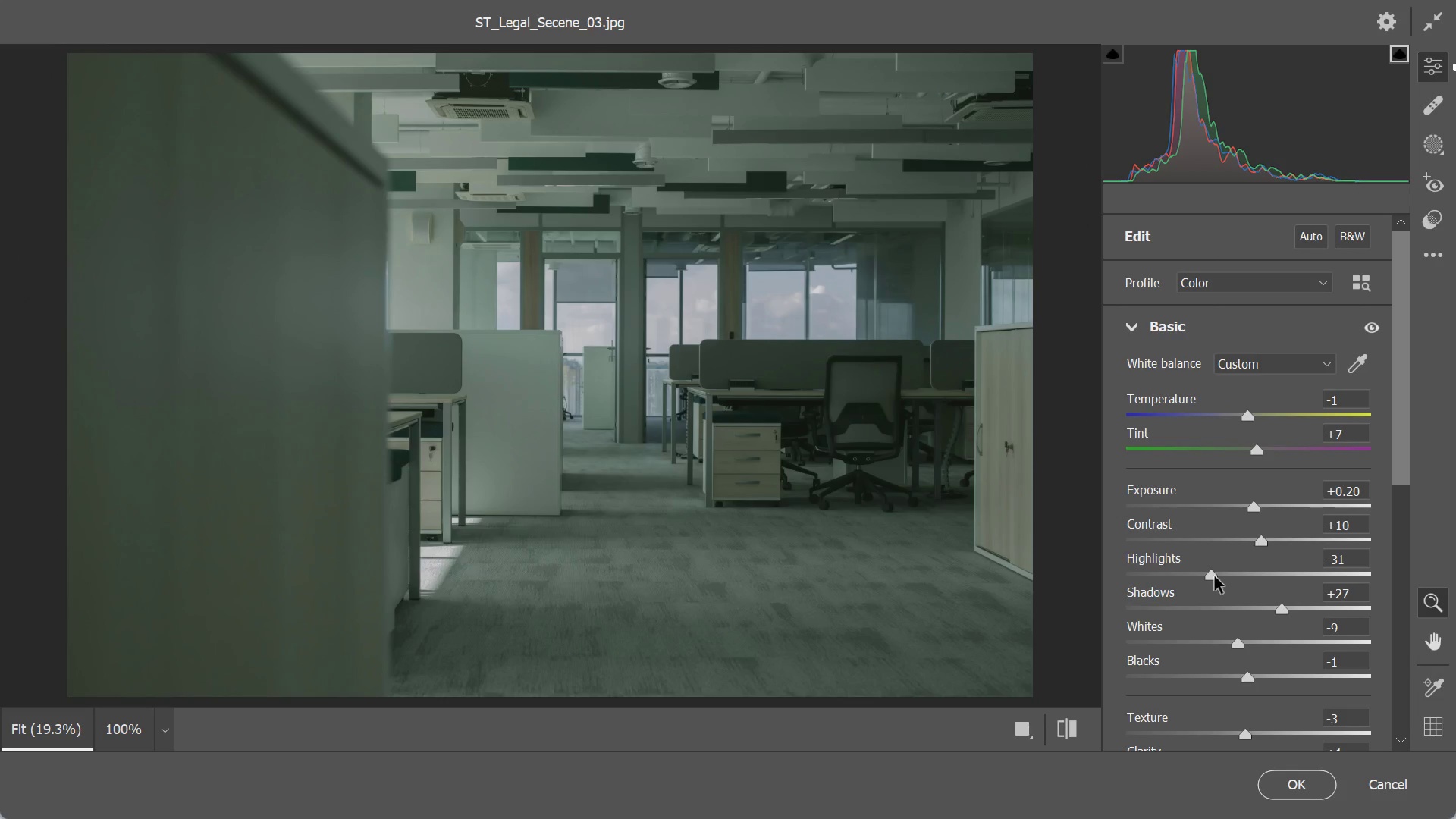 
left_click([1272, 609])
 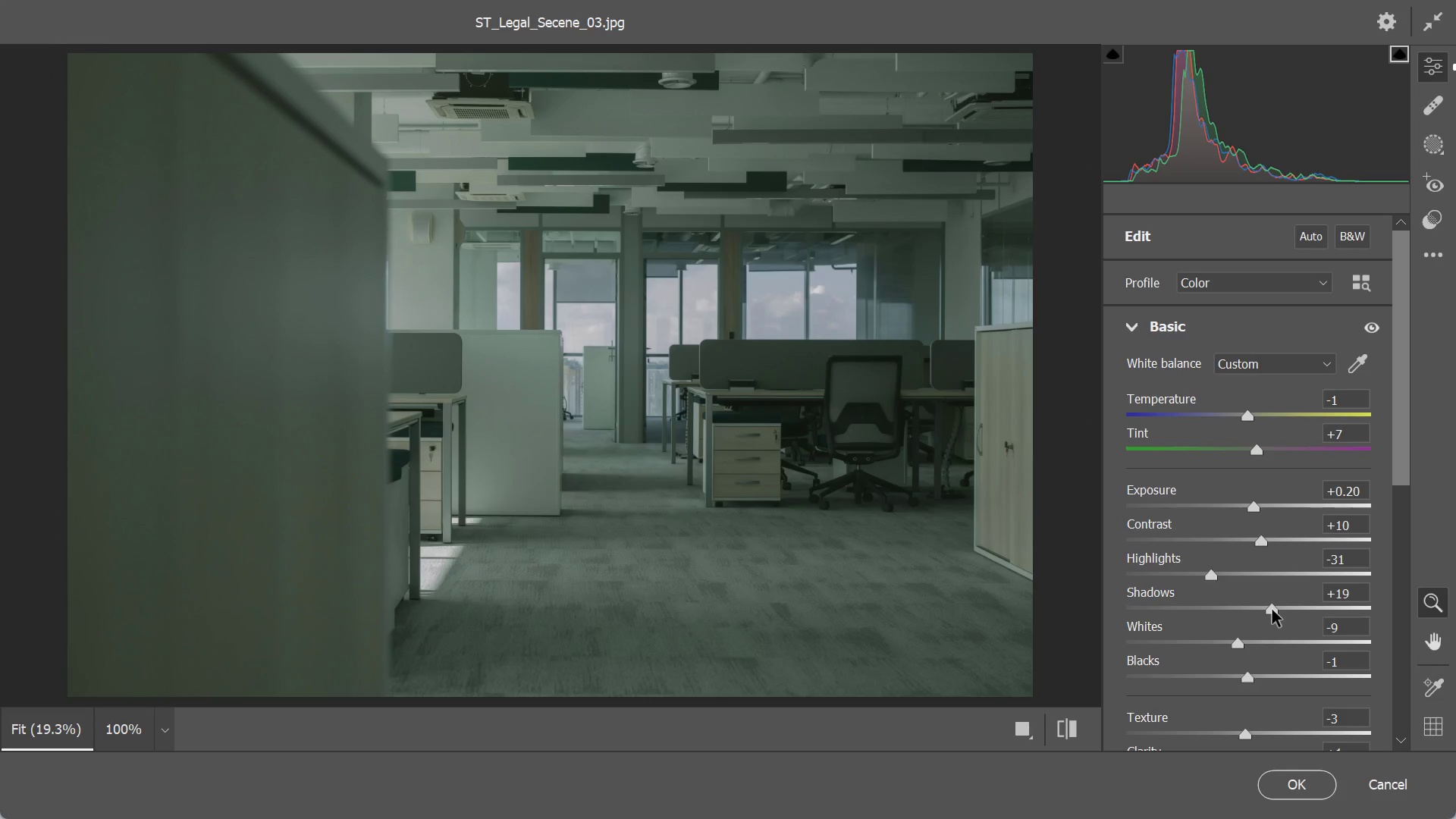 
left_click_drag(start_coordinate=[1272, 609], to_coordinate=[1252, 611])
 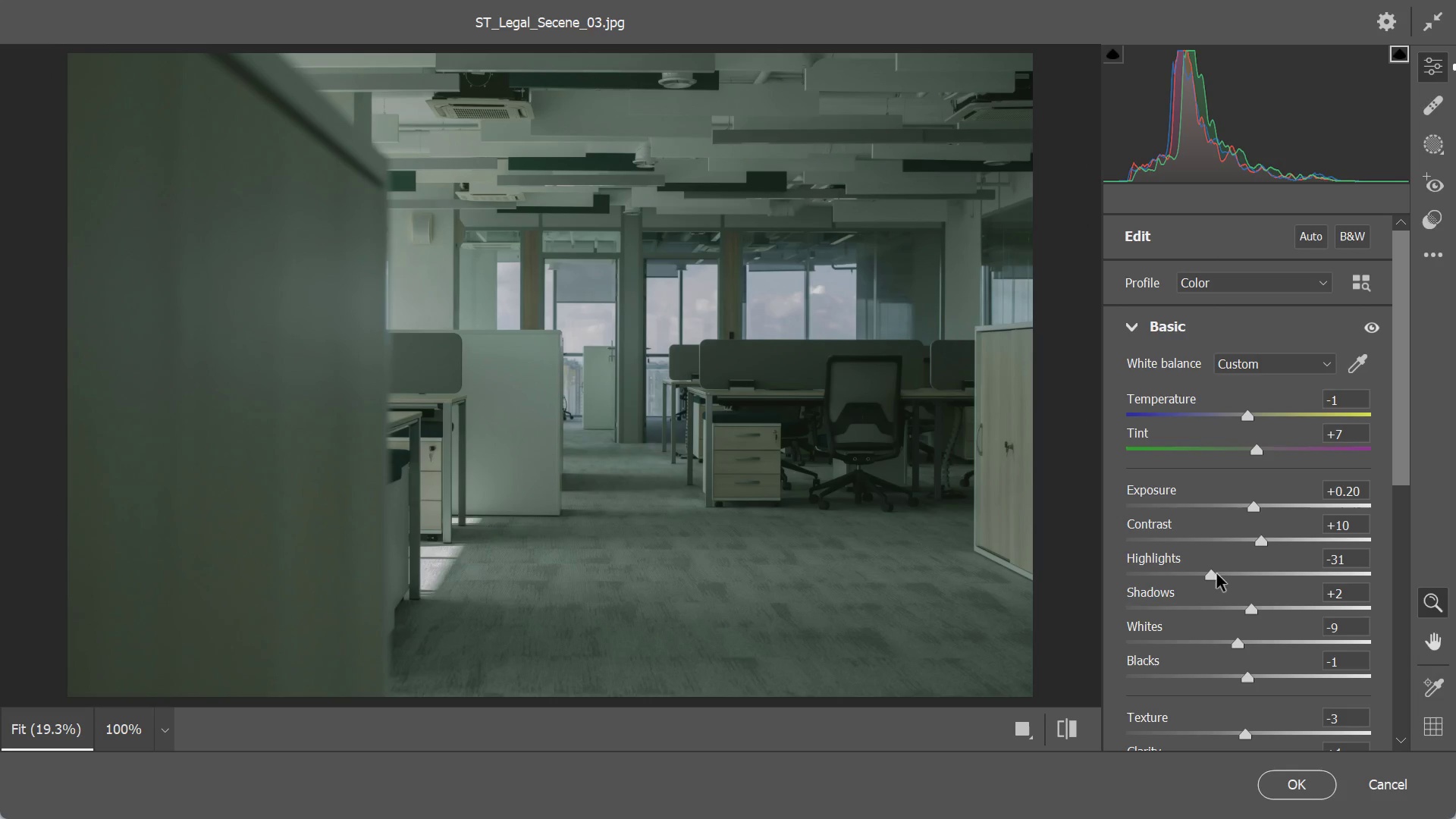 
left_click_drag(start_coordinate=[1217, 574], to_coordinate=[1363, 578])
 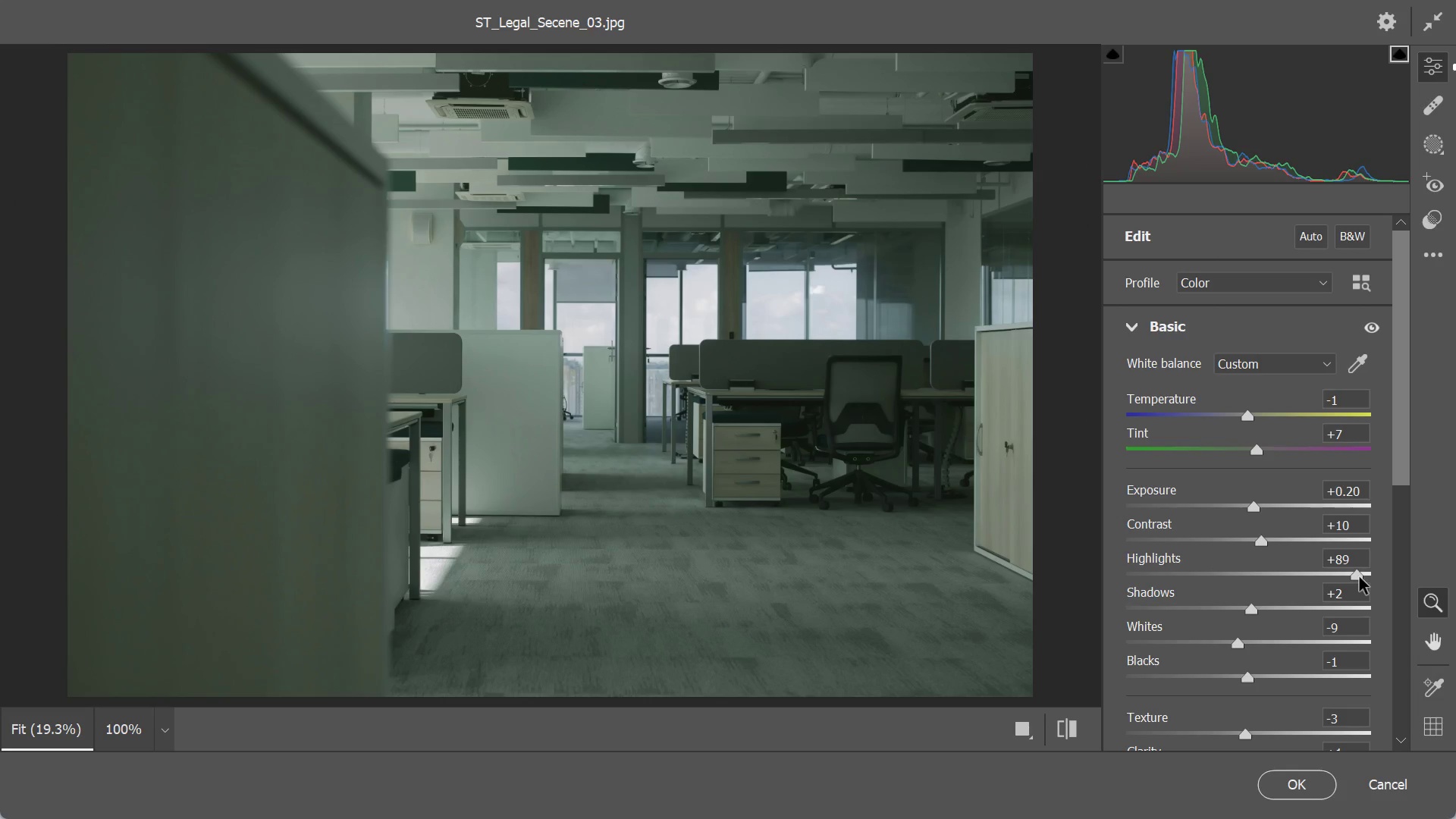 
left_click_drag(start_coordinate=[1359, 576], to_coordinate=[1145, 592])
 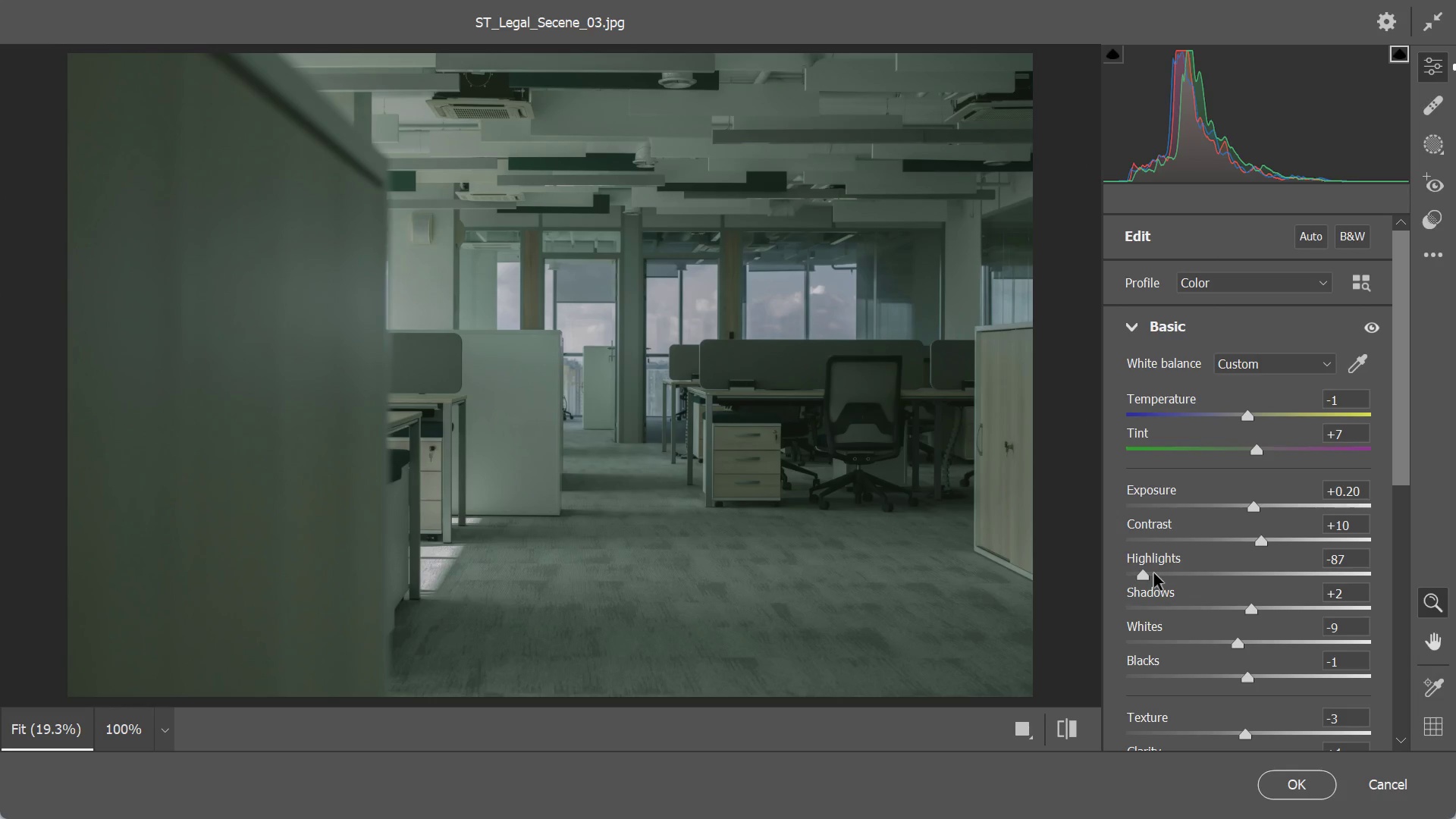 
left_click([1145, 575])
 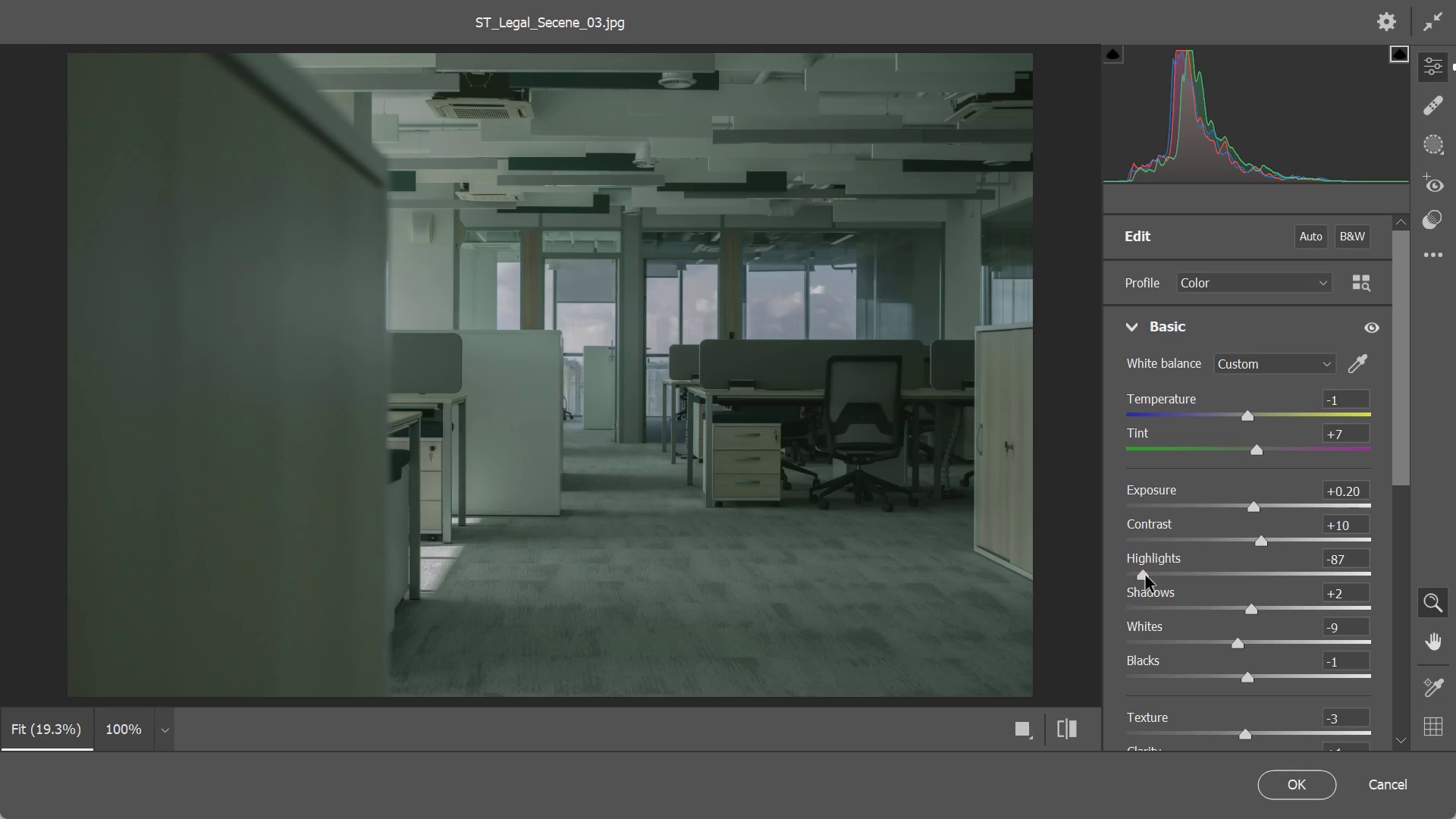 
left_click_drag(start_coordinate=[1145, 575], to_coordinate=[1057, 594])
 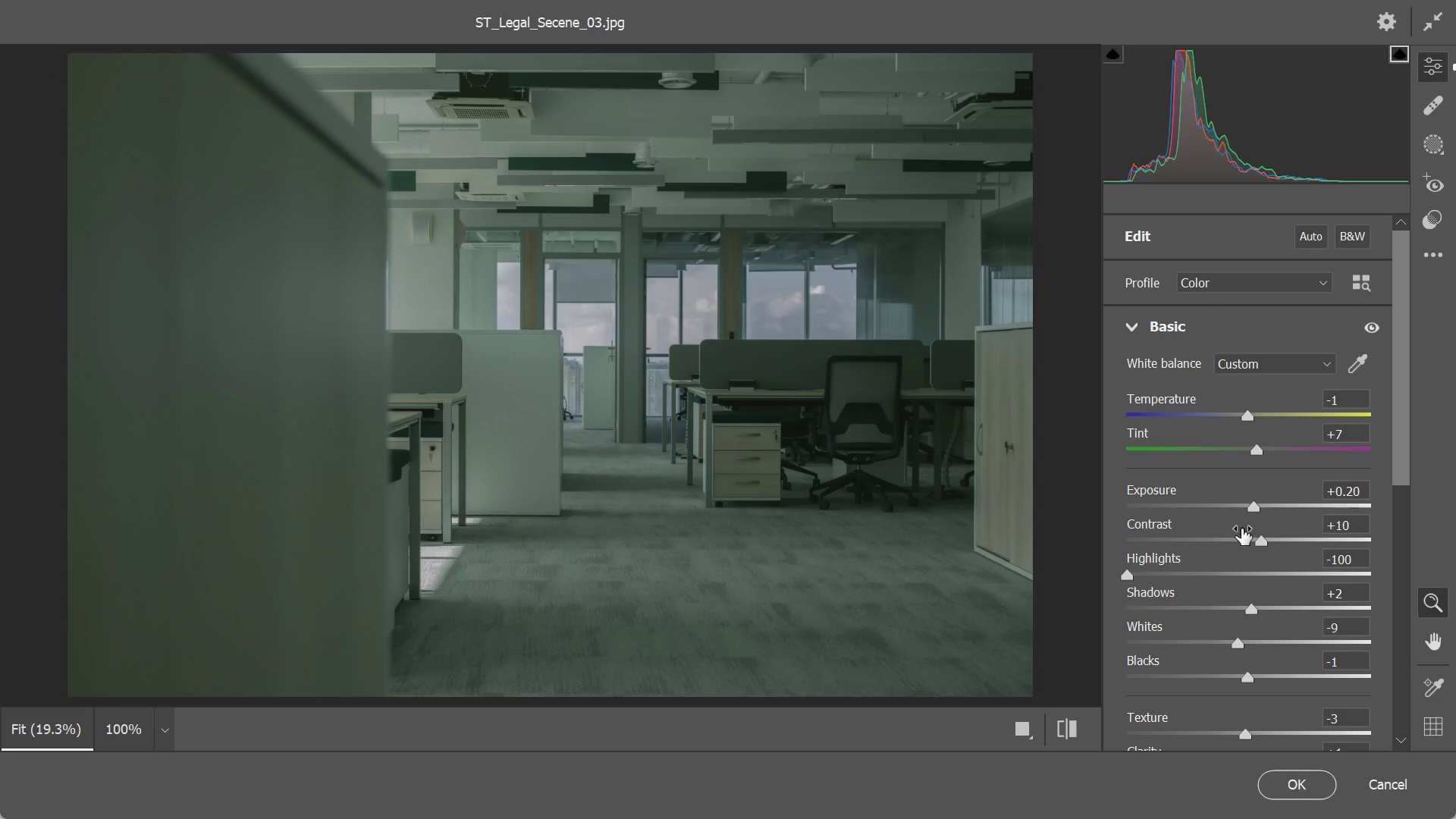 
left_click_drag(start_coordinate=[1255, 507], to_coordinate=[1255, 511])
 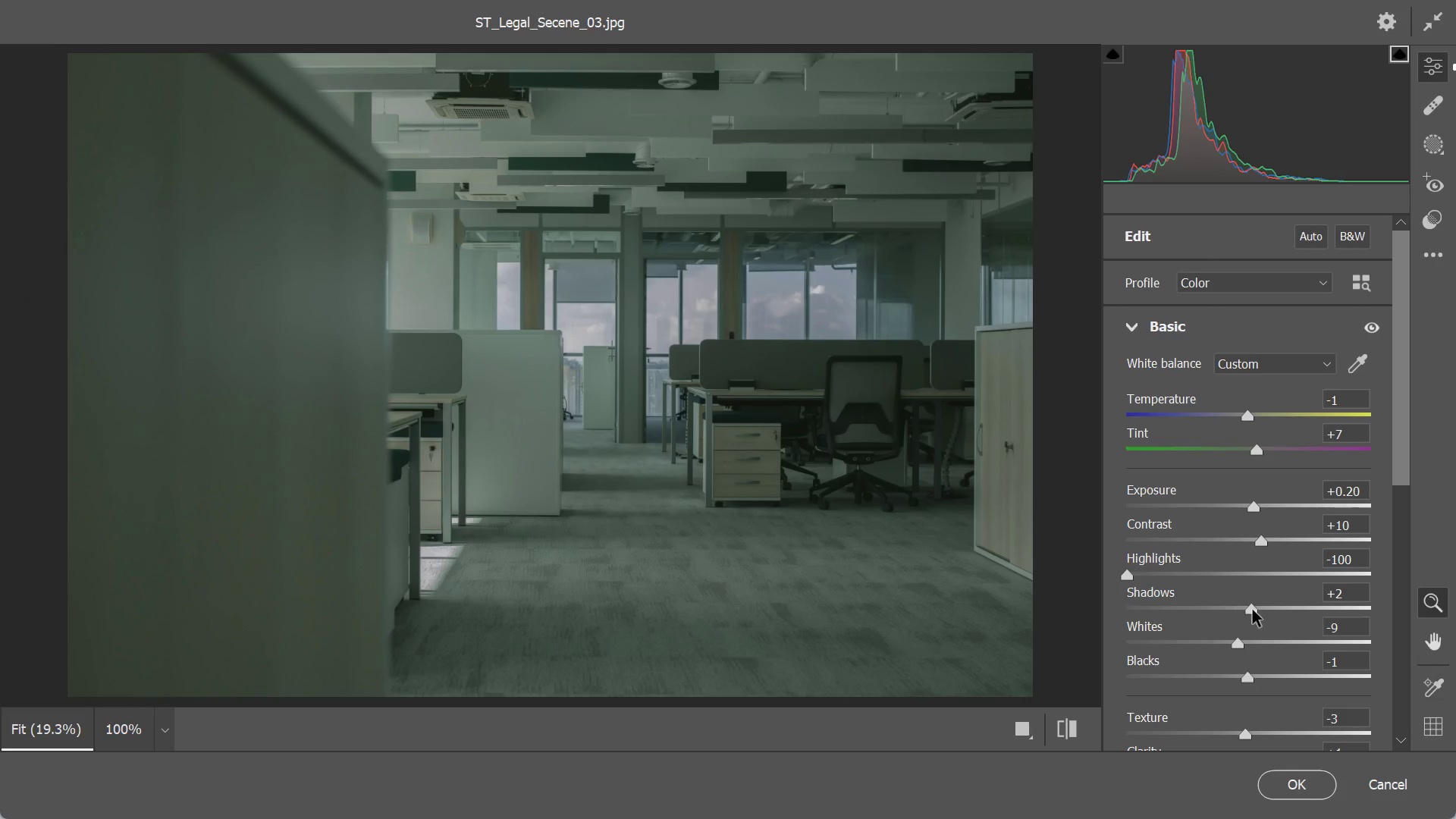 
left_click_drag(start_coordinate=[1252, 609], to_coordinate=[1227, 642])
 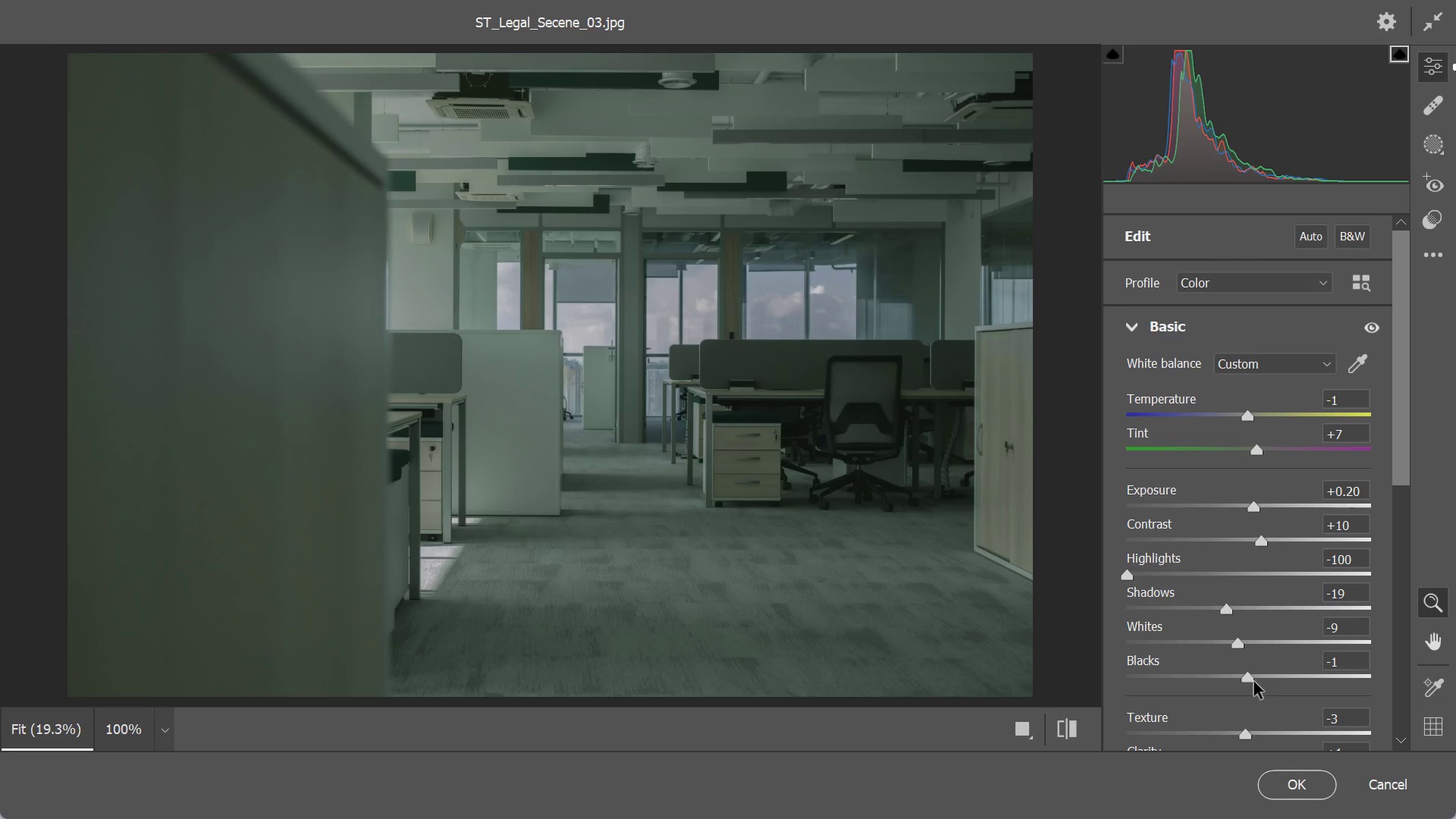 
left_click_drag(start_coordinate=[1249, 682], to_coordinate=[1243, 680])
 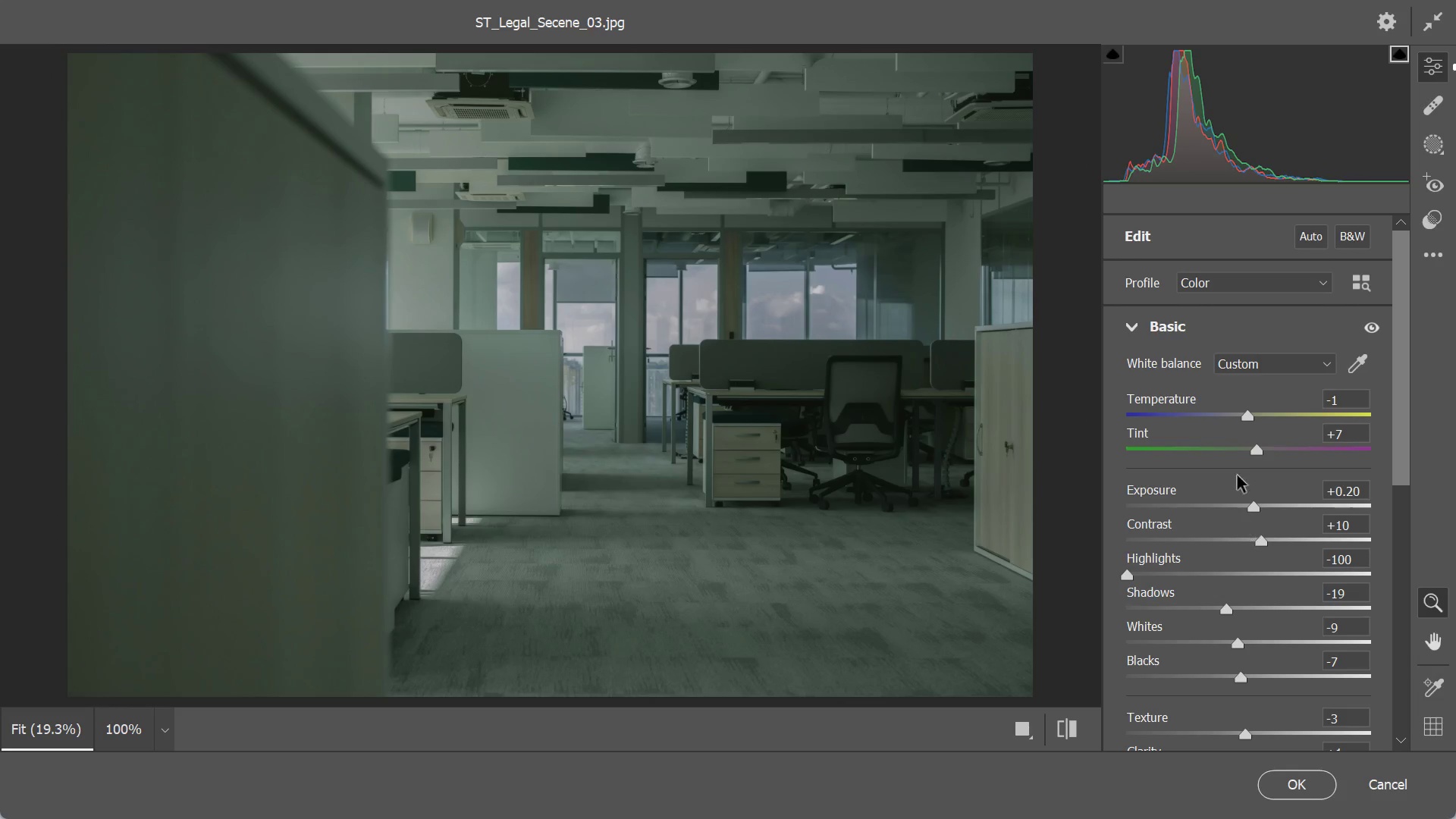 
left_click_drag(start_coordinate=[1245, 413], to_coordinate=[1239, 414])
 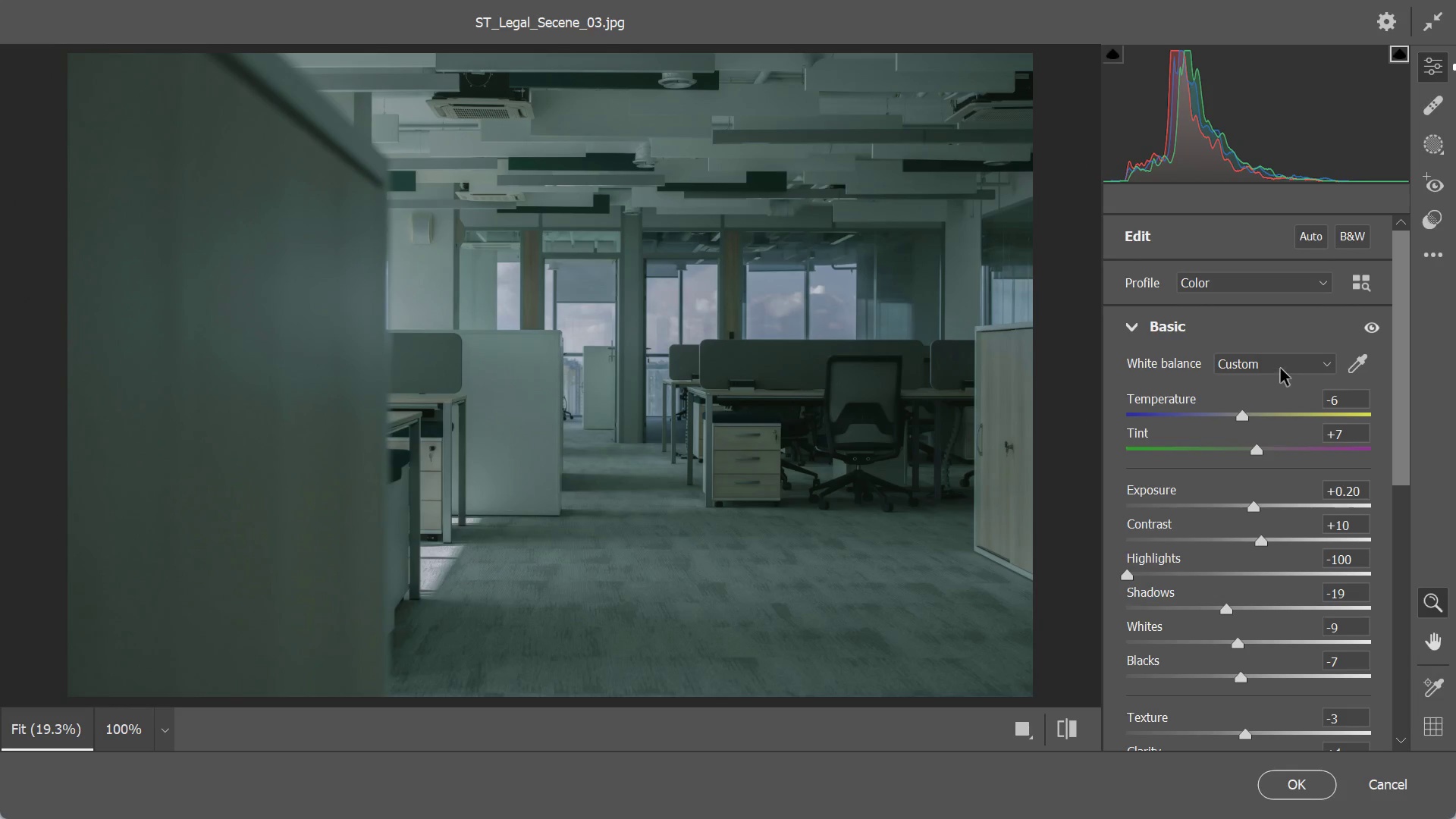 
left_click([1280, 368])
 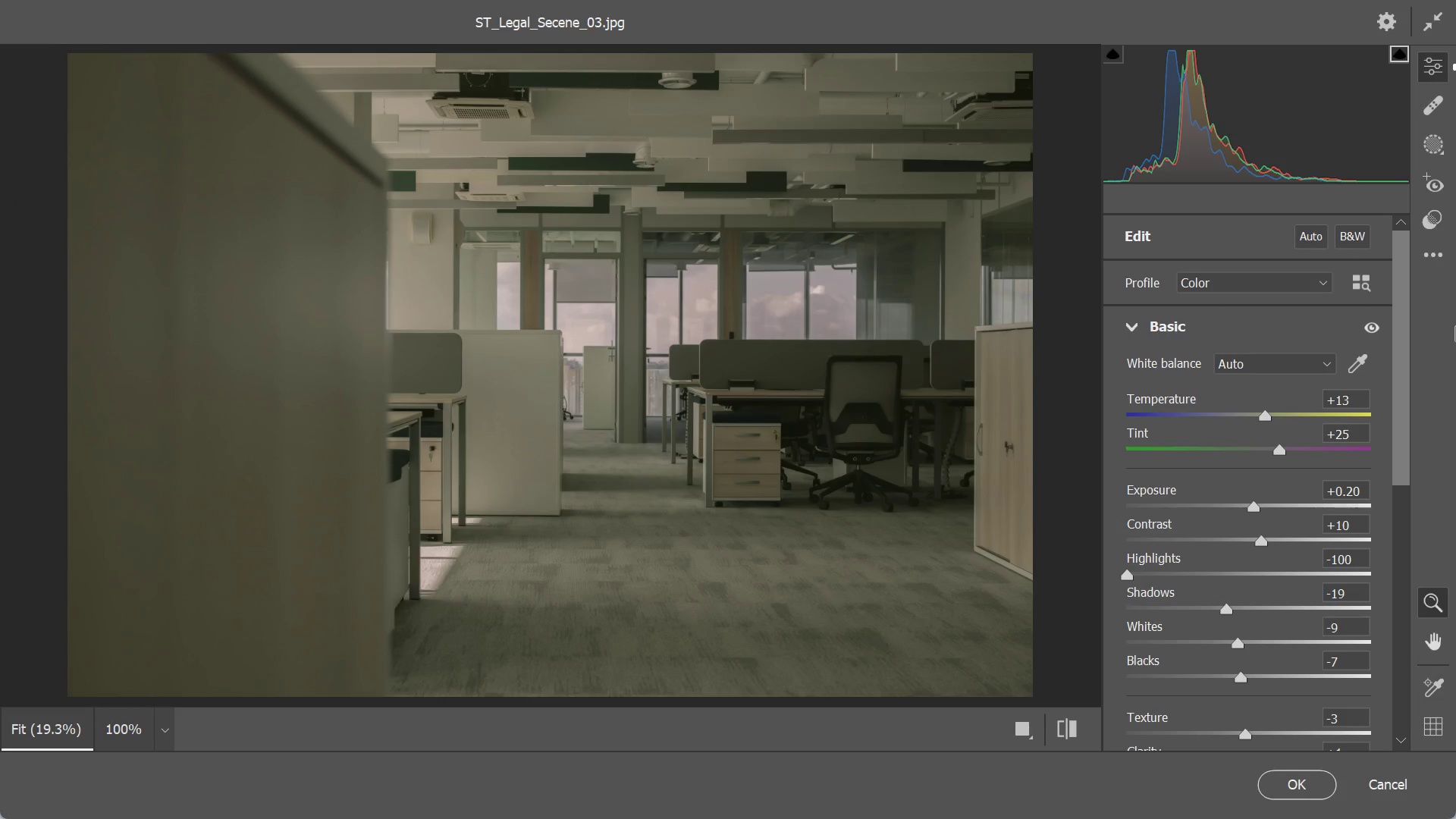 
wait(11.44)
 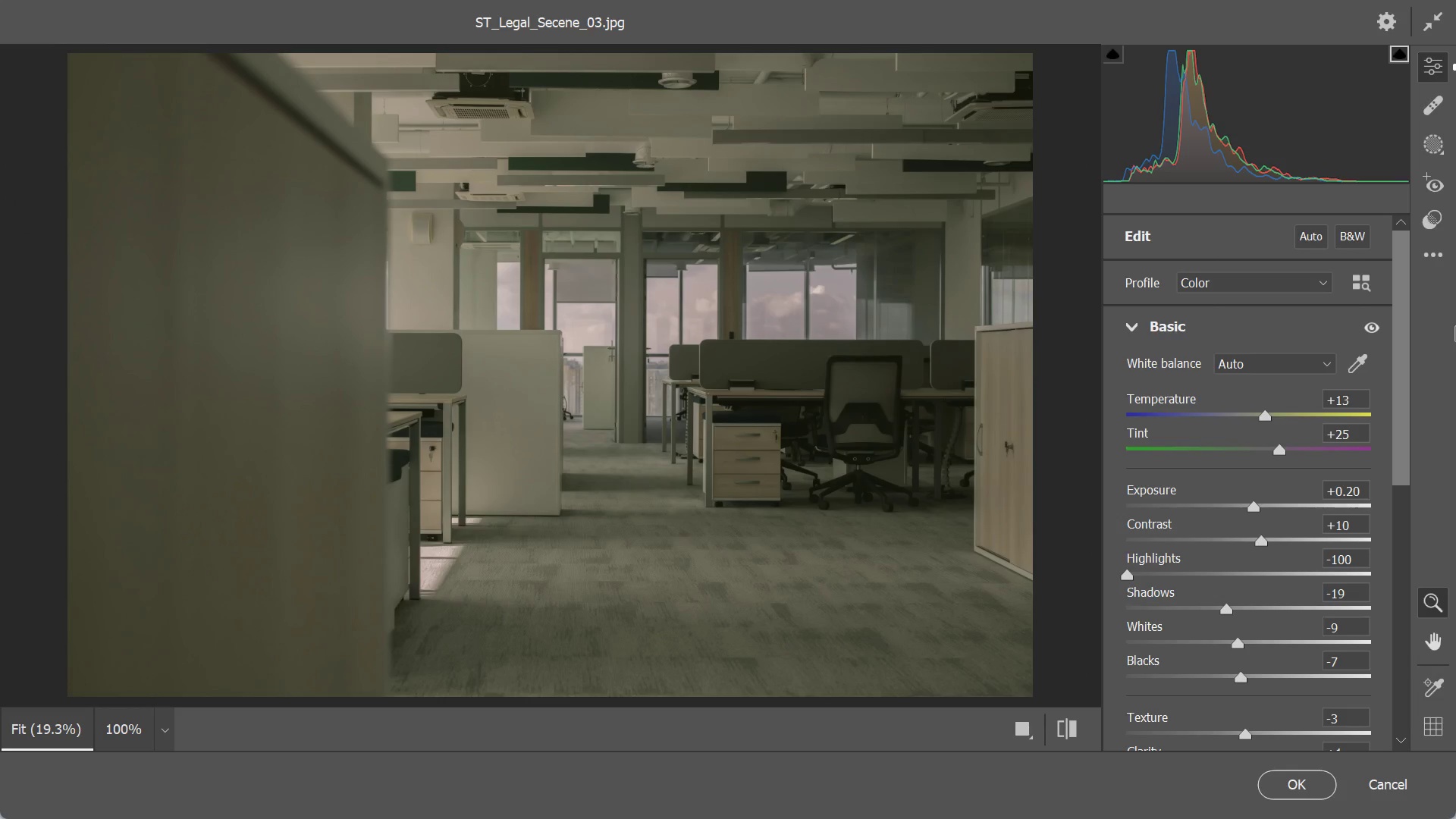 
left_click([1293, 284])
 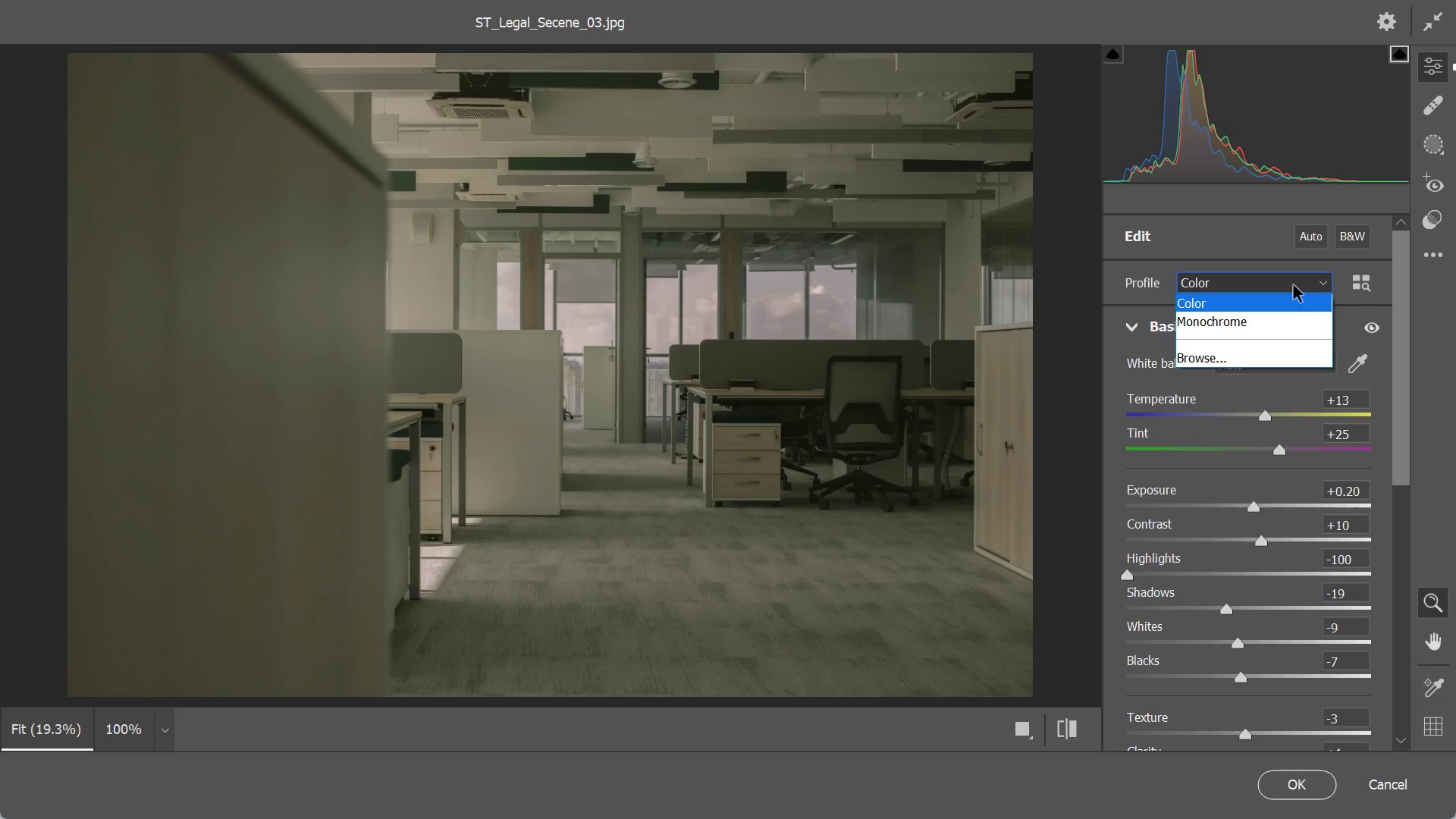 
left_click([1293, 284])
 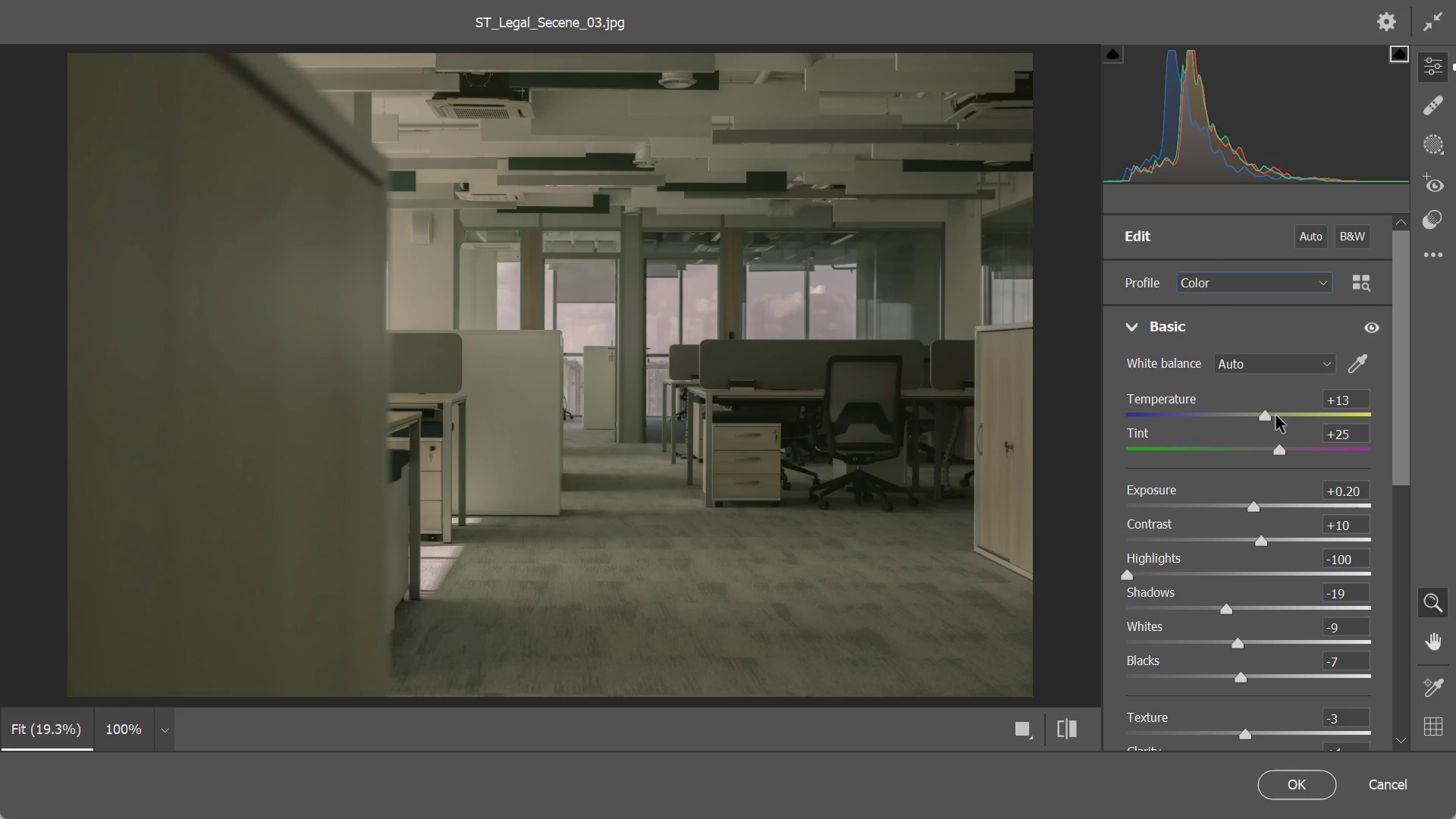 
left_click_drag(start_coordinate=[1266, 416], to_coordinate=[1245, 422])
 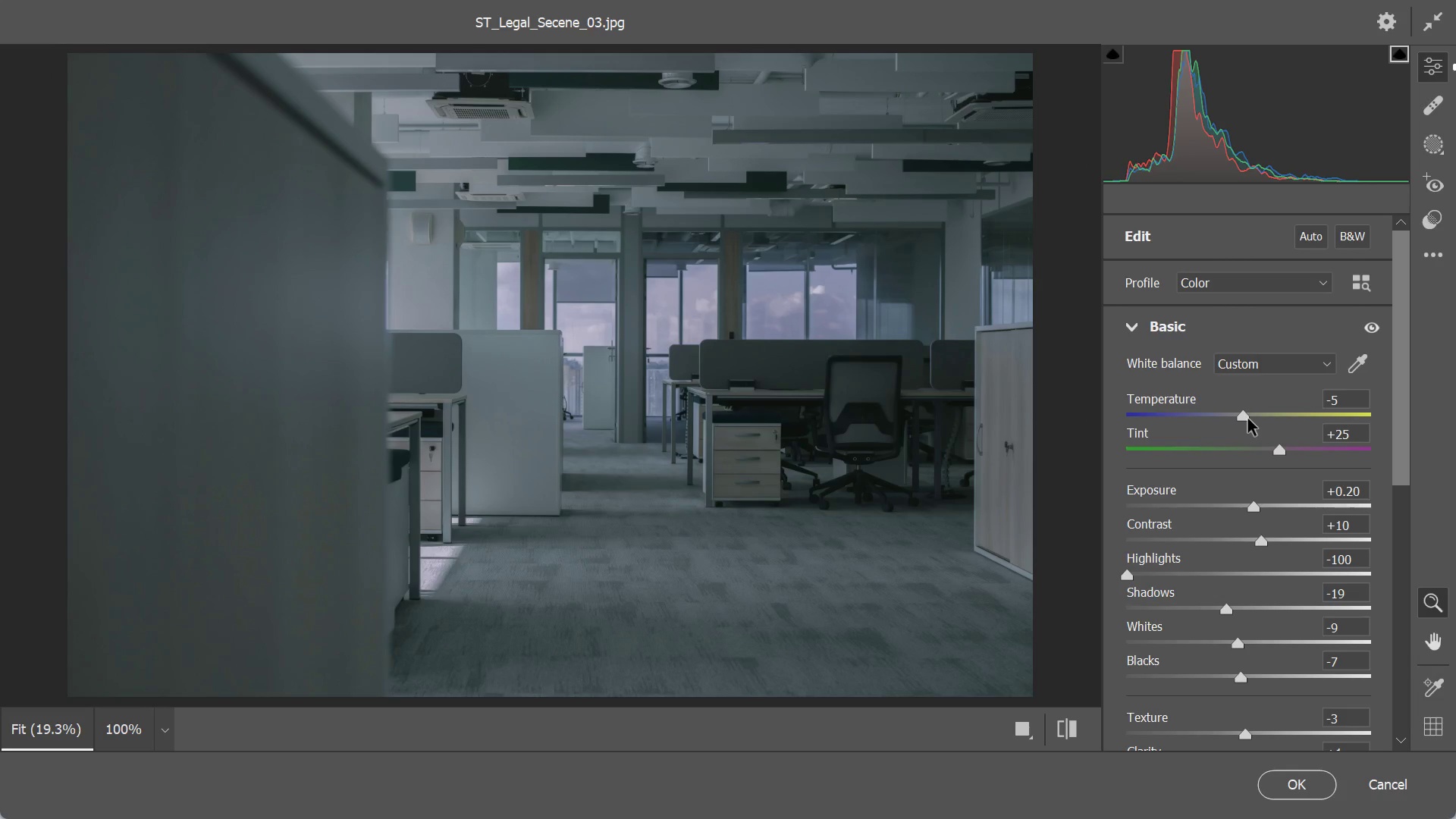 
wait(6.36)
 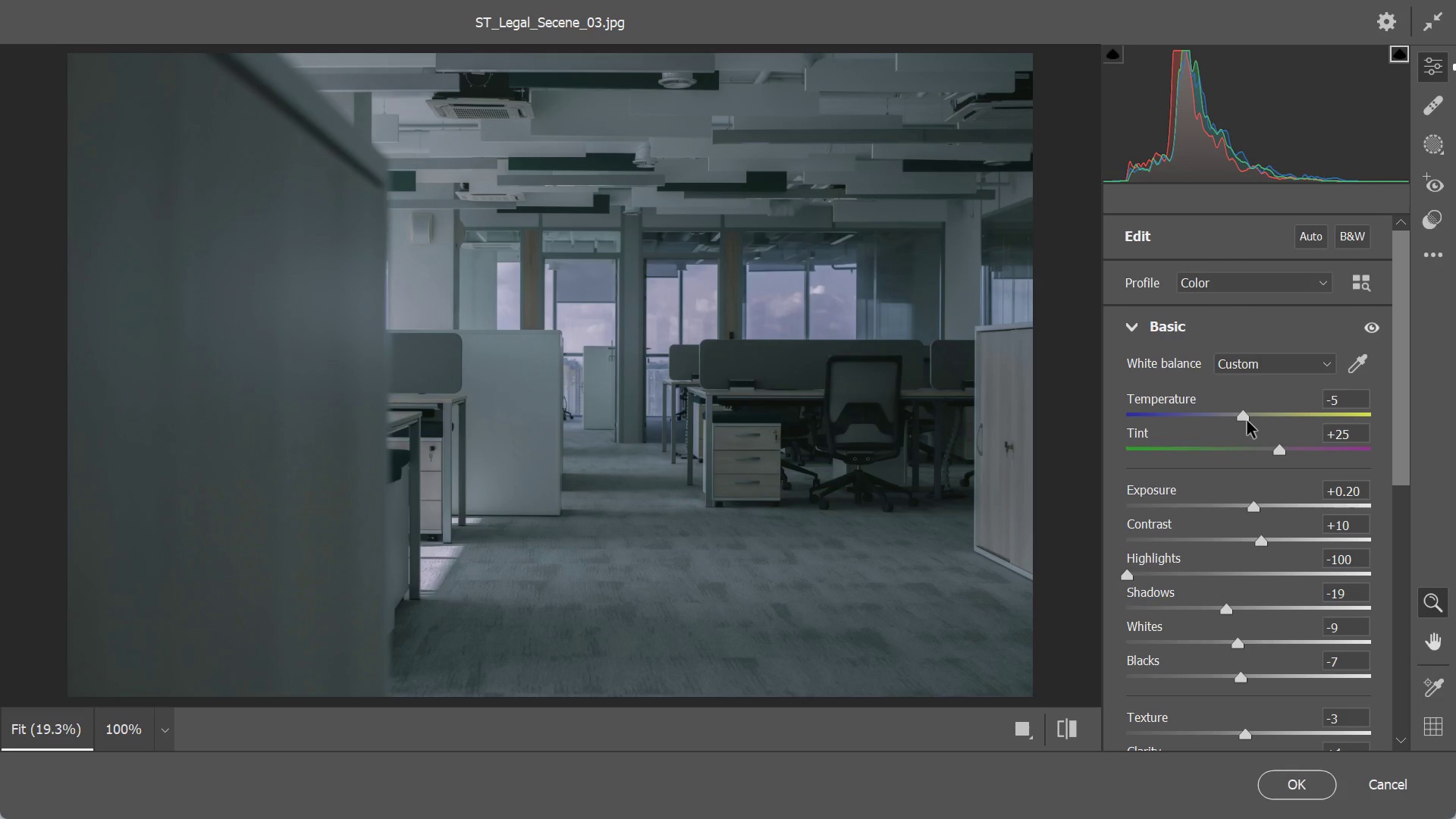 
scroll: coordinate [1391, 397], scroll_direction: down, amount: 5.0
 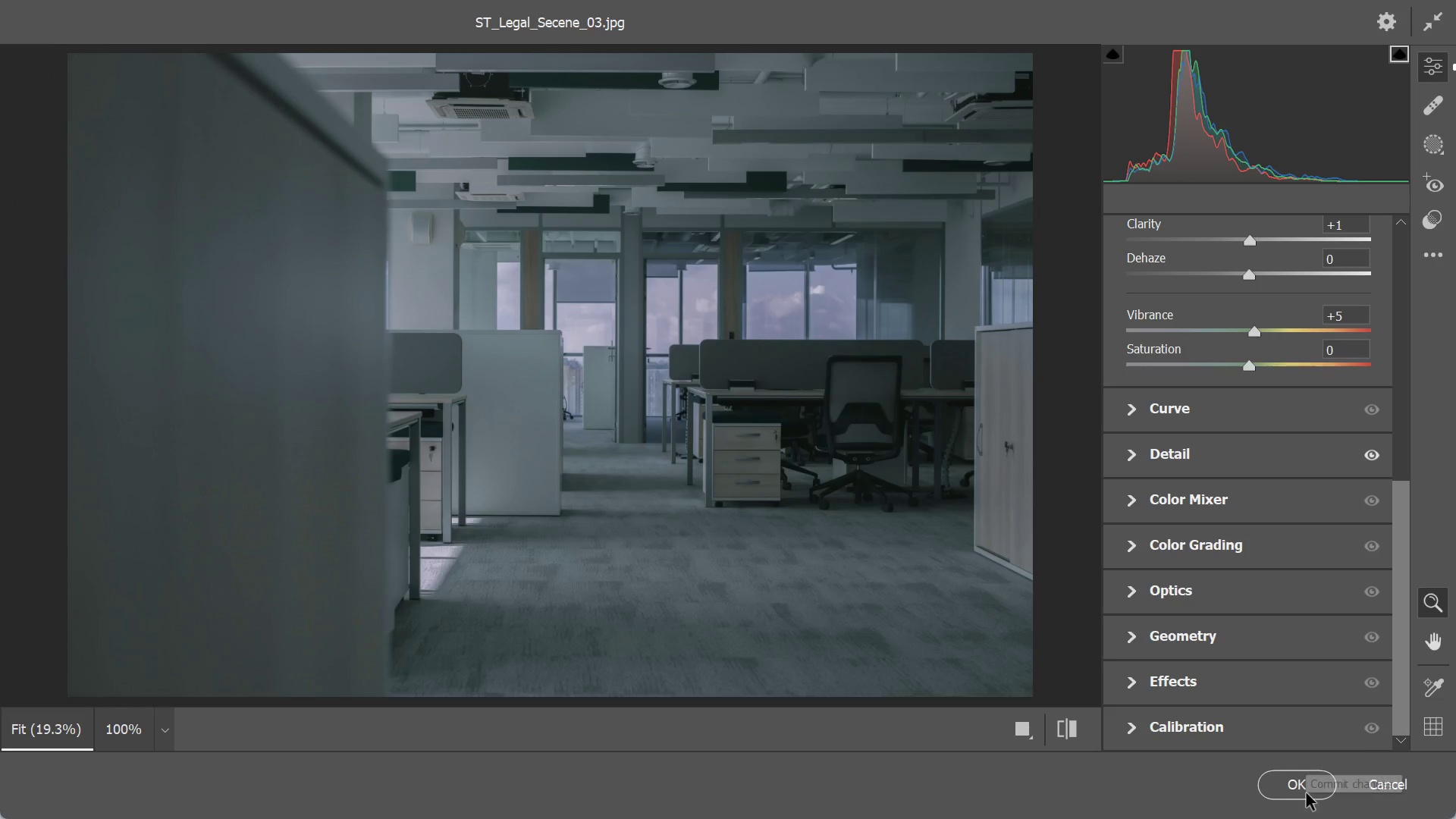 
left_click([1306, 792])
 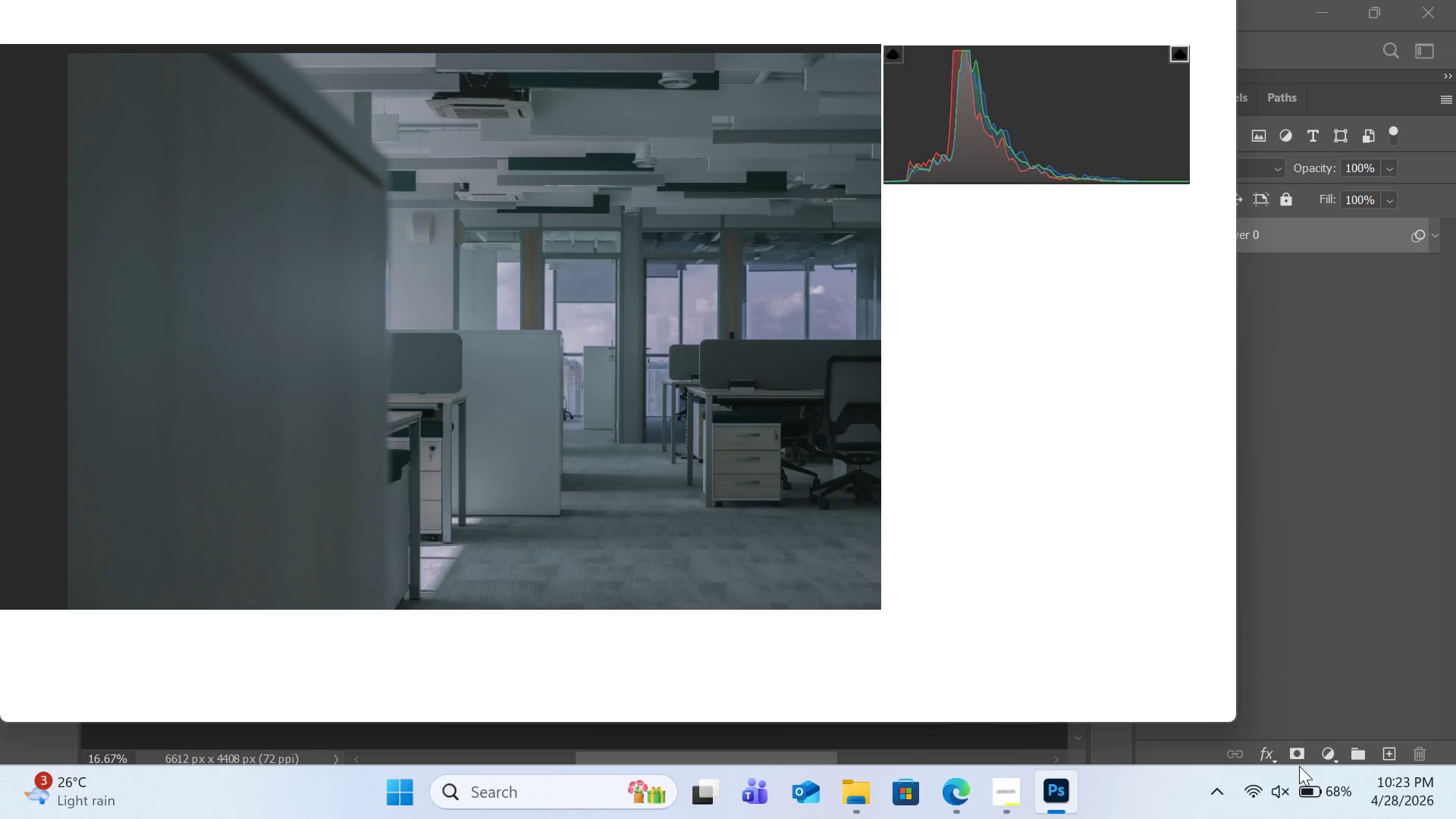 
mouse_move([1117, 492])
 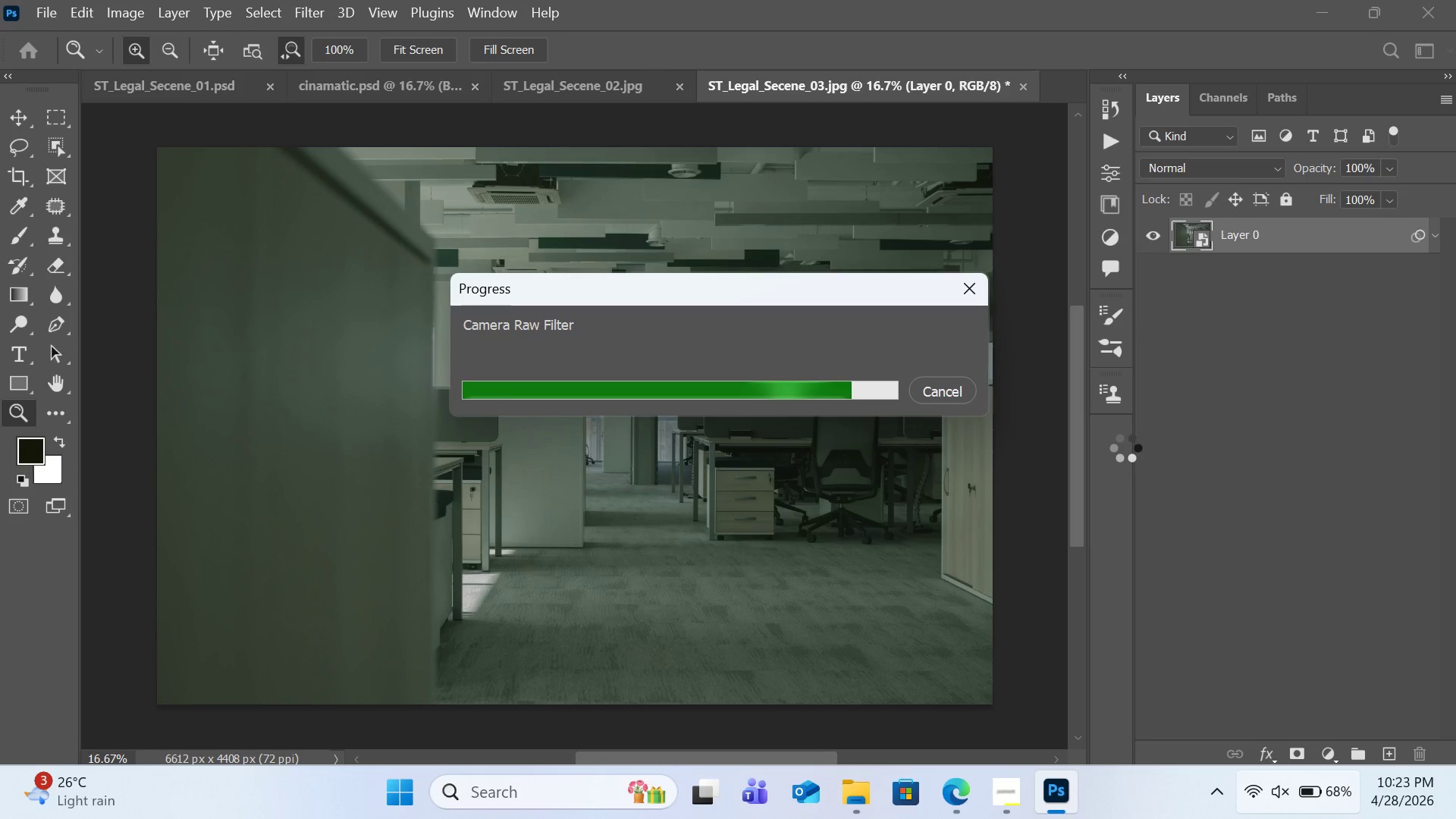 
wait(9.69)
 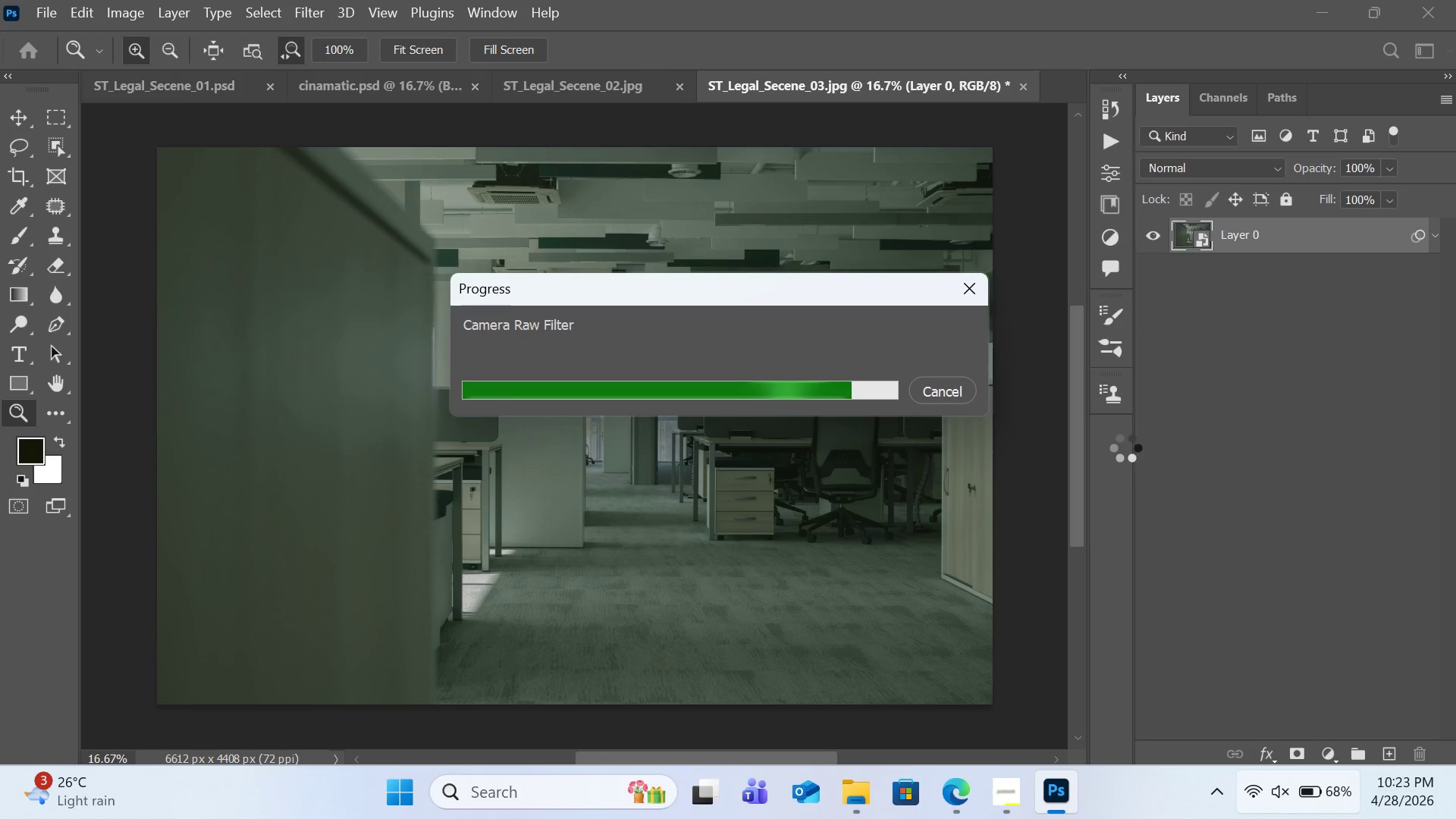 
left_click([1320, 752])
 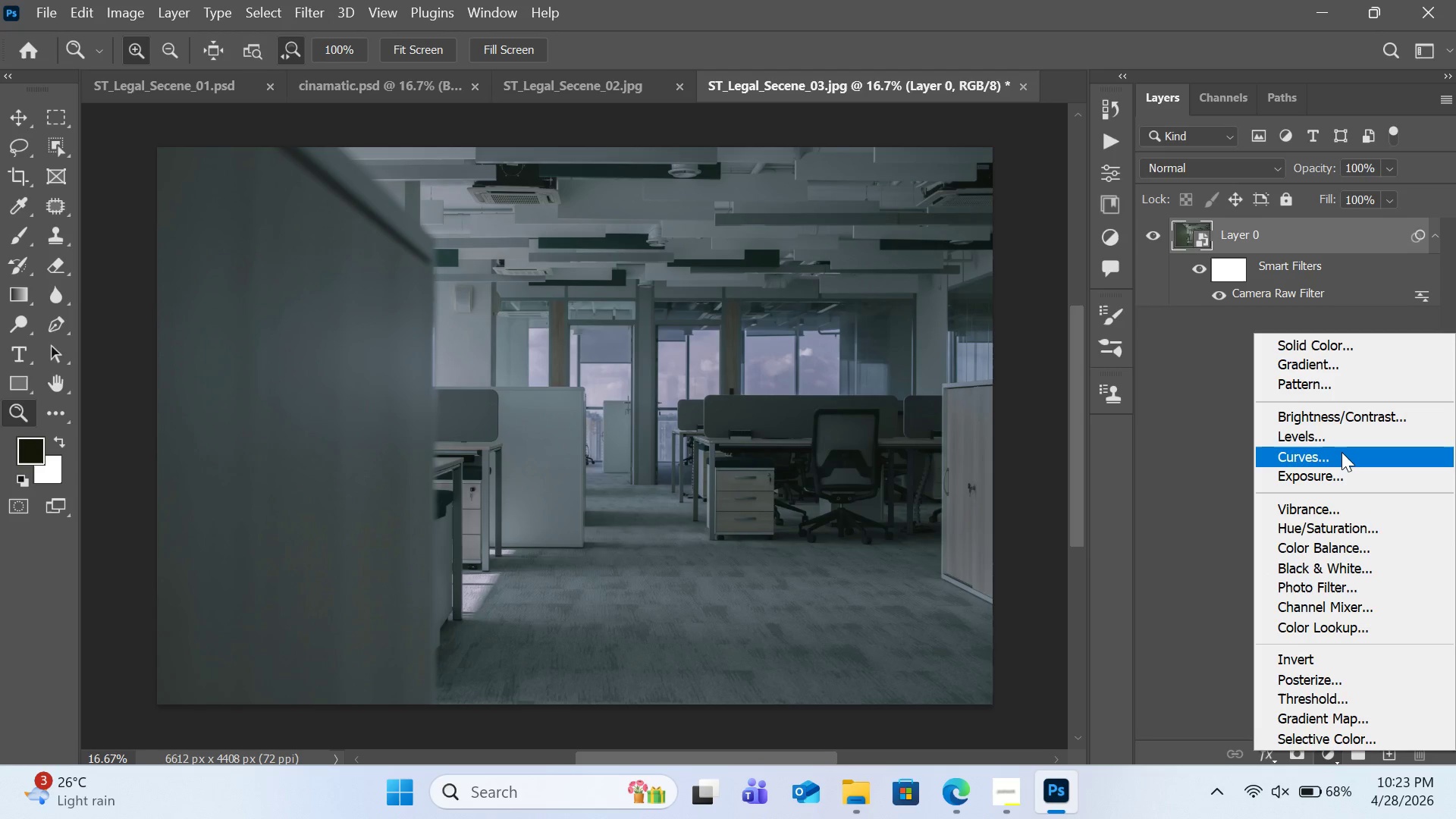 
double_click([1345, 448])
 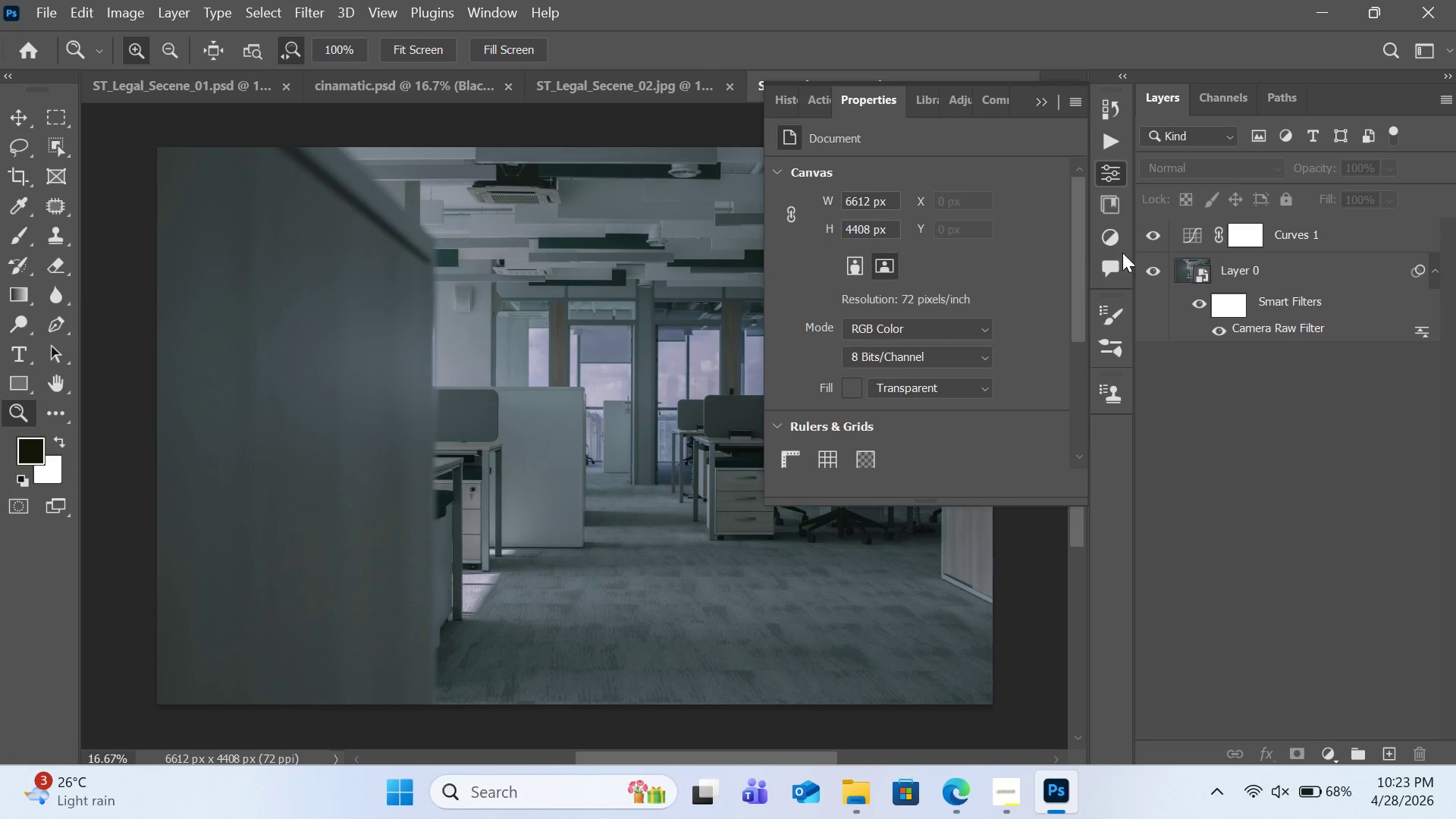 
left_click([1187, 233])
 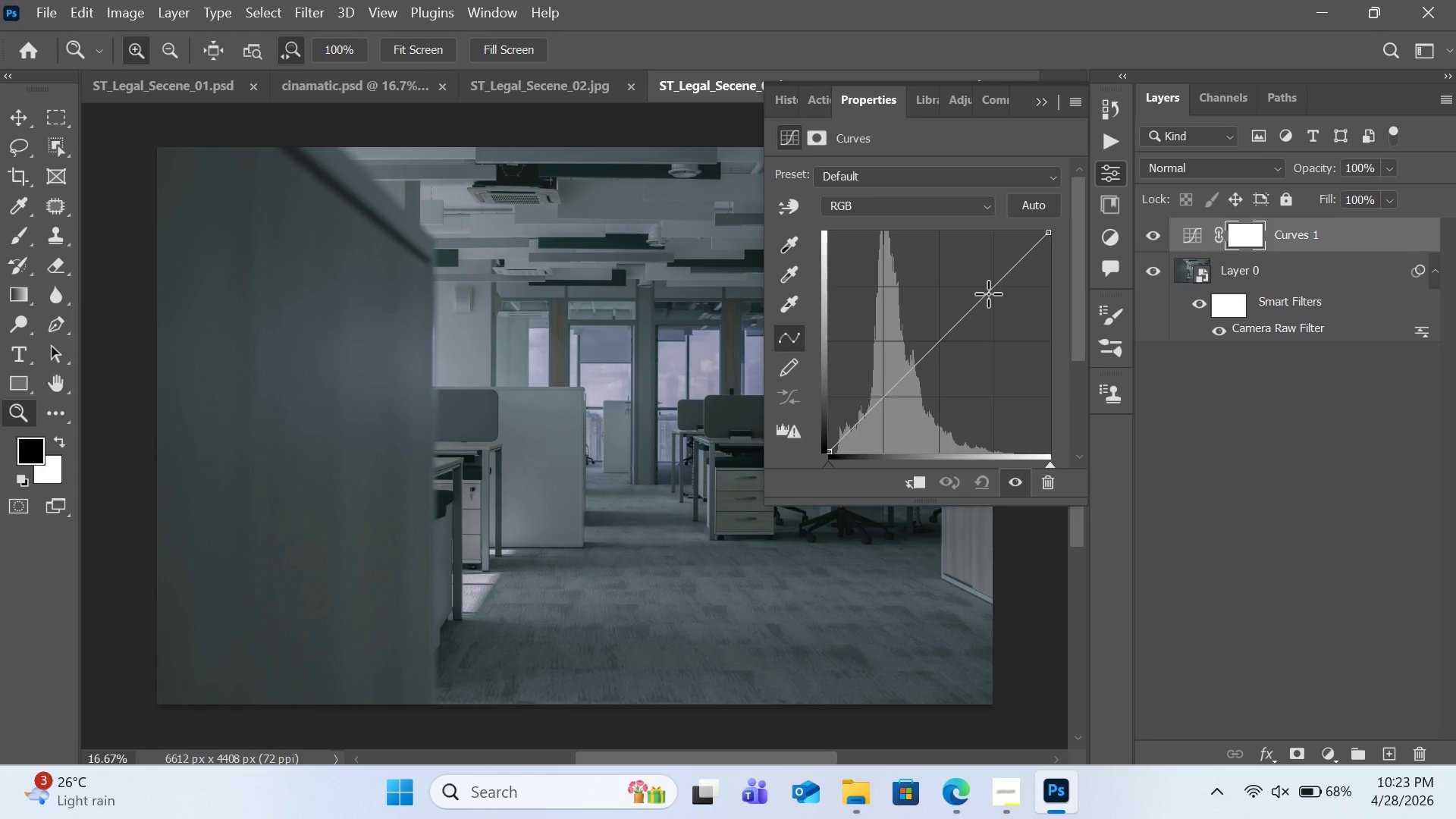 
left_click_drag(start_coordinate=[988, 293], to_coordinate=[992, 284])
 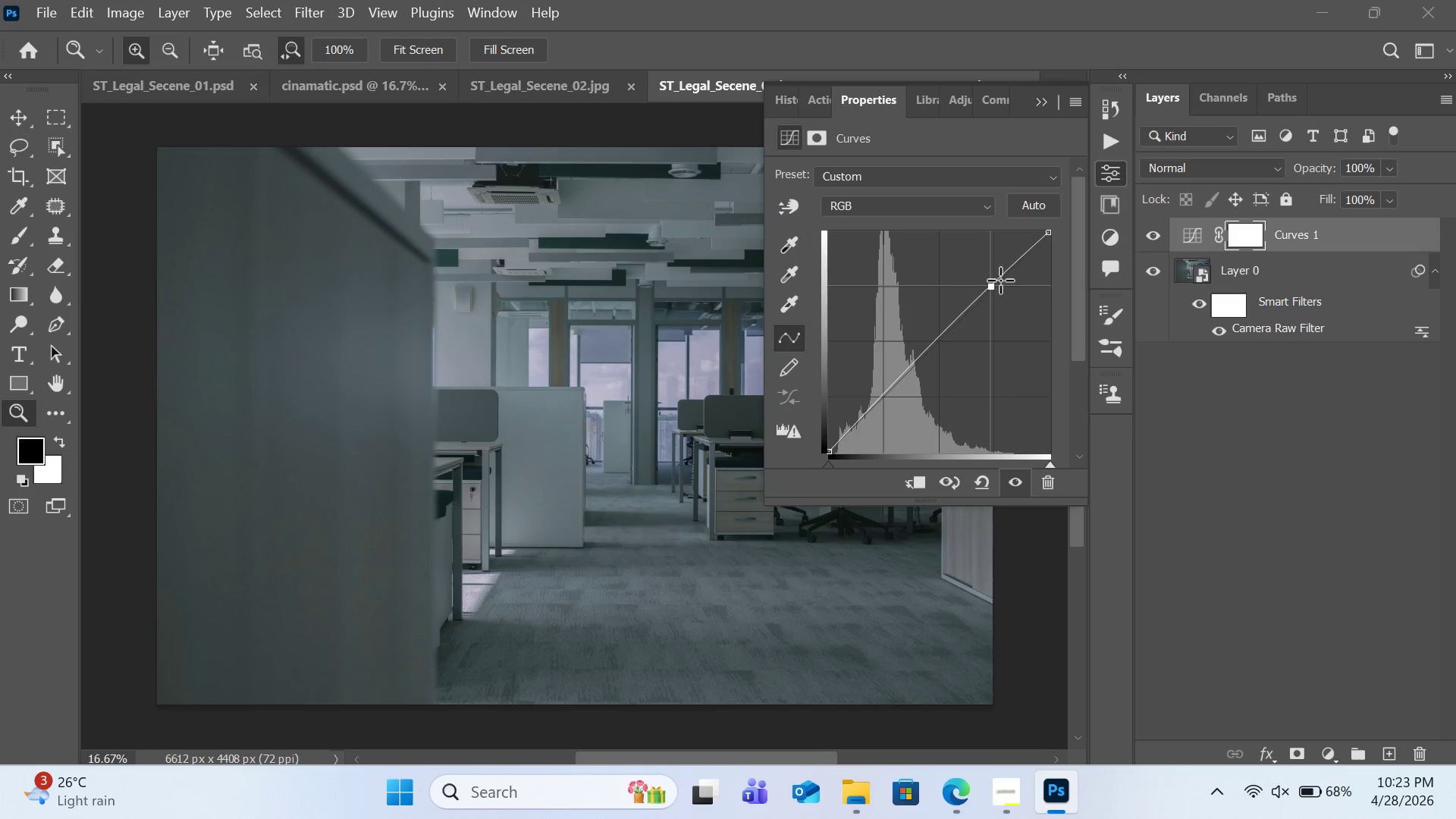 
left_click_drag(start_coordinate=[1006, 275], to_coordinate=[1009, 285])
 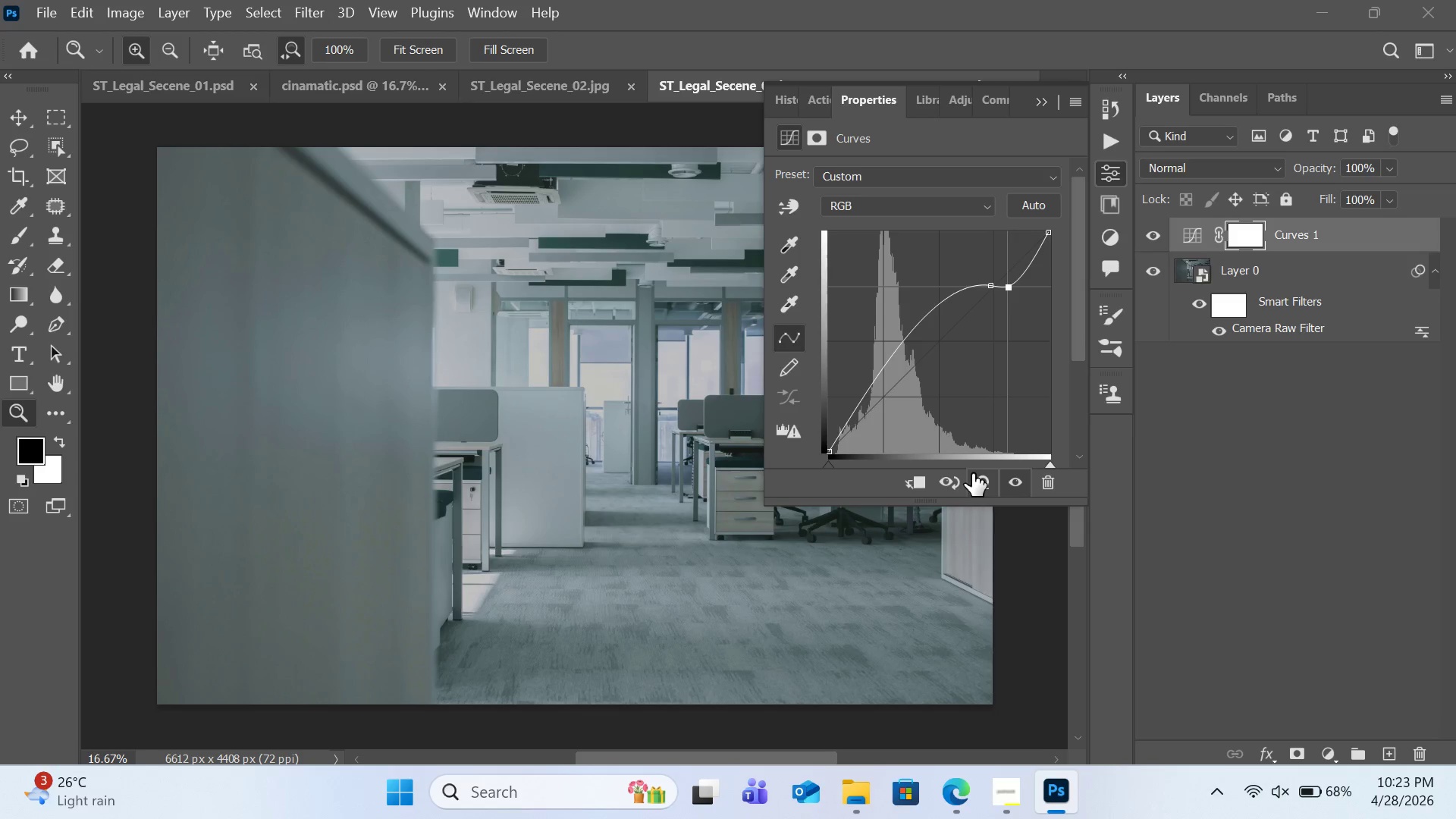 
left_click([972, 473])
 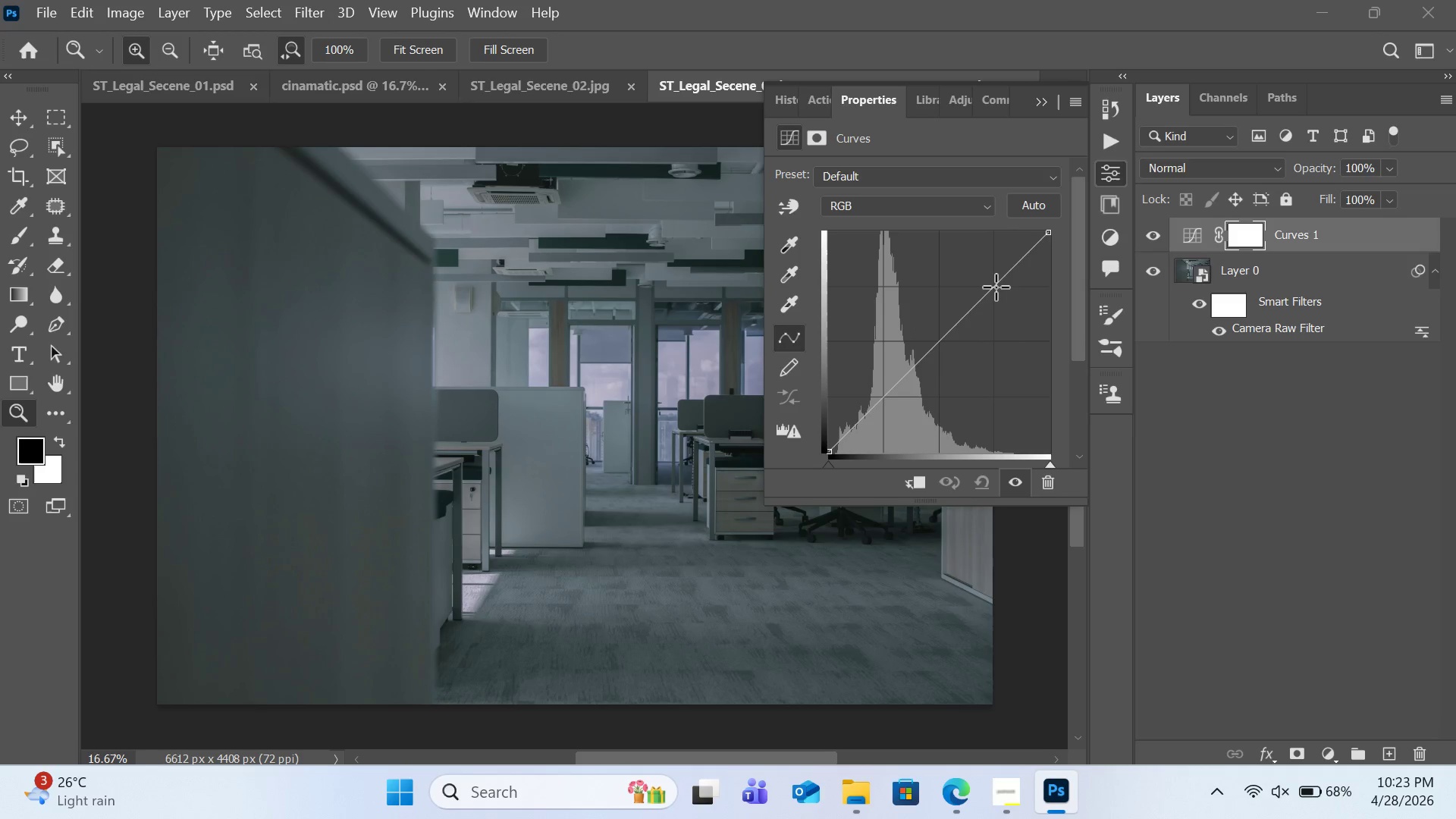 
left_click_drag(start_coordinate=[996, 287], to_coordinate=[1003, 312])
 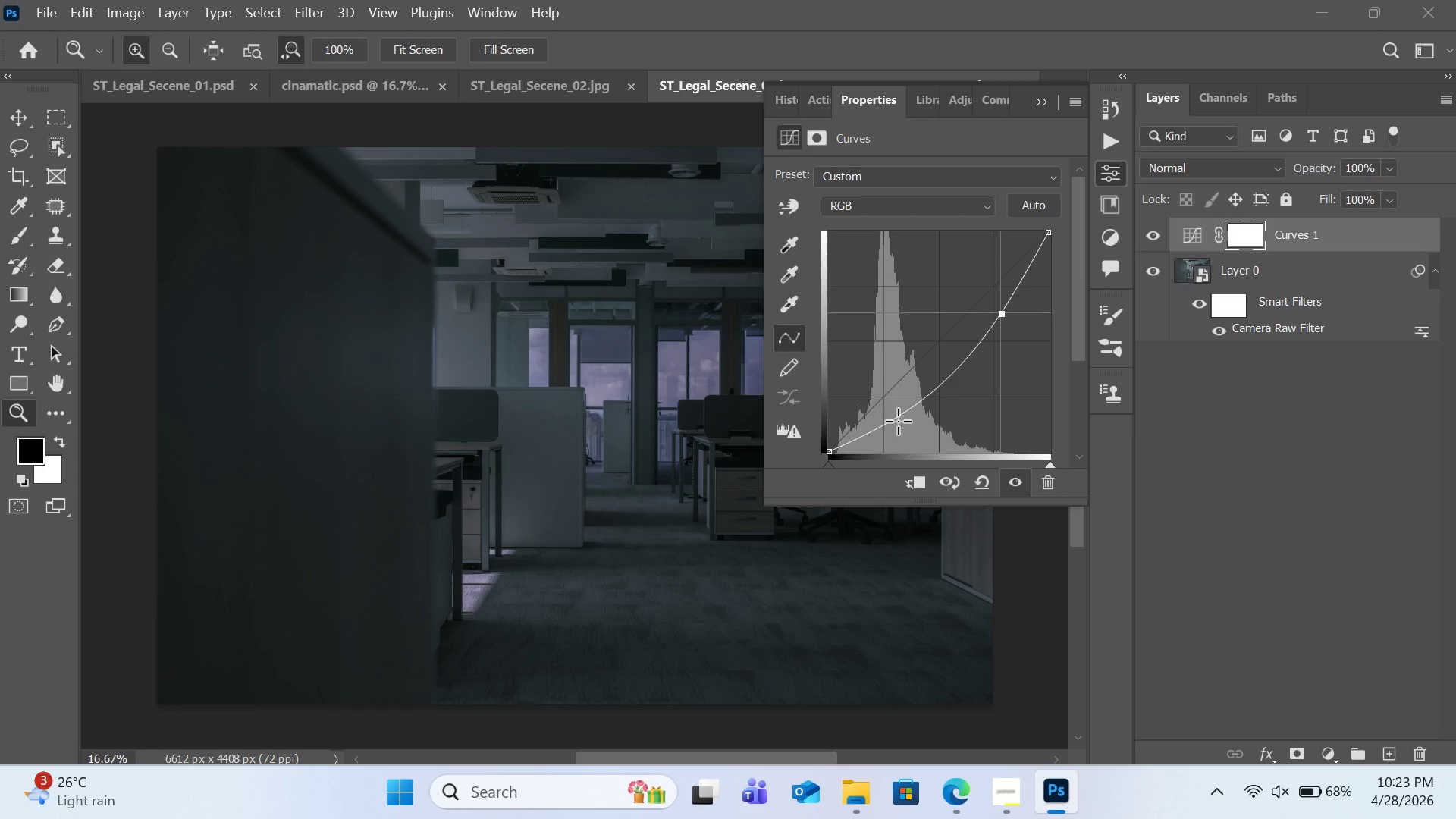 
left_click_drag(start_coordinate=[894, 421], to_coordinate=[894, 397])
 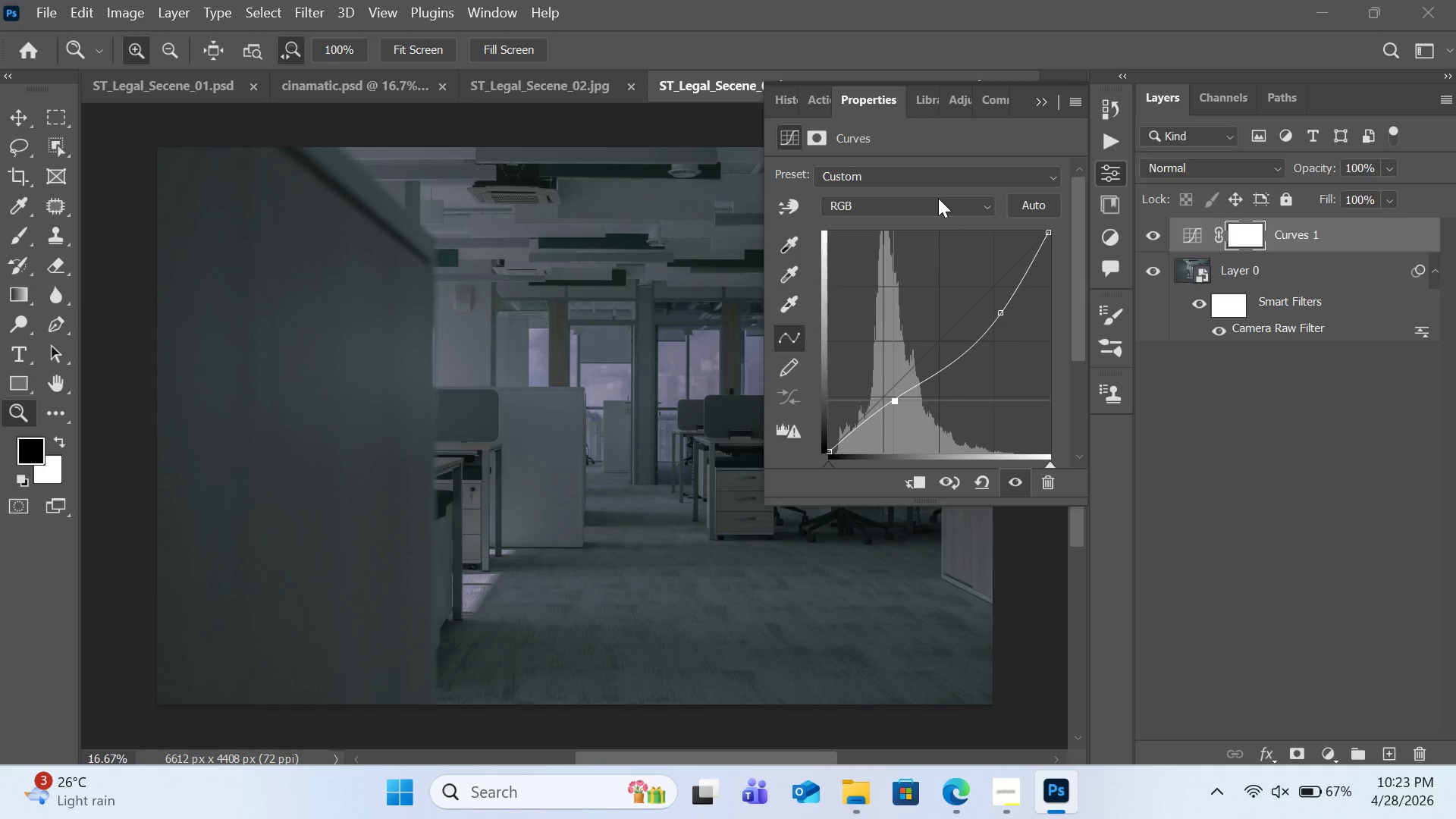 
wait(5.42)
 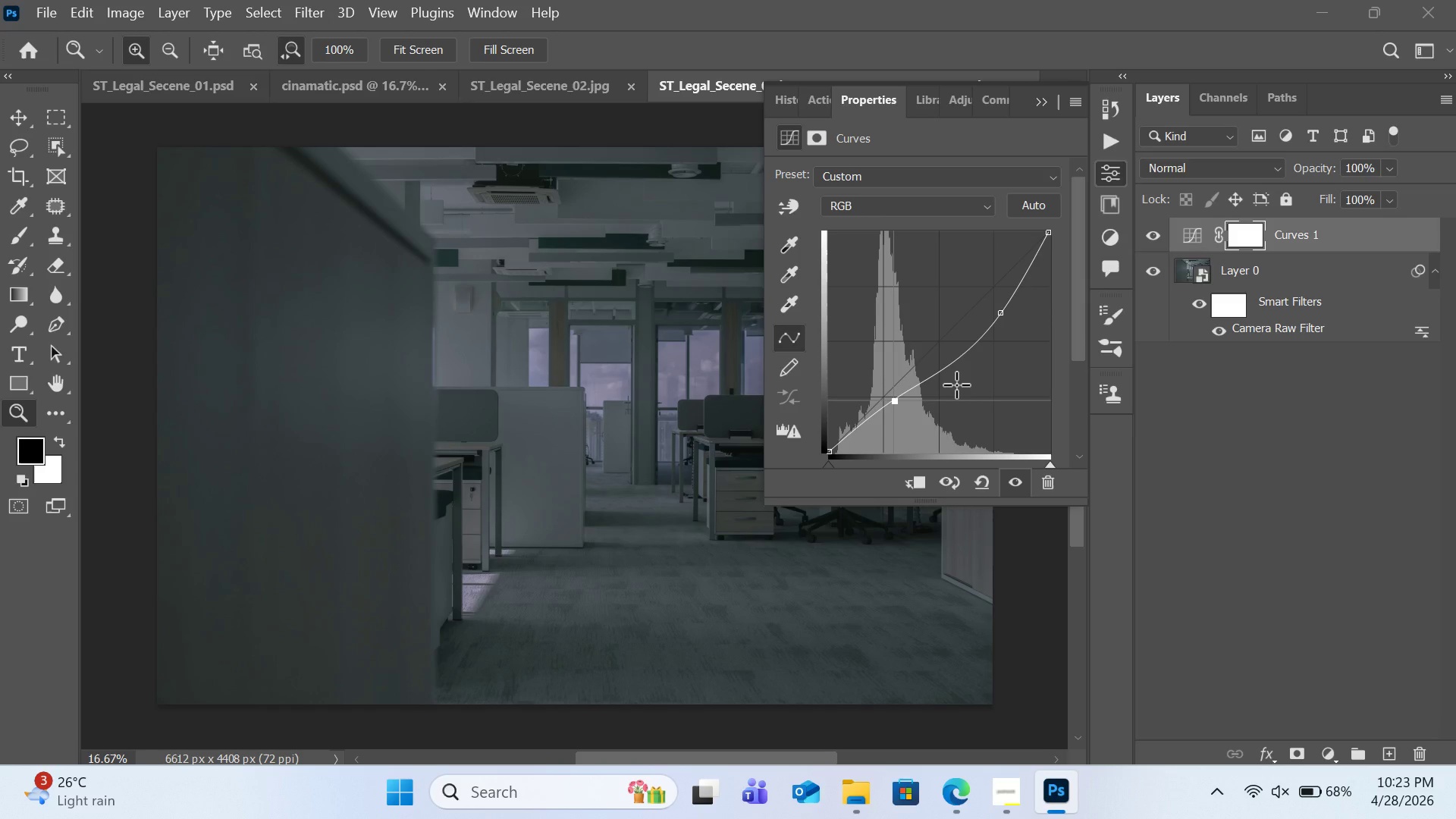 
left_click([1214, 388])
 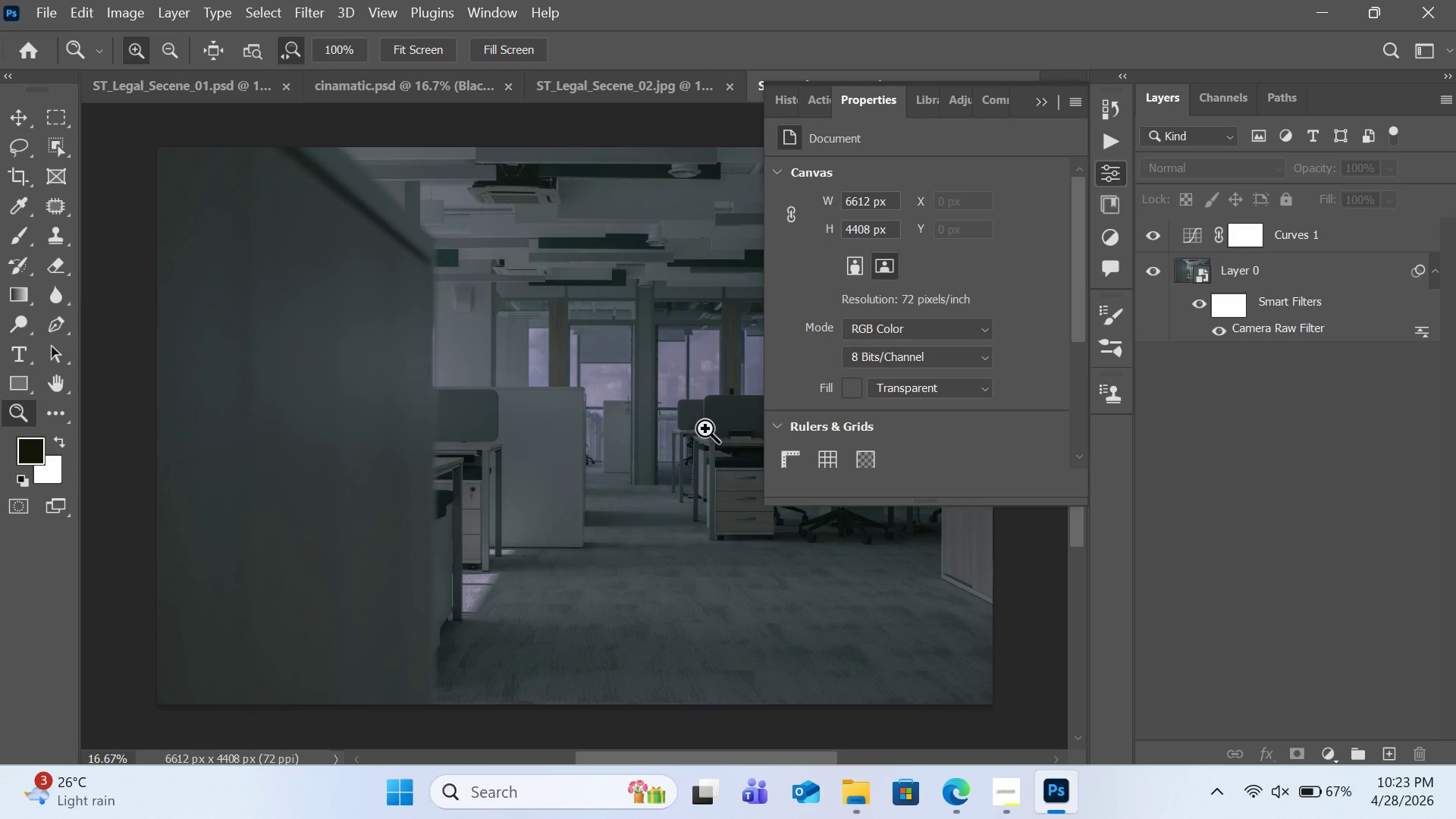 
left_click([705, 428])
 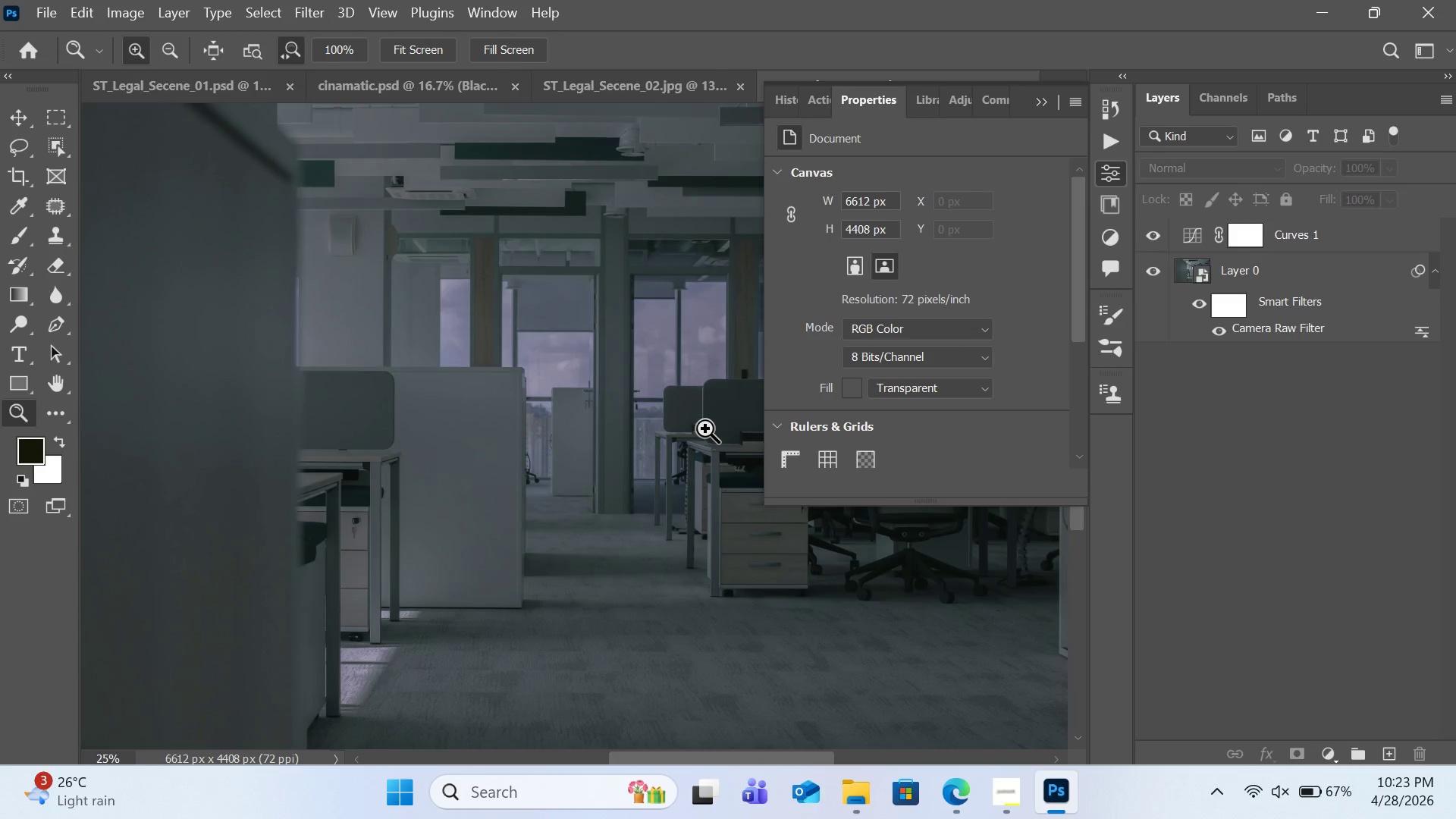 
left_click([1205, 460])
 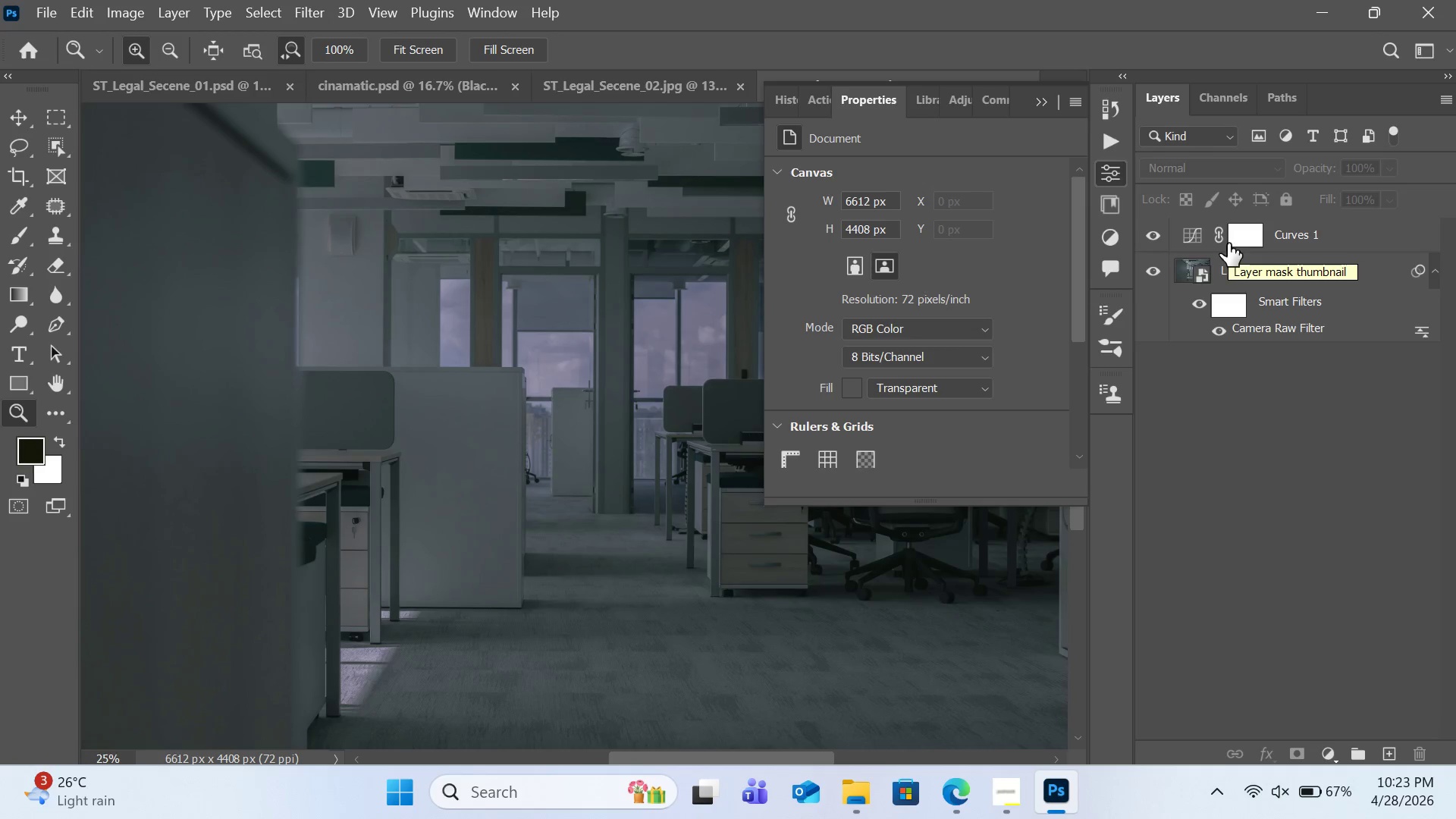 
wait(7.33)
 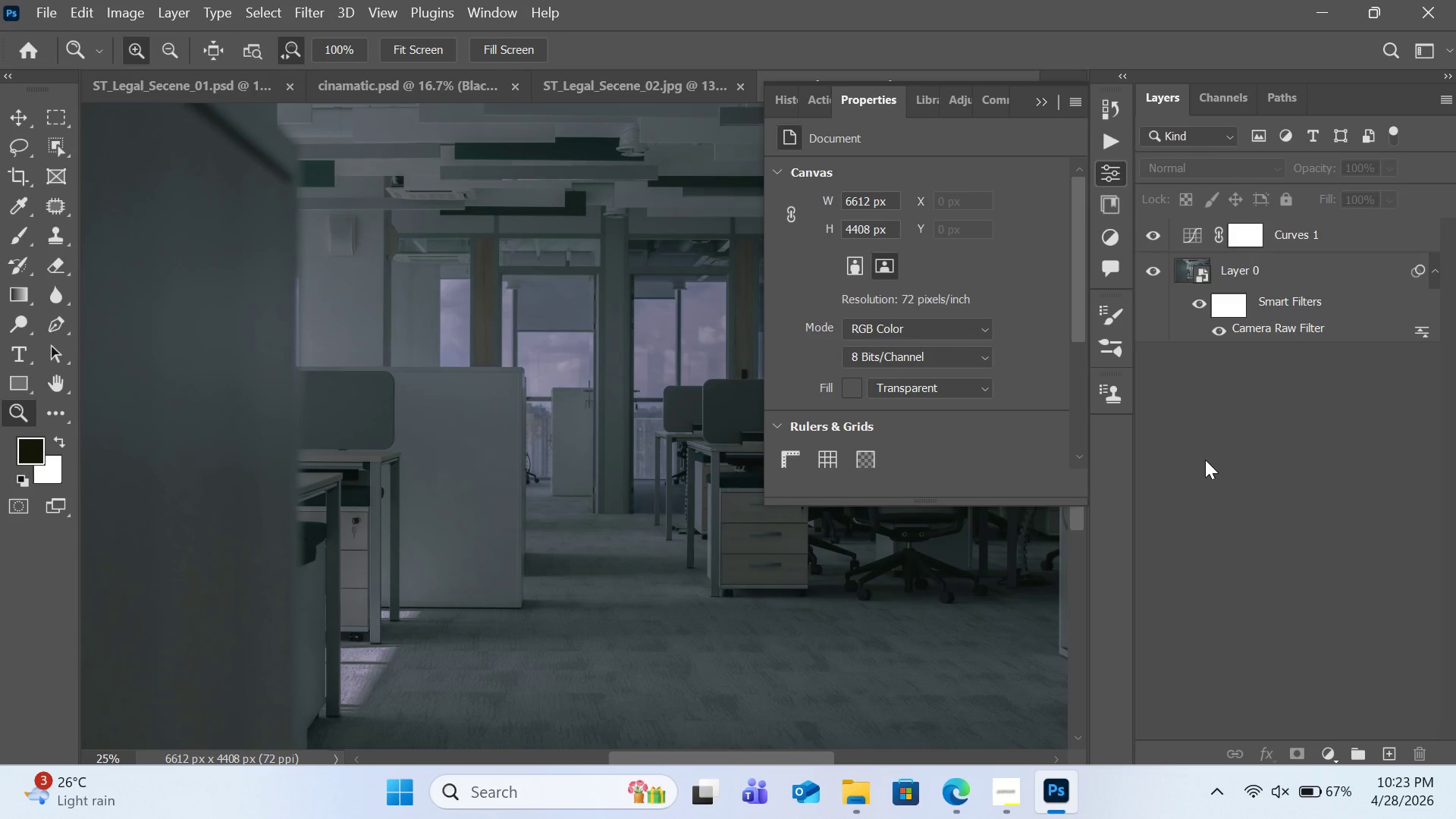 
left_click([1325, 750])
 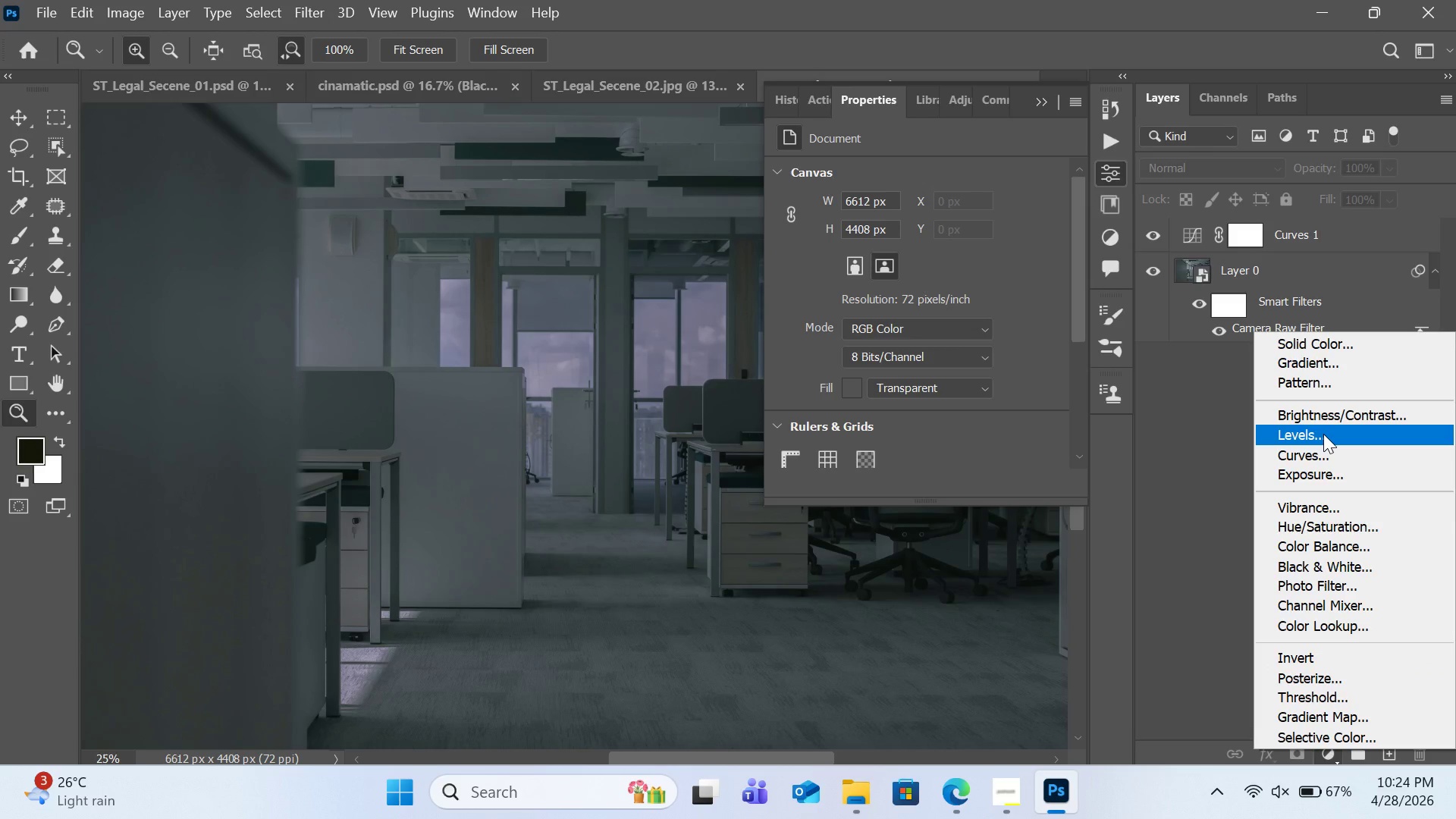 
left_click([1380, 600])
 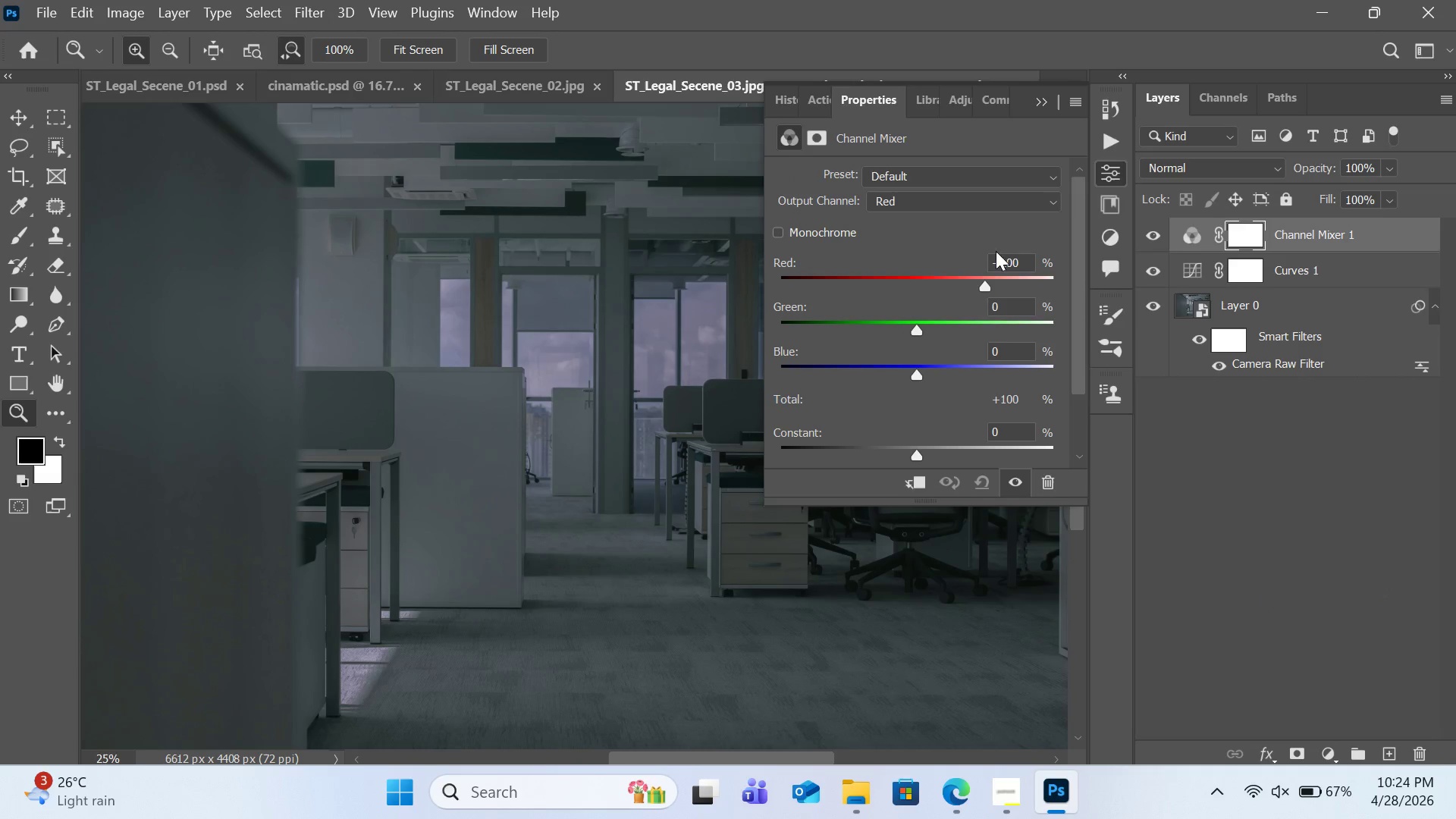 
left_click_drag(start_coordinate=[913, 457], to_coordinate=[918, 457])
 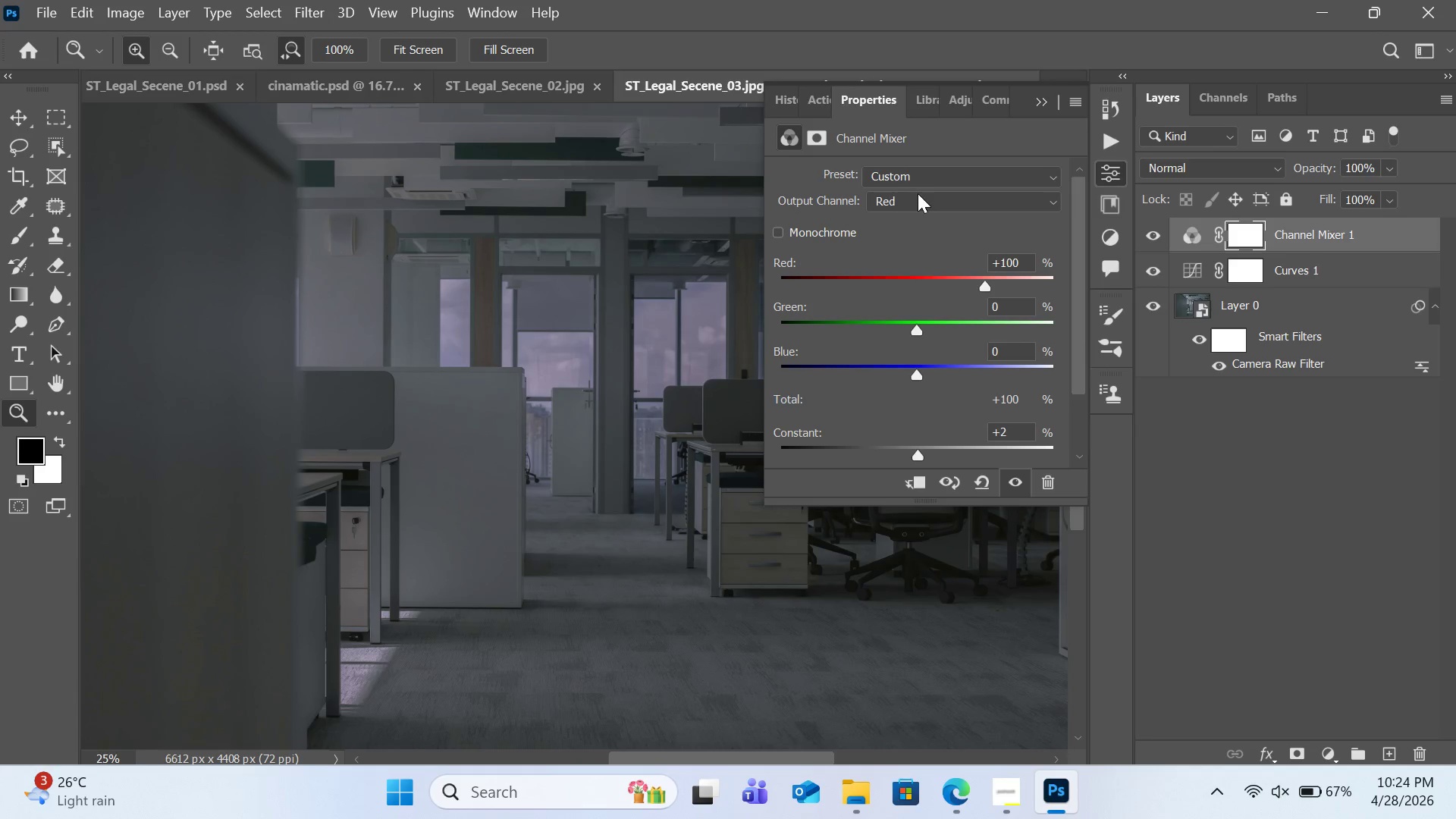 
left_click([916, 199])
 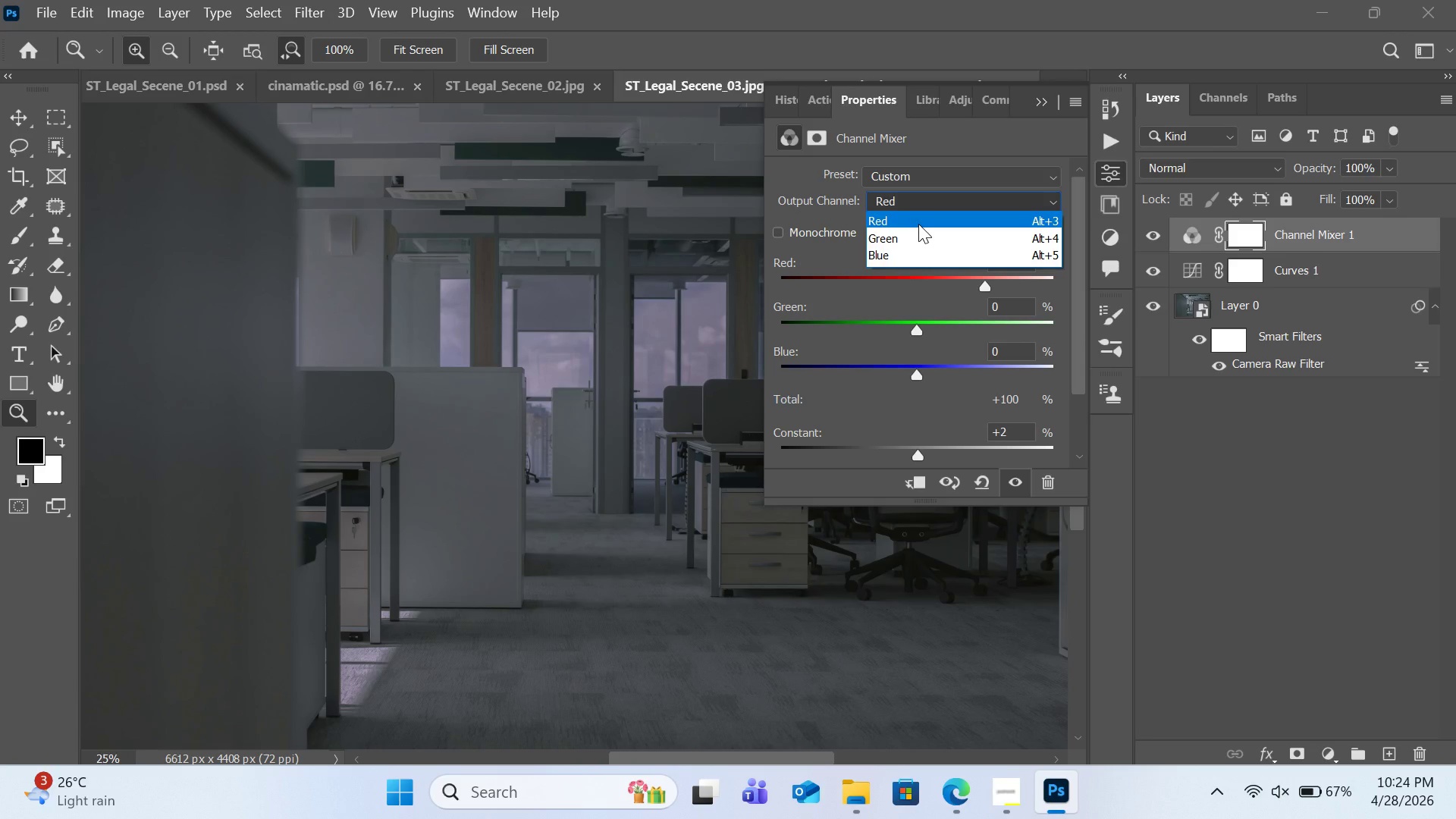 
left_click([918, 224])
 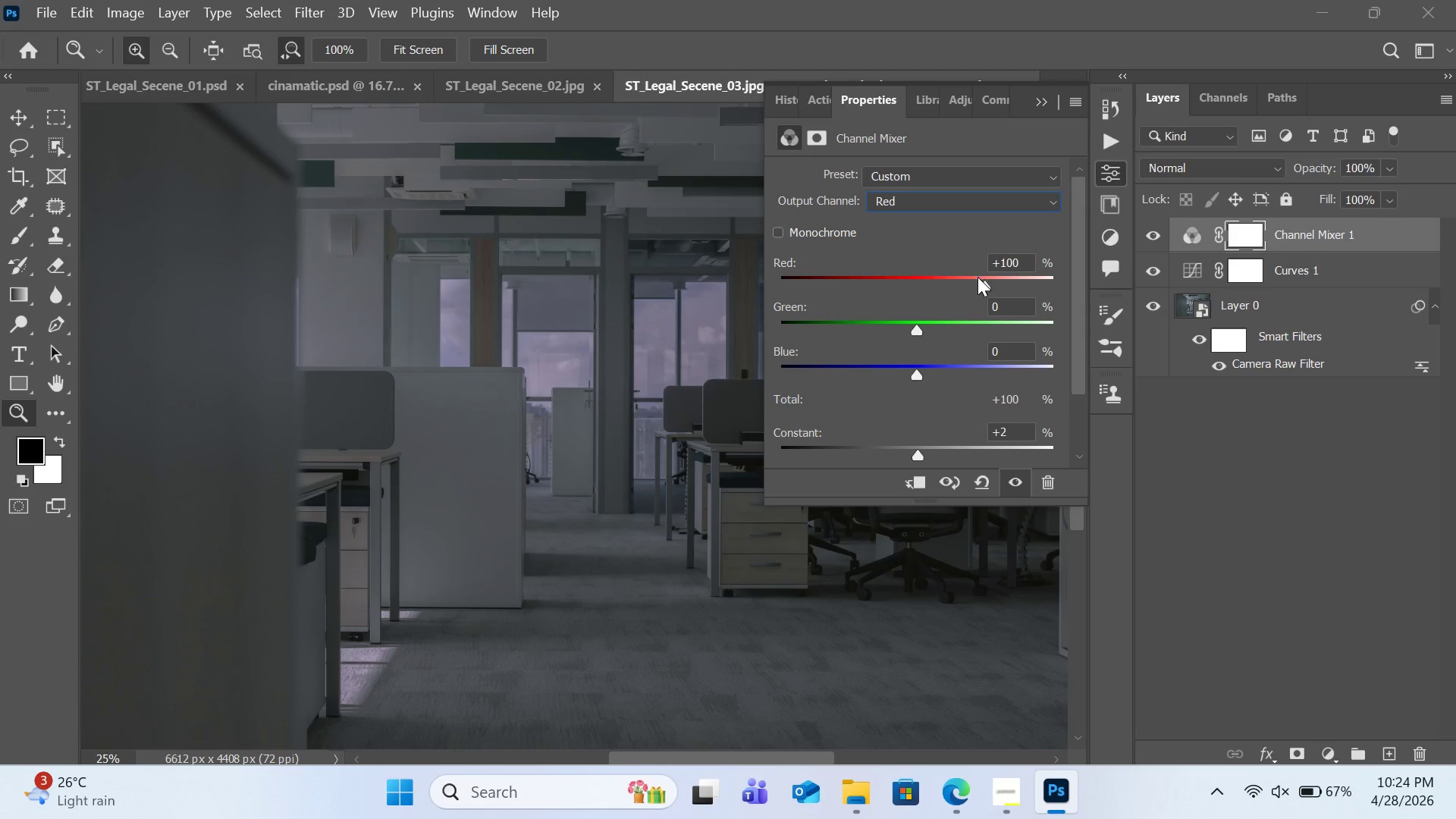 
left_click_drag(start_coordinate=[984, 283], to_coordinate=[963, 299])
 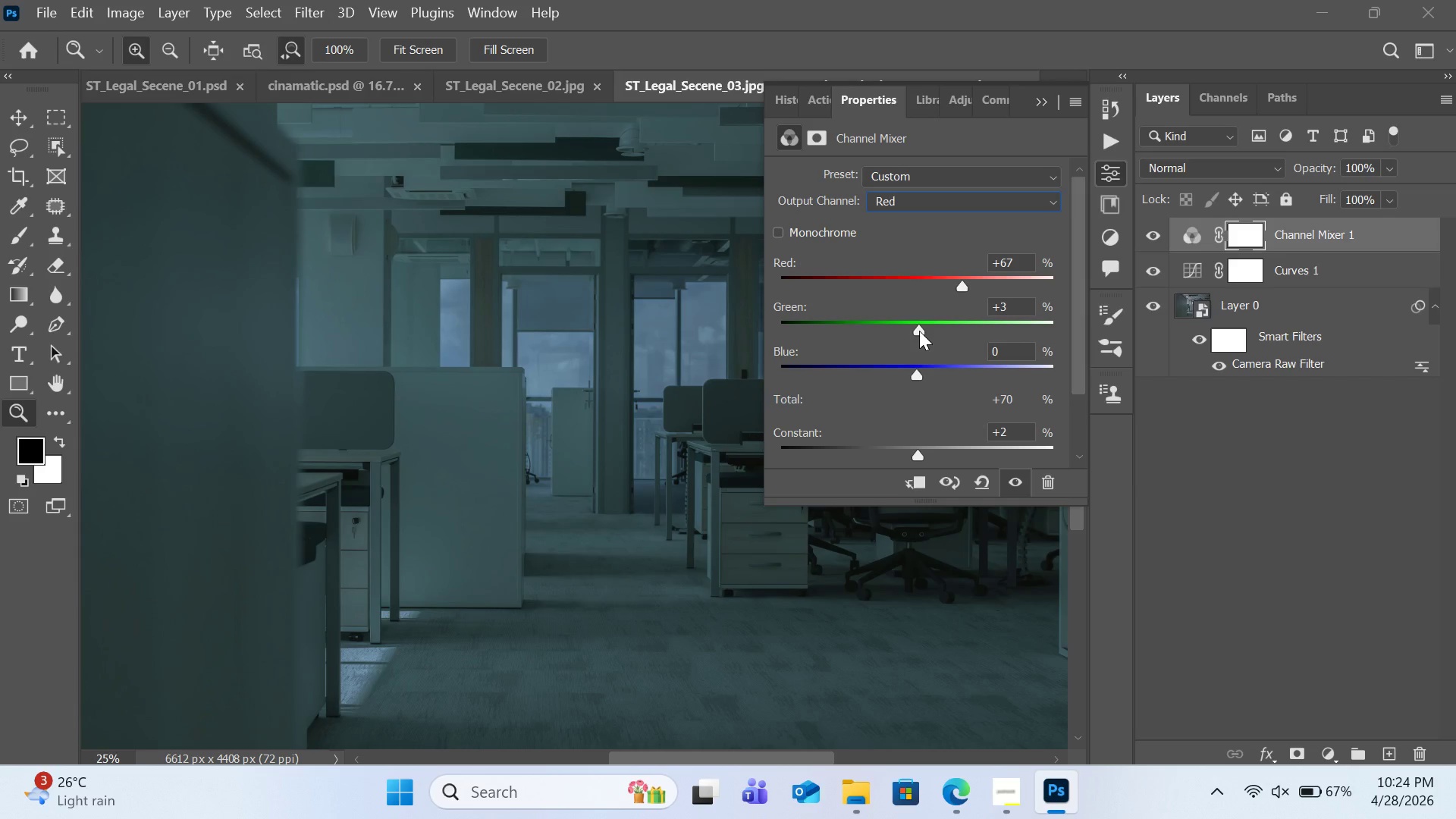 
wait(10.23)
 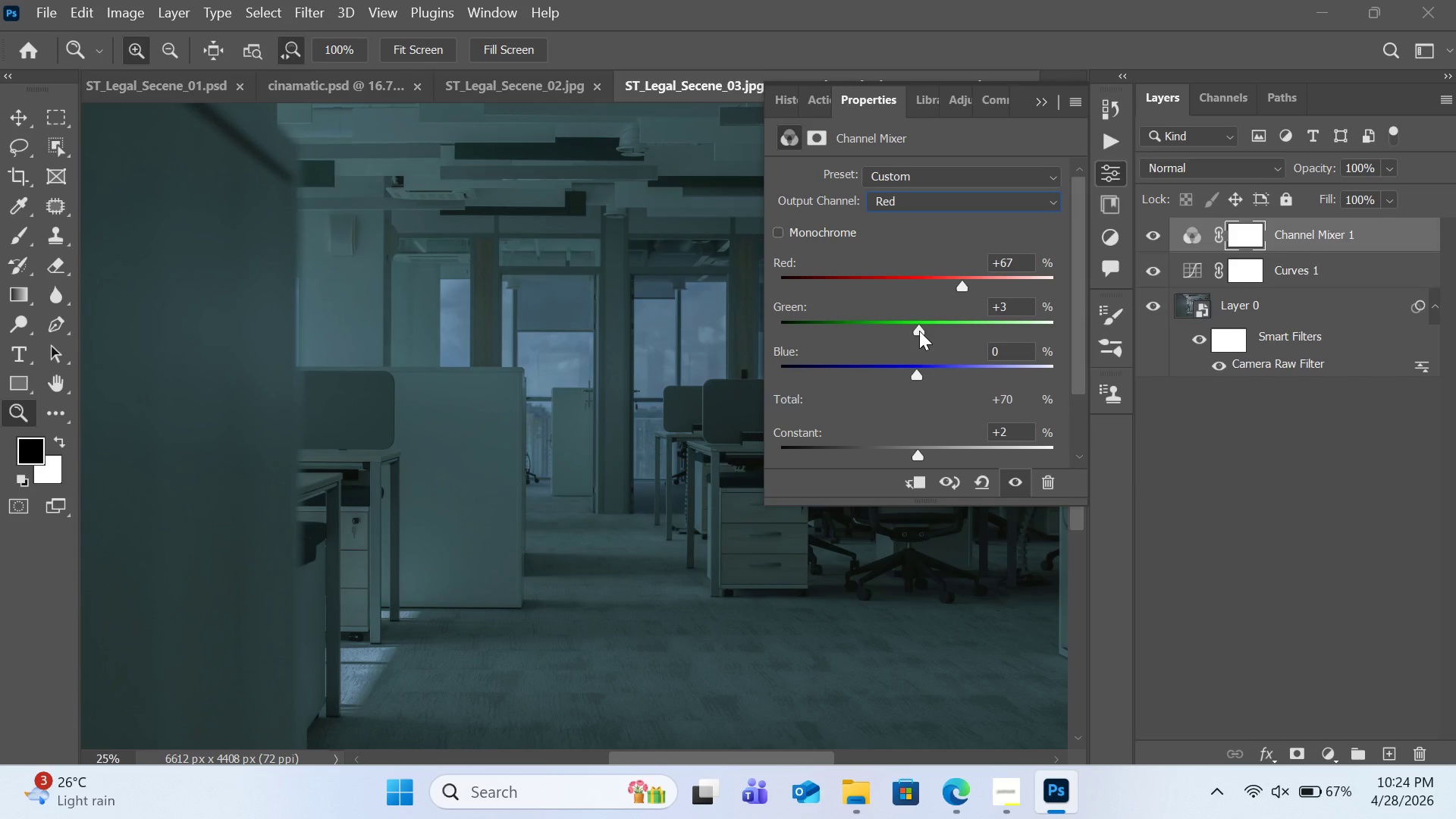 
left_click([1413, 749])
 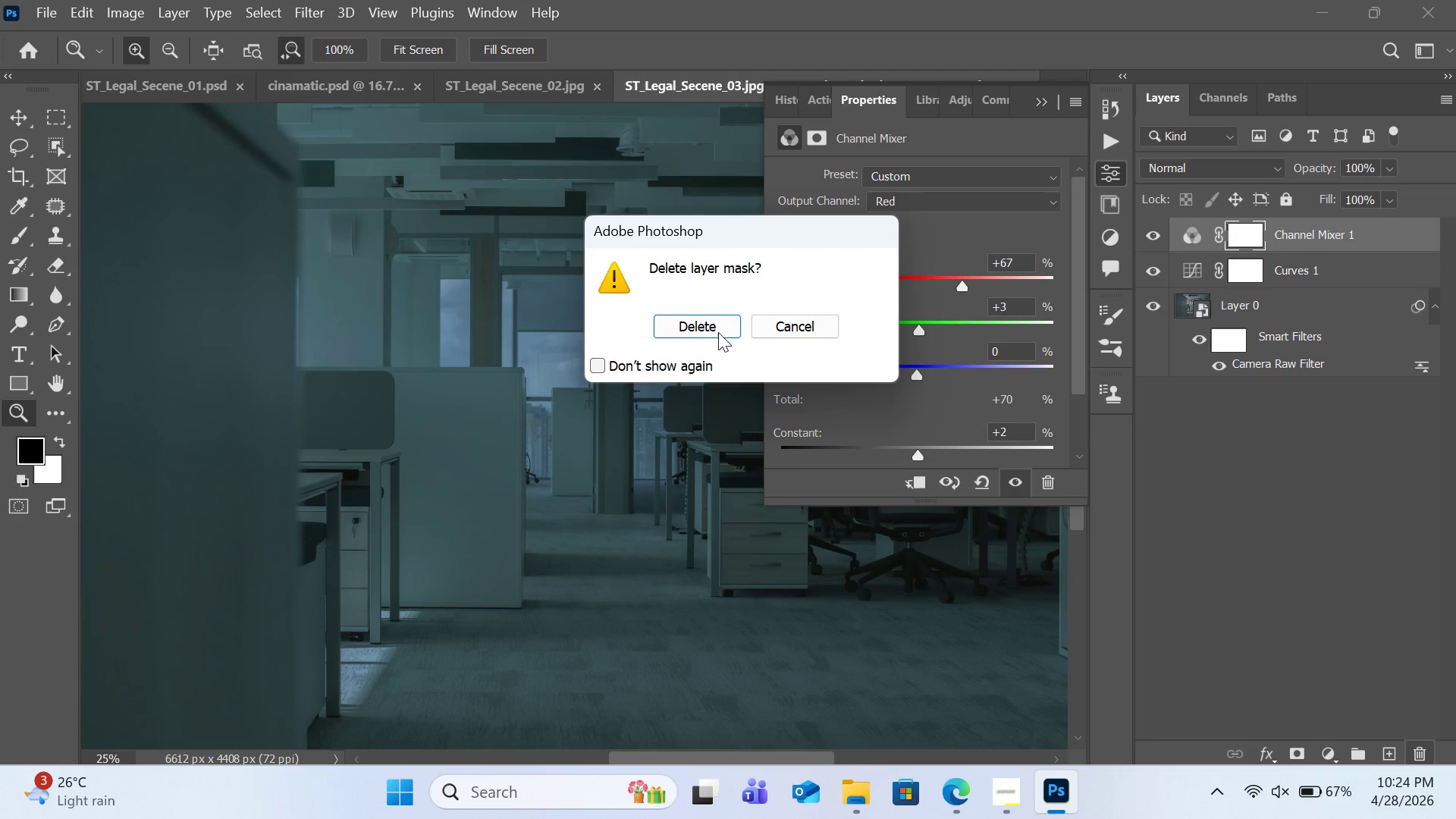 
left_click([709, 320])
 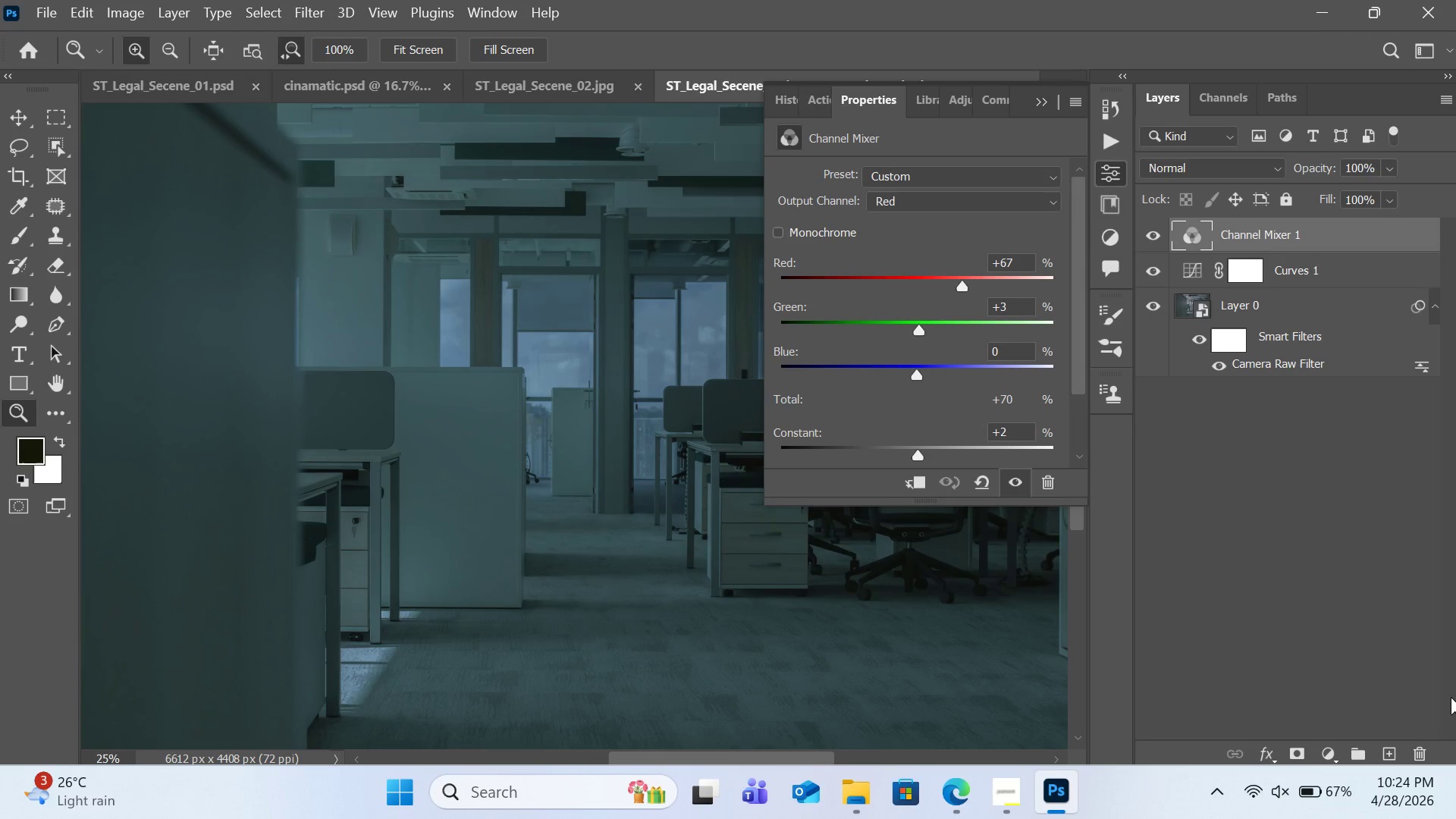 
left_click([1427, 752])
 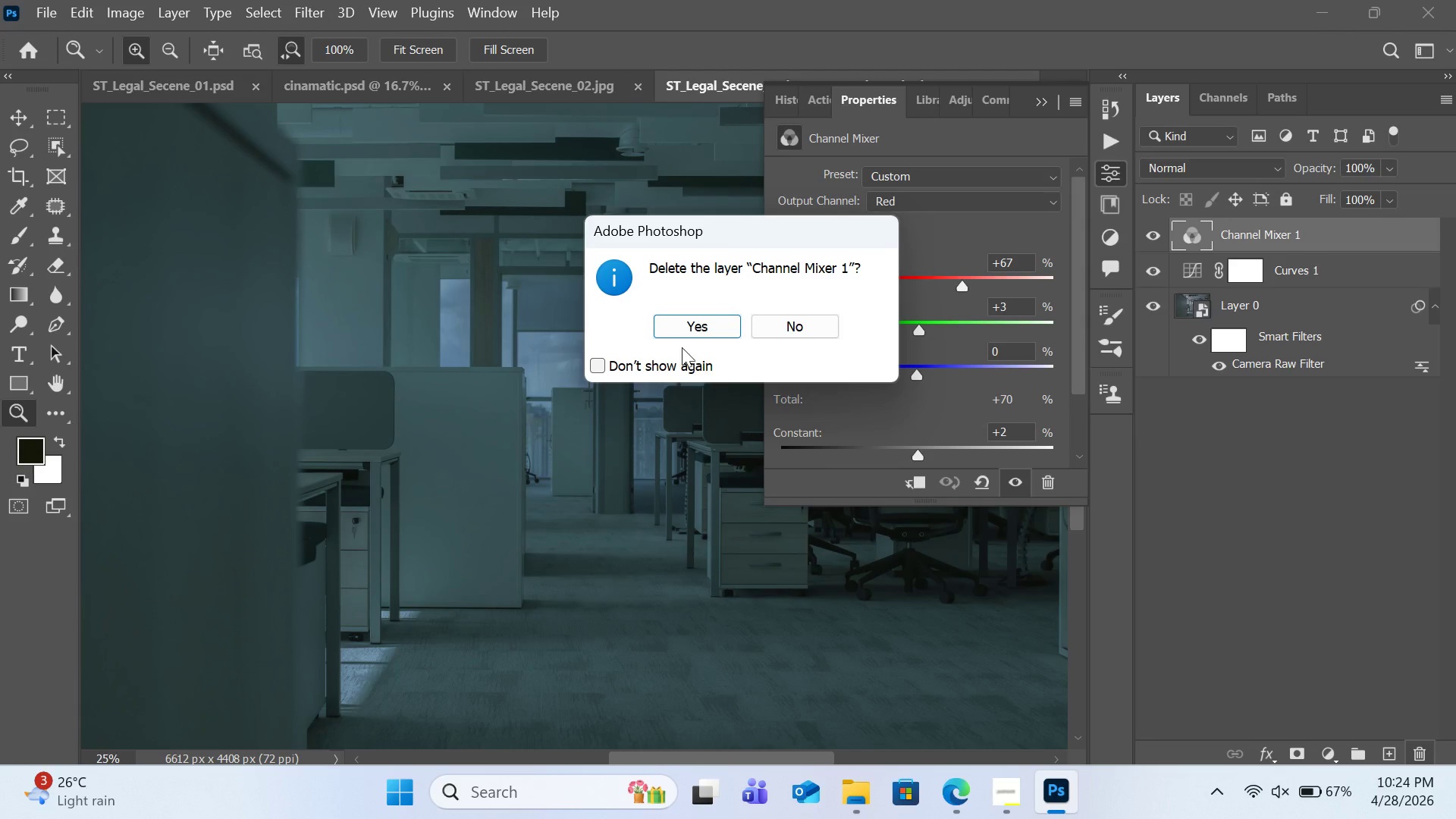 
left_click([686, 326])
 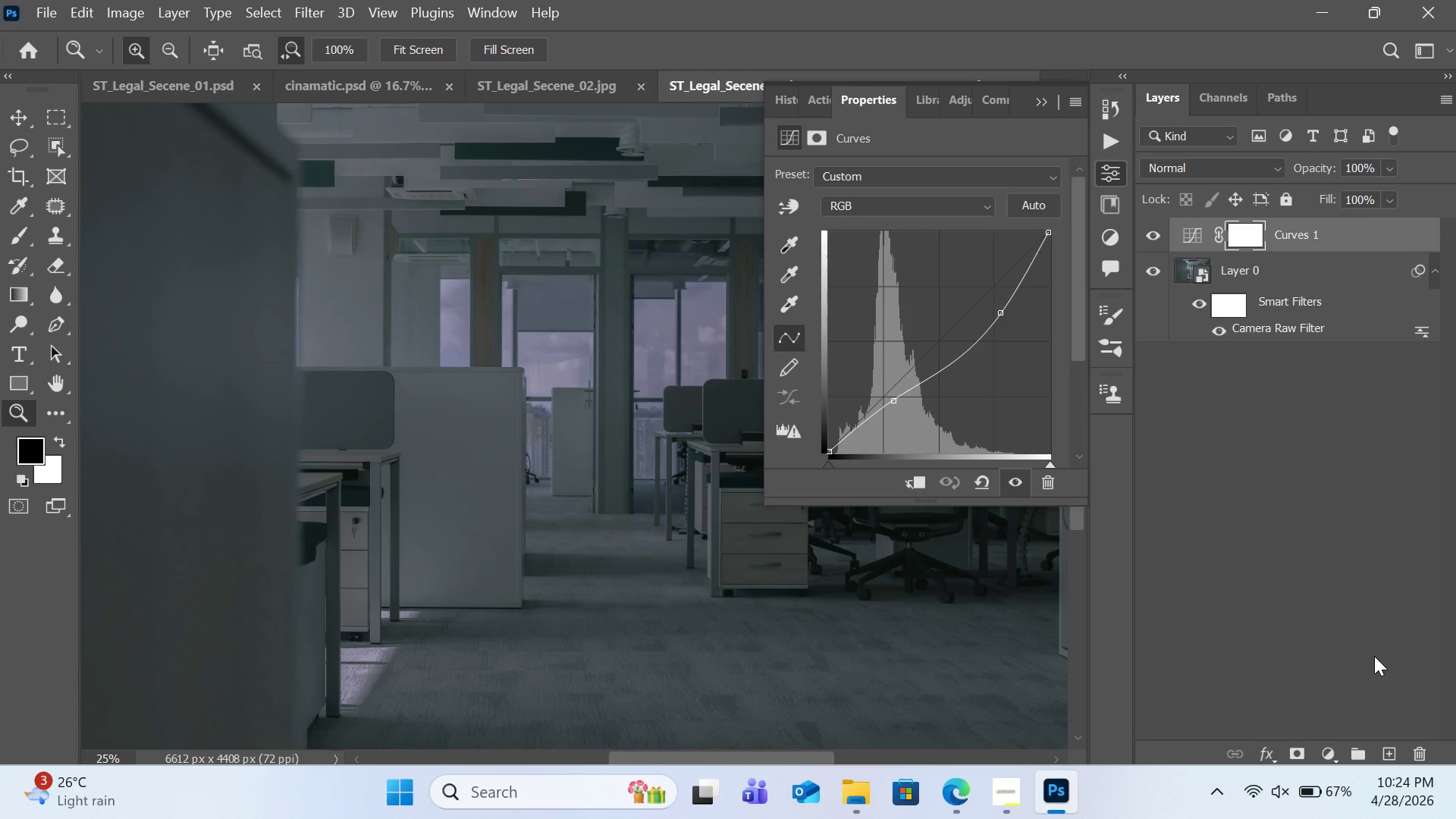 
wait(16.3)
 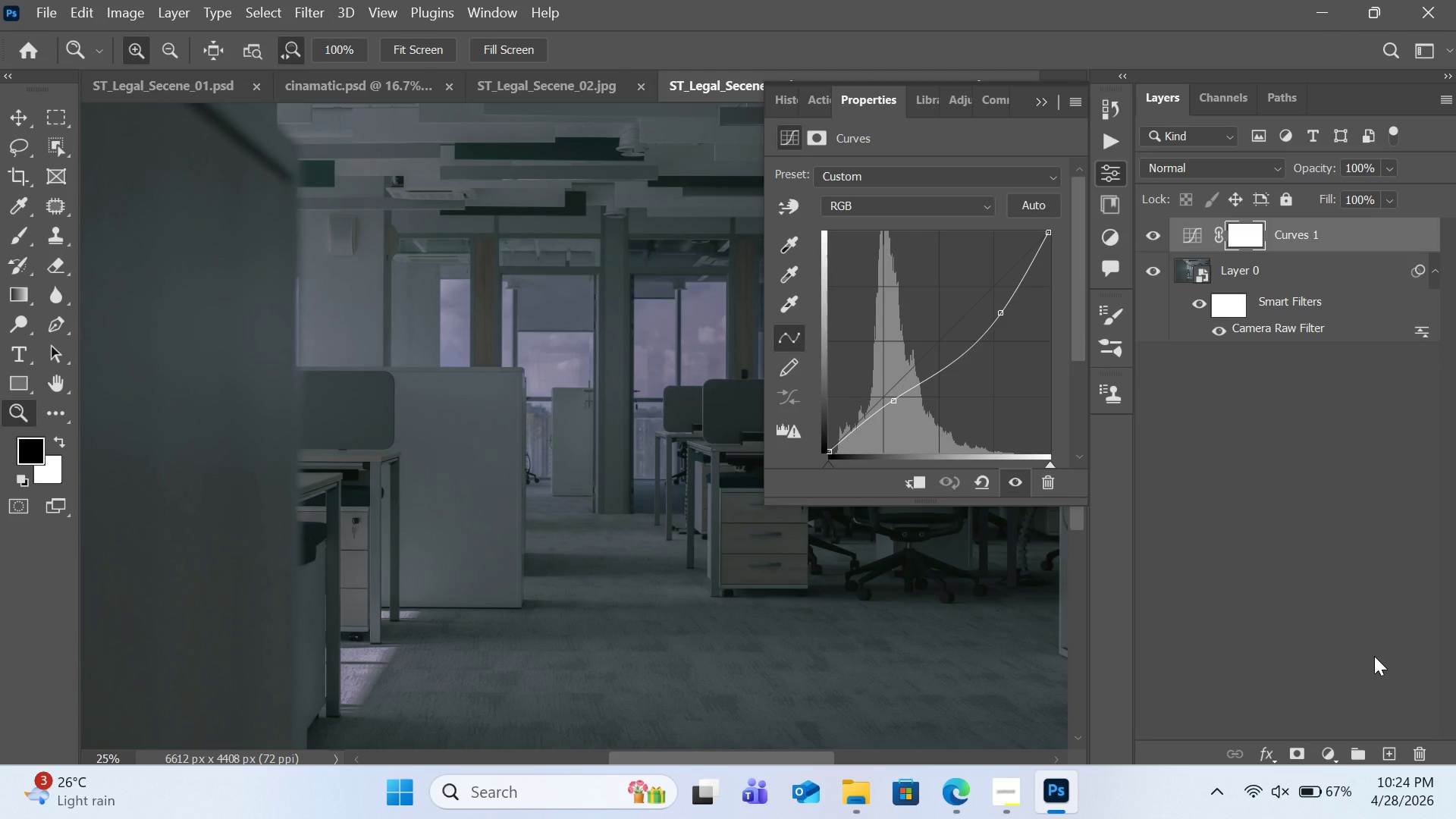 
left_click([1320, 745])
 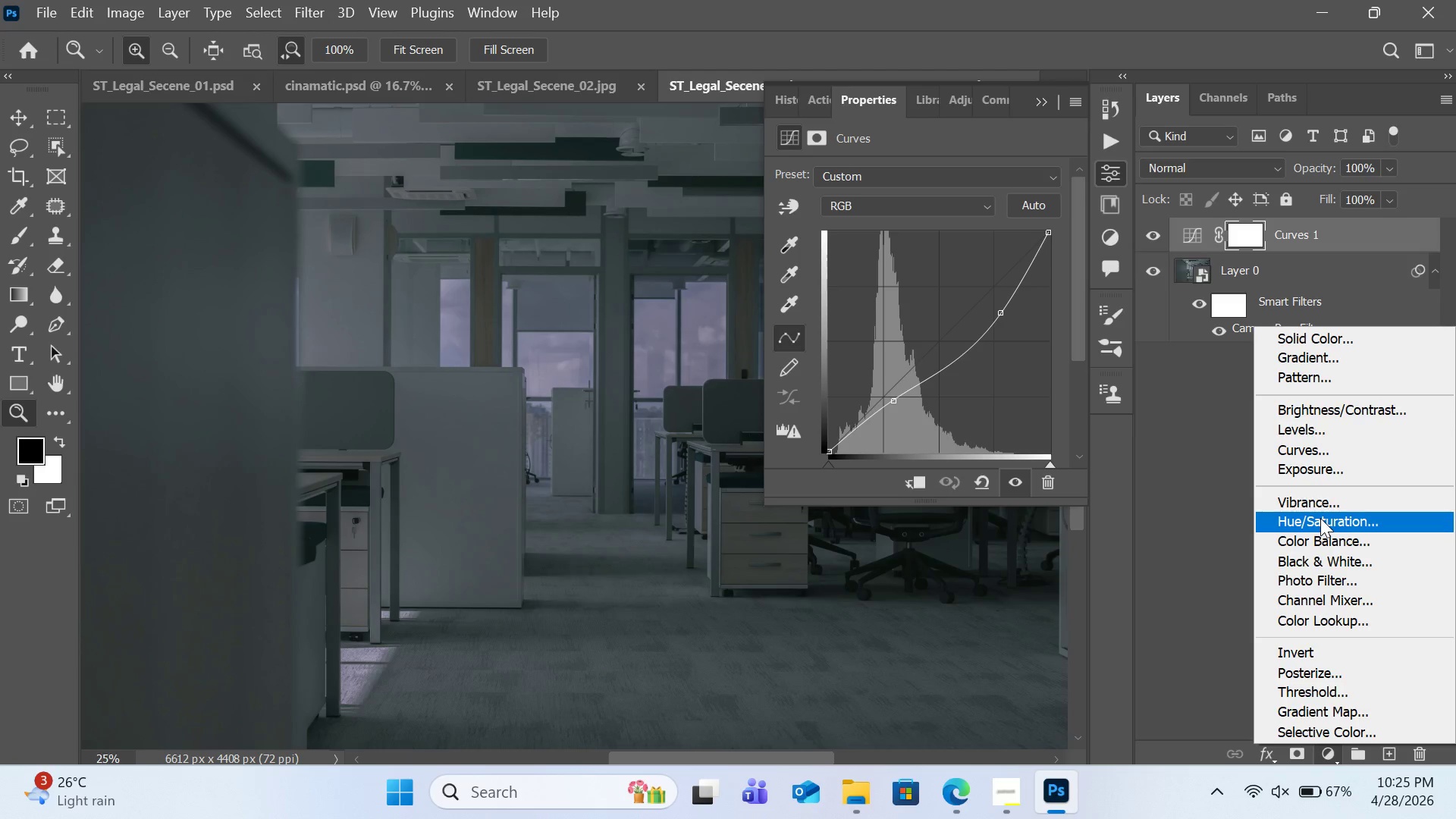 
wait(9.0)
 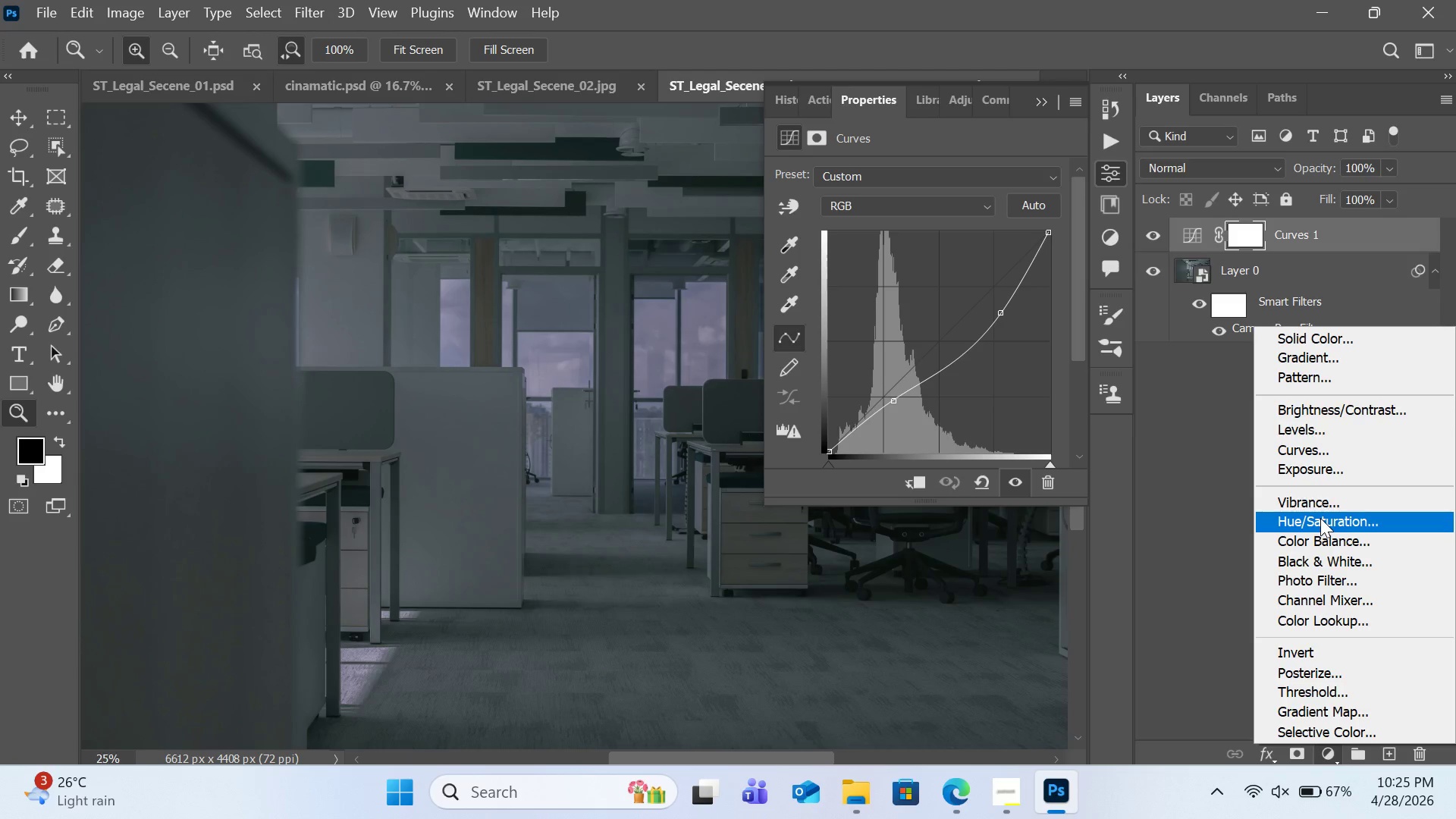 
left_click([1326, 613])
 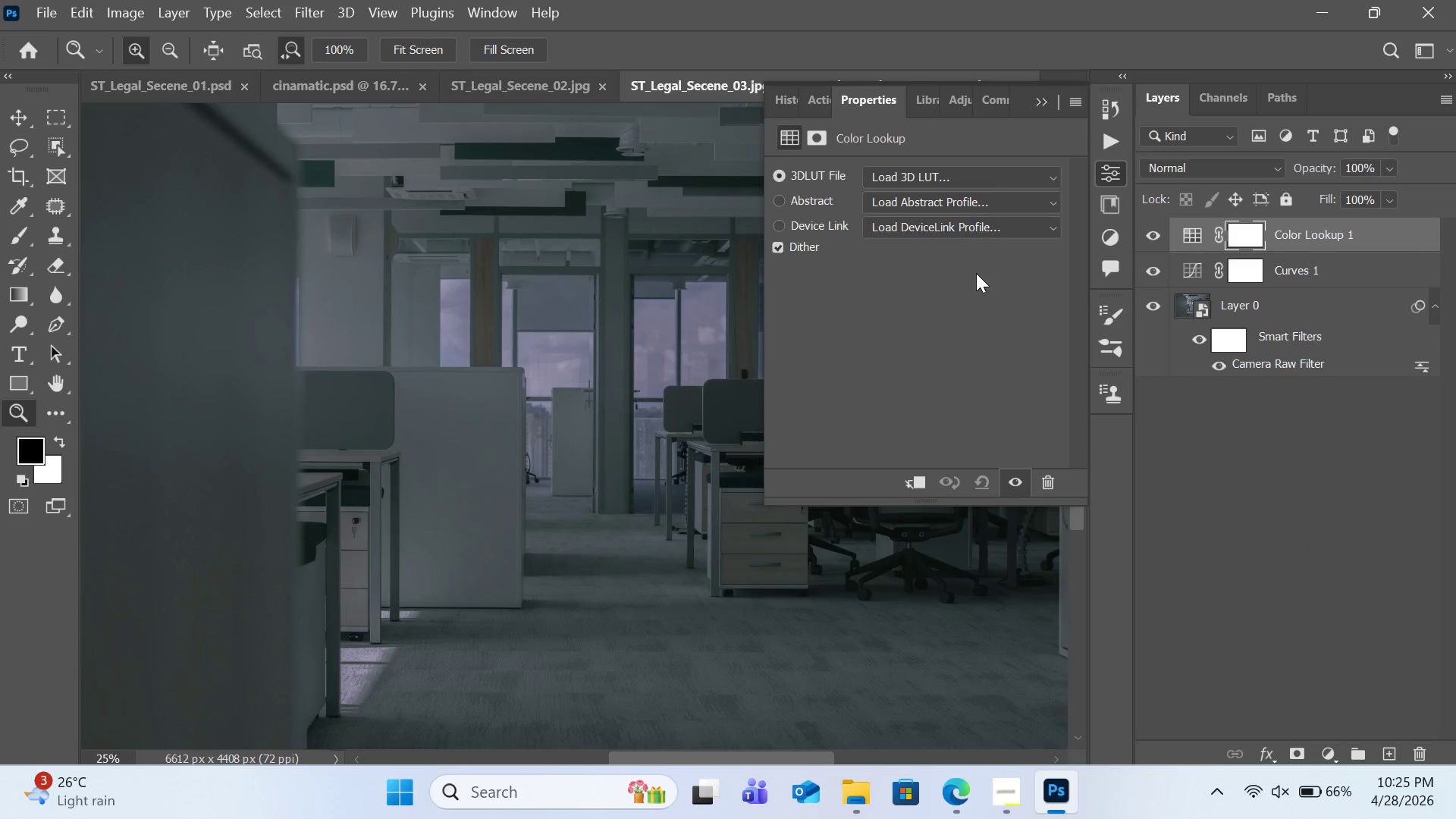 
left_click([946, 180])
 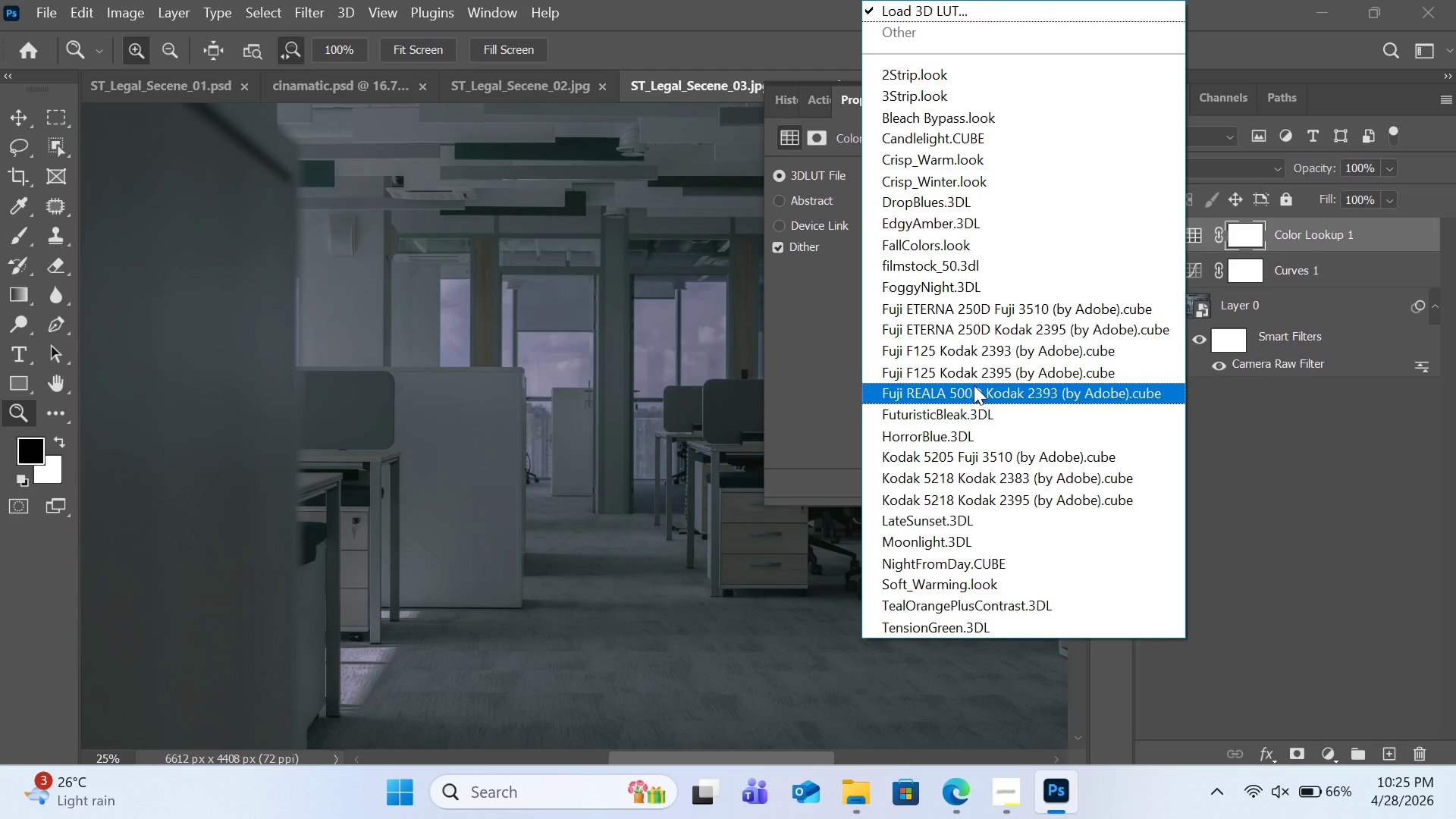 
left_click([966, 315])
 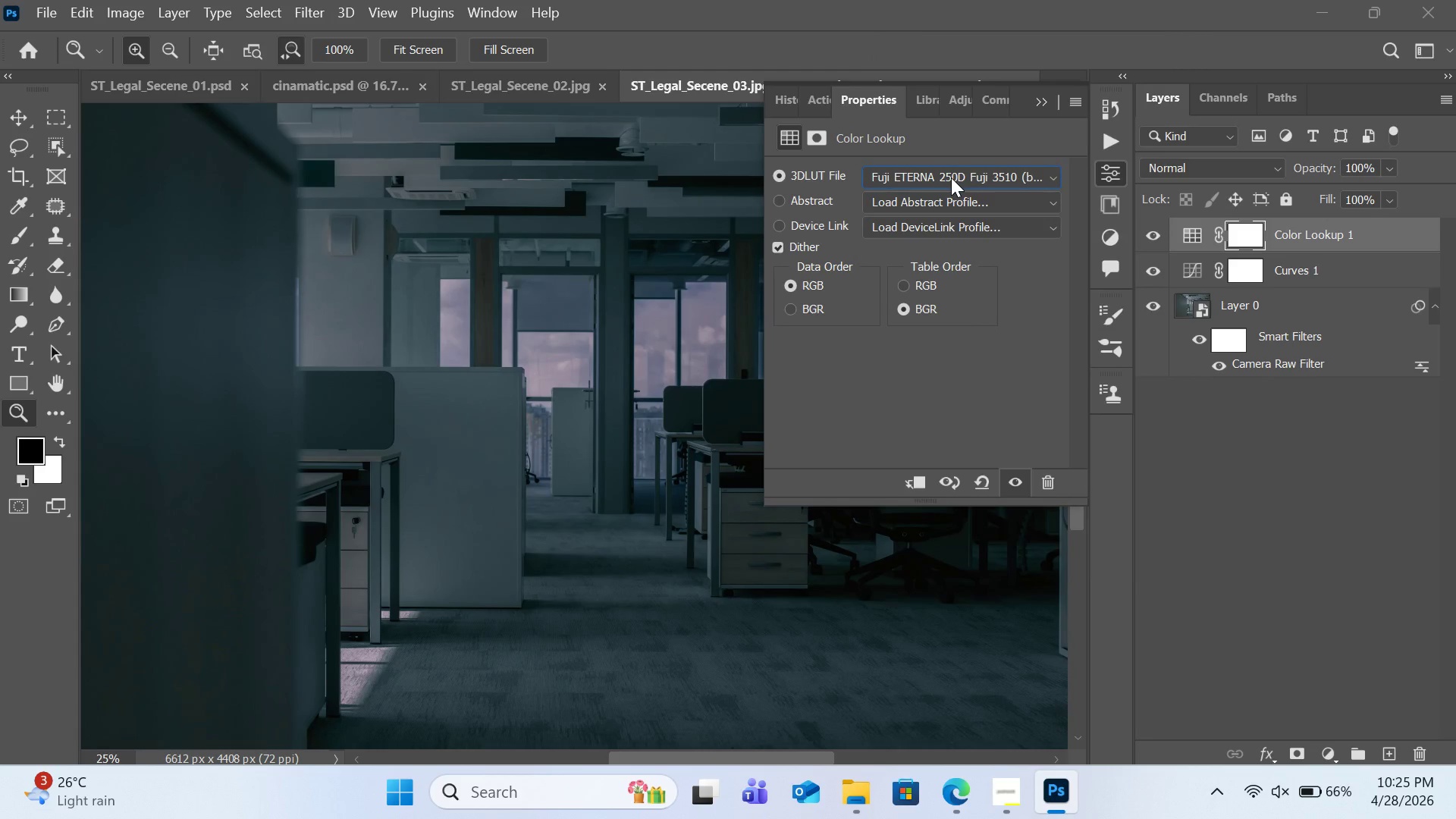 
wait(7.38)
 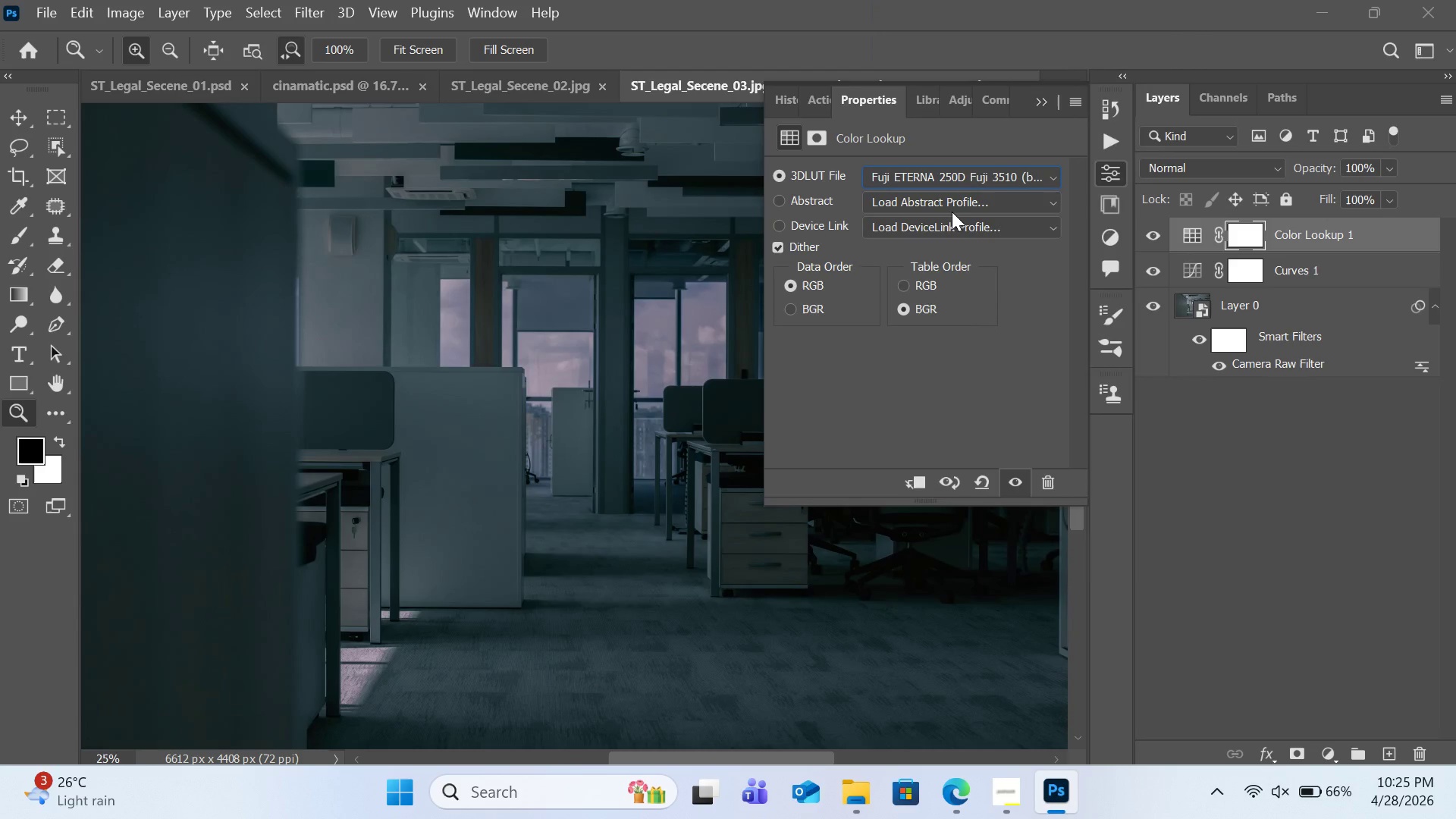 
left_click([951, 177])
 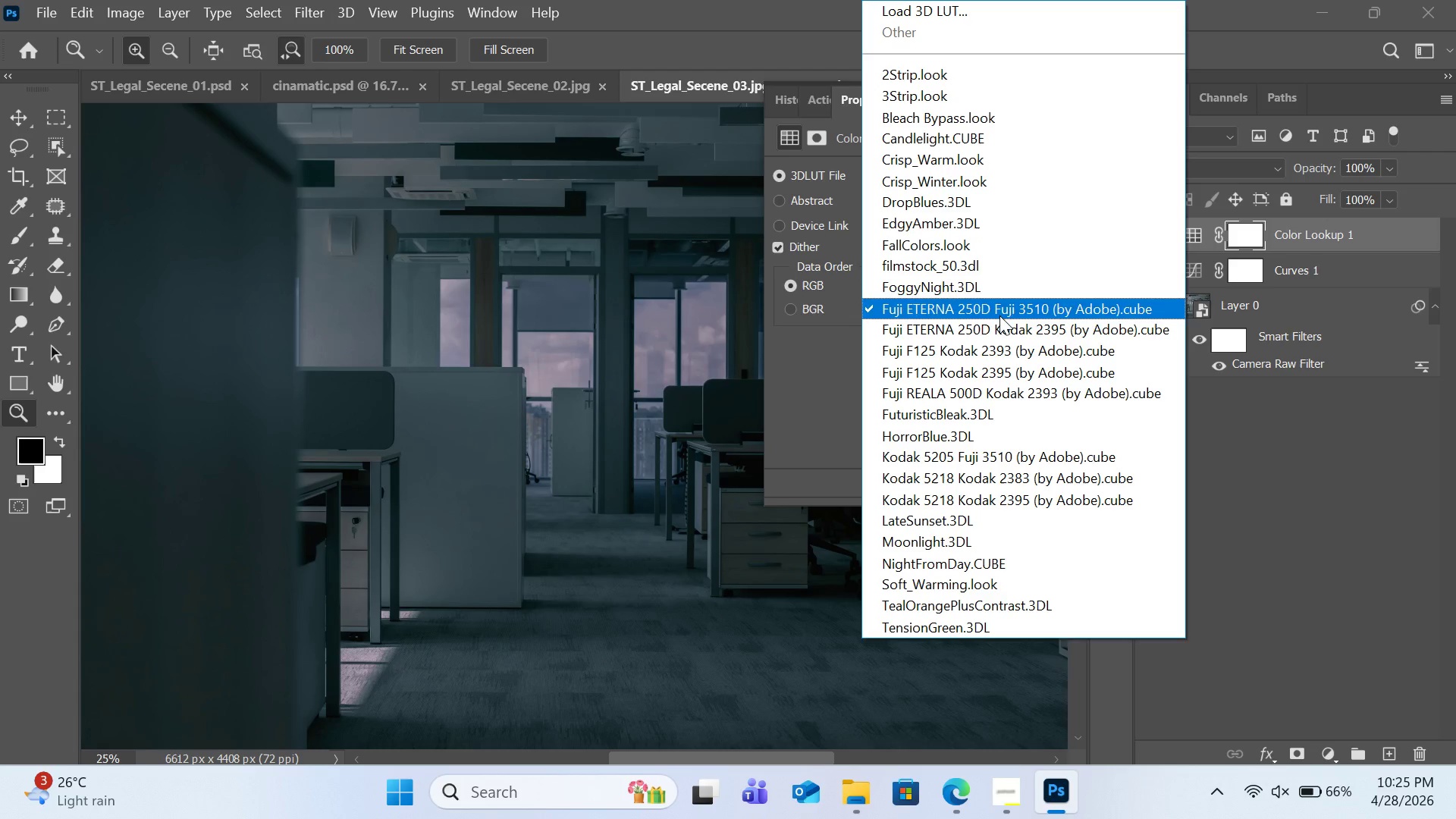 
left_click([1006, 334])
 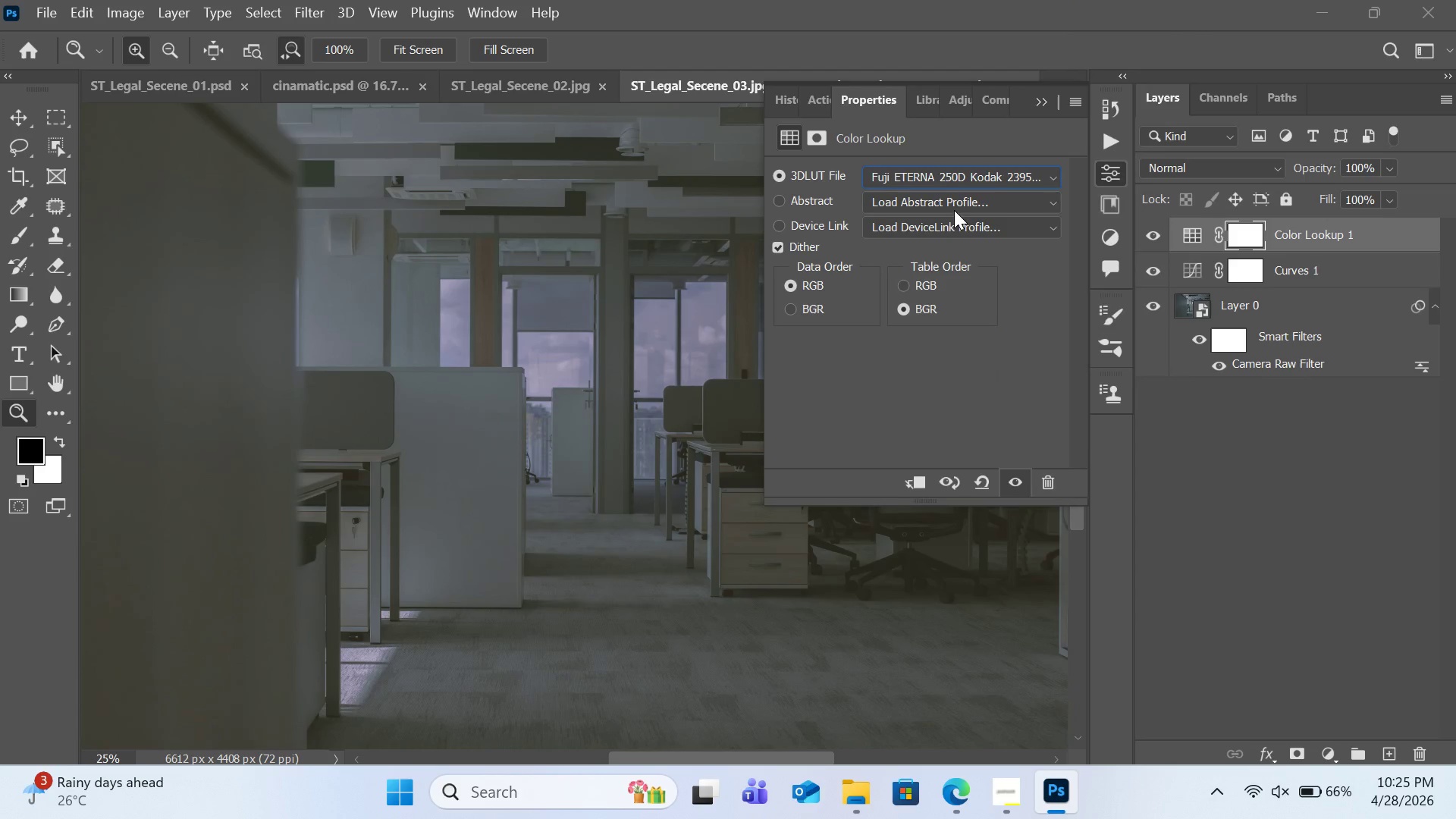 
left_click([950, 177])
 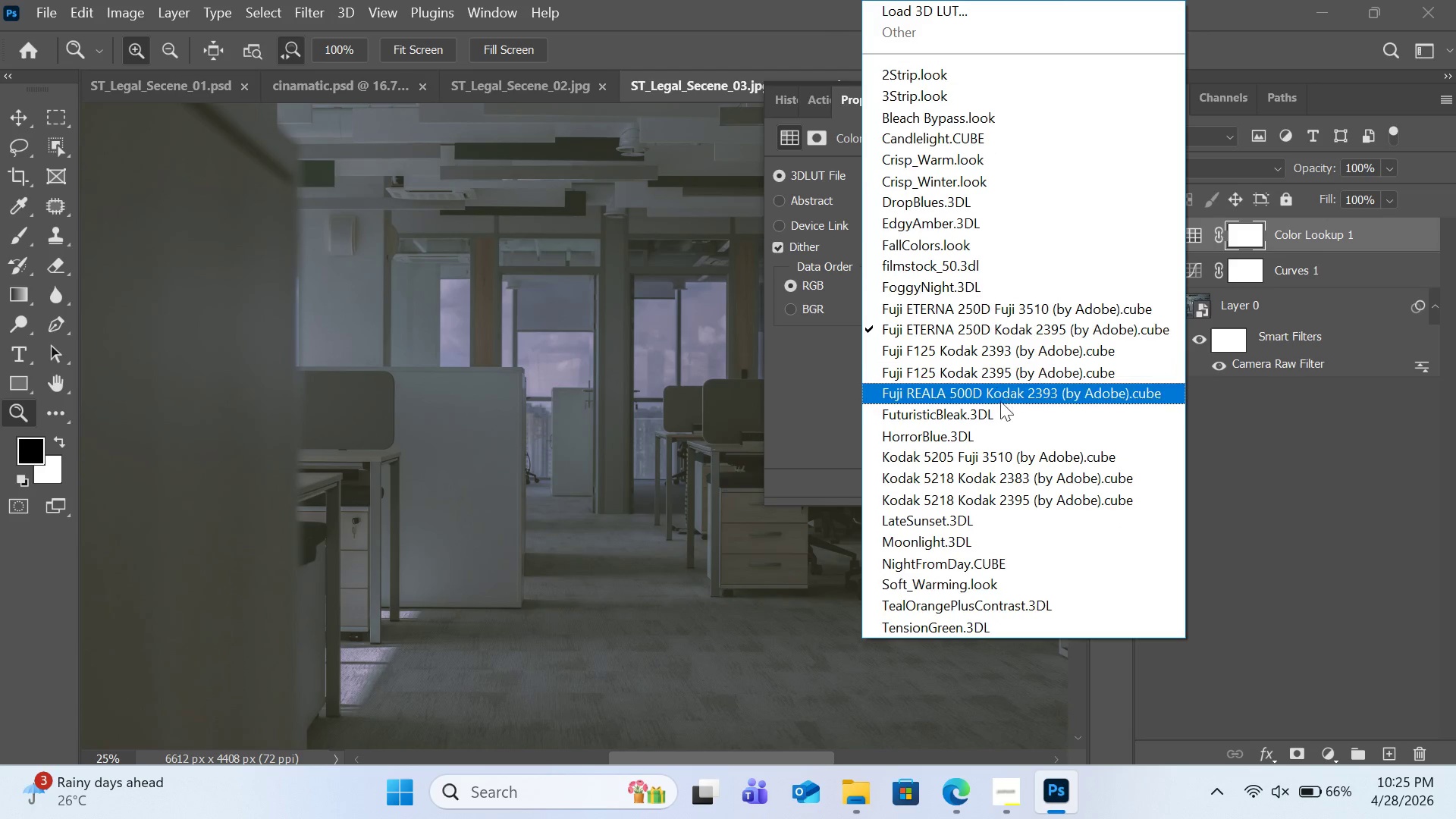 
left_click([1005, 410])
 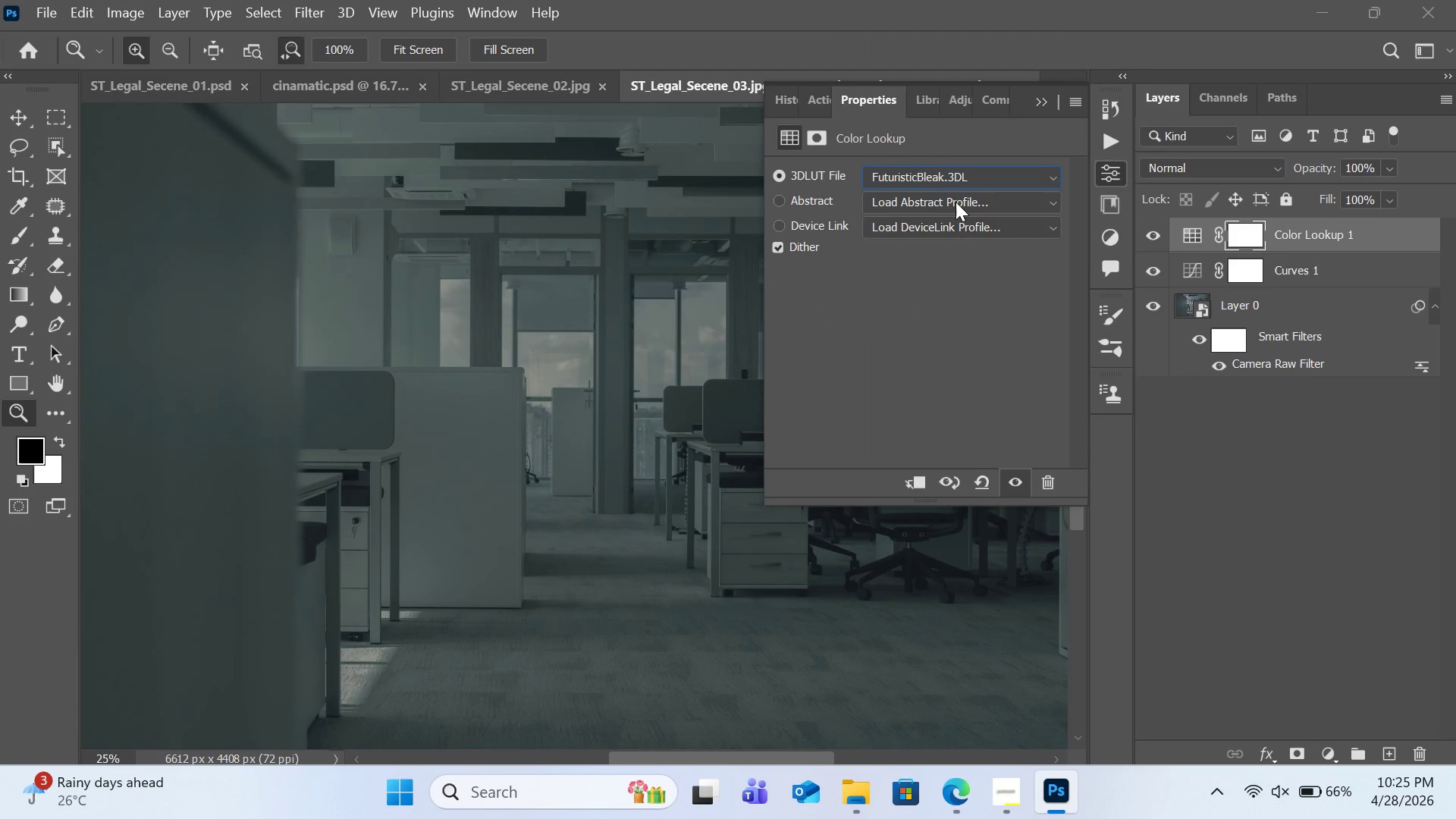 
left_click([953, 178])
 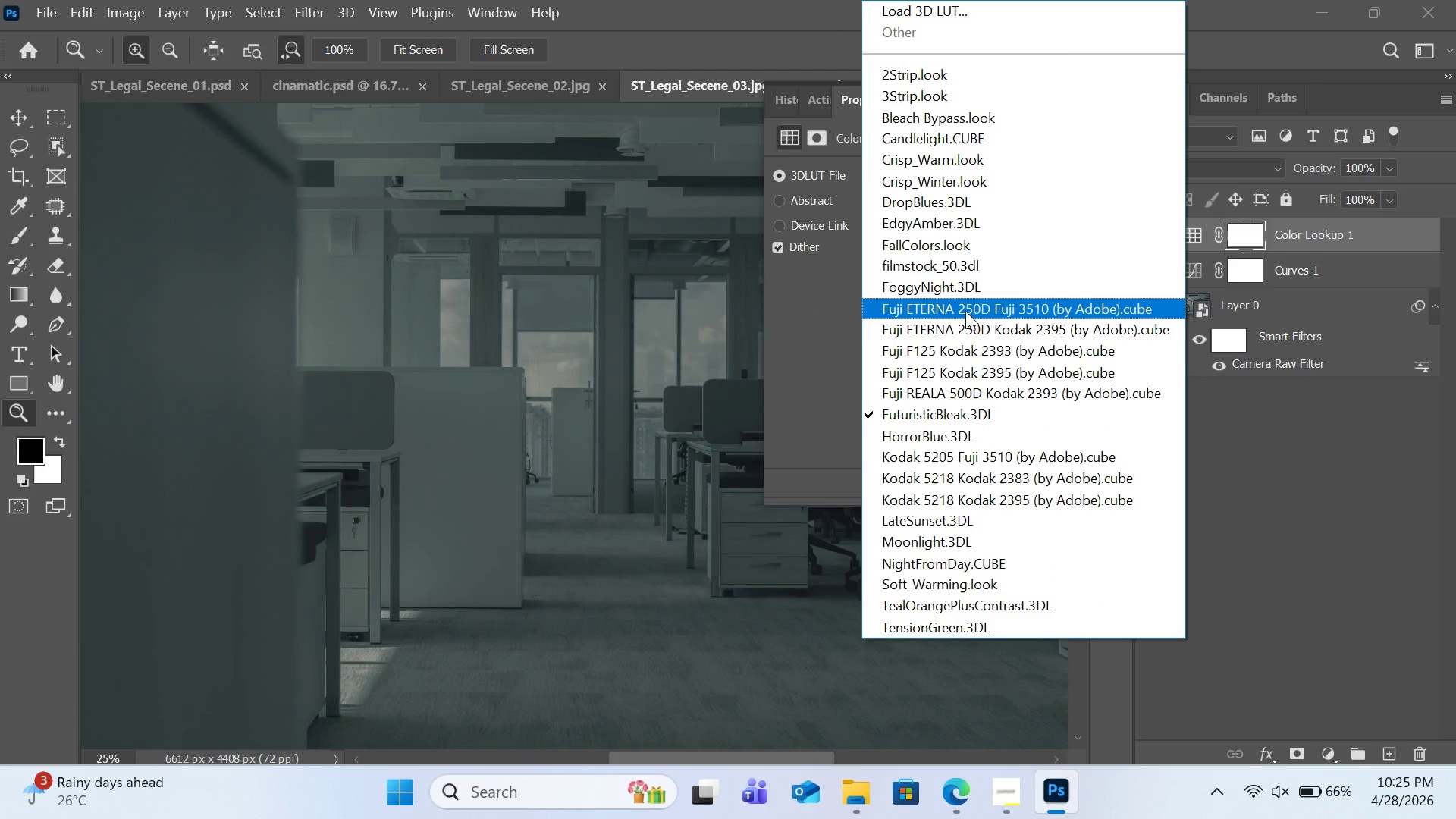 
left_click([965, 311])
 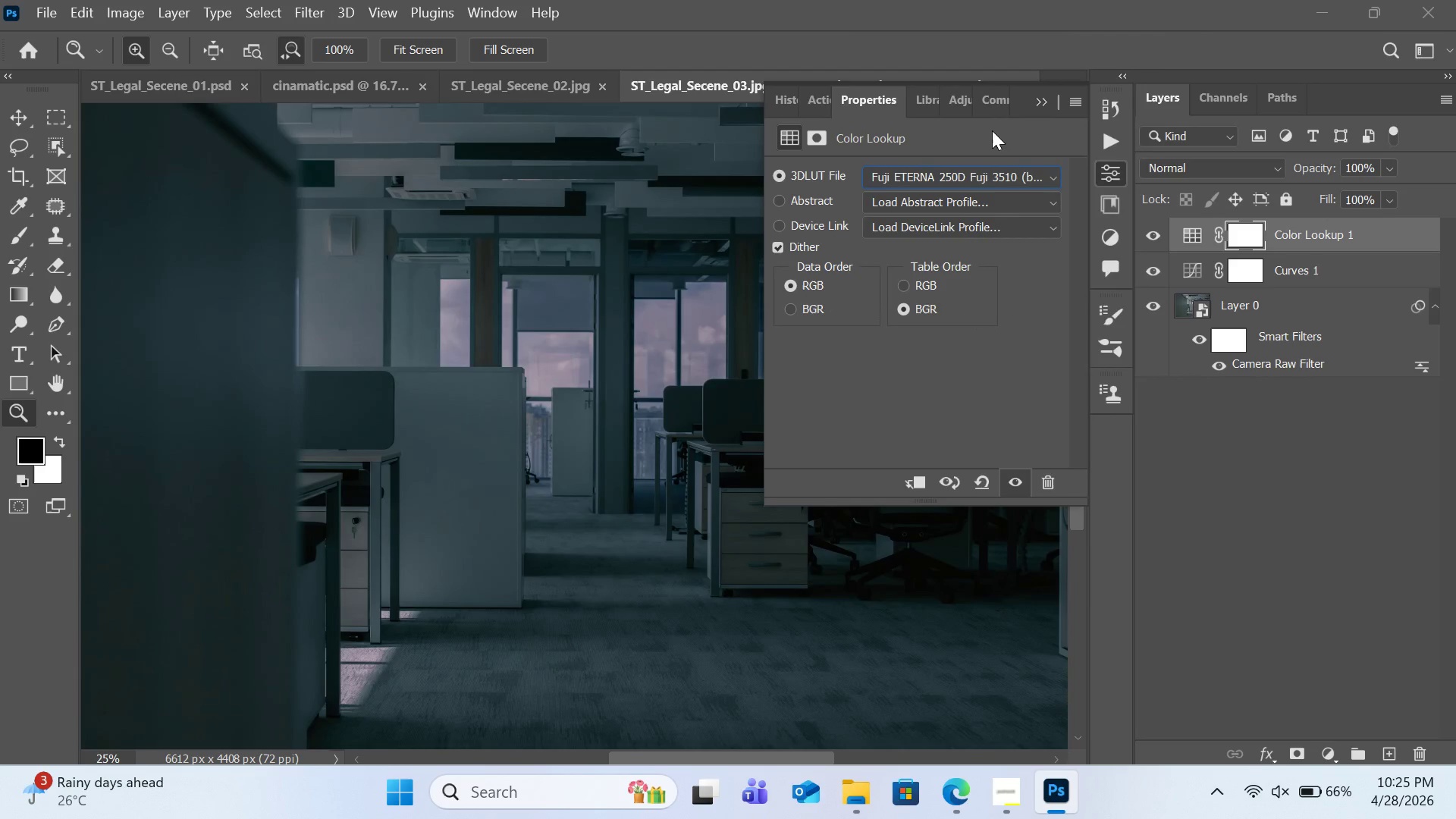 
left_click([1191, 469])
 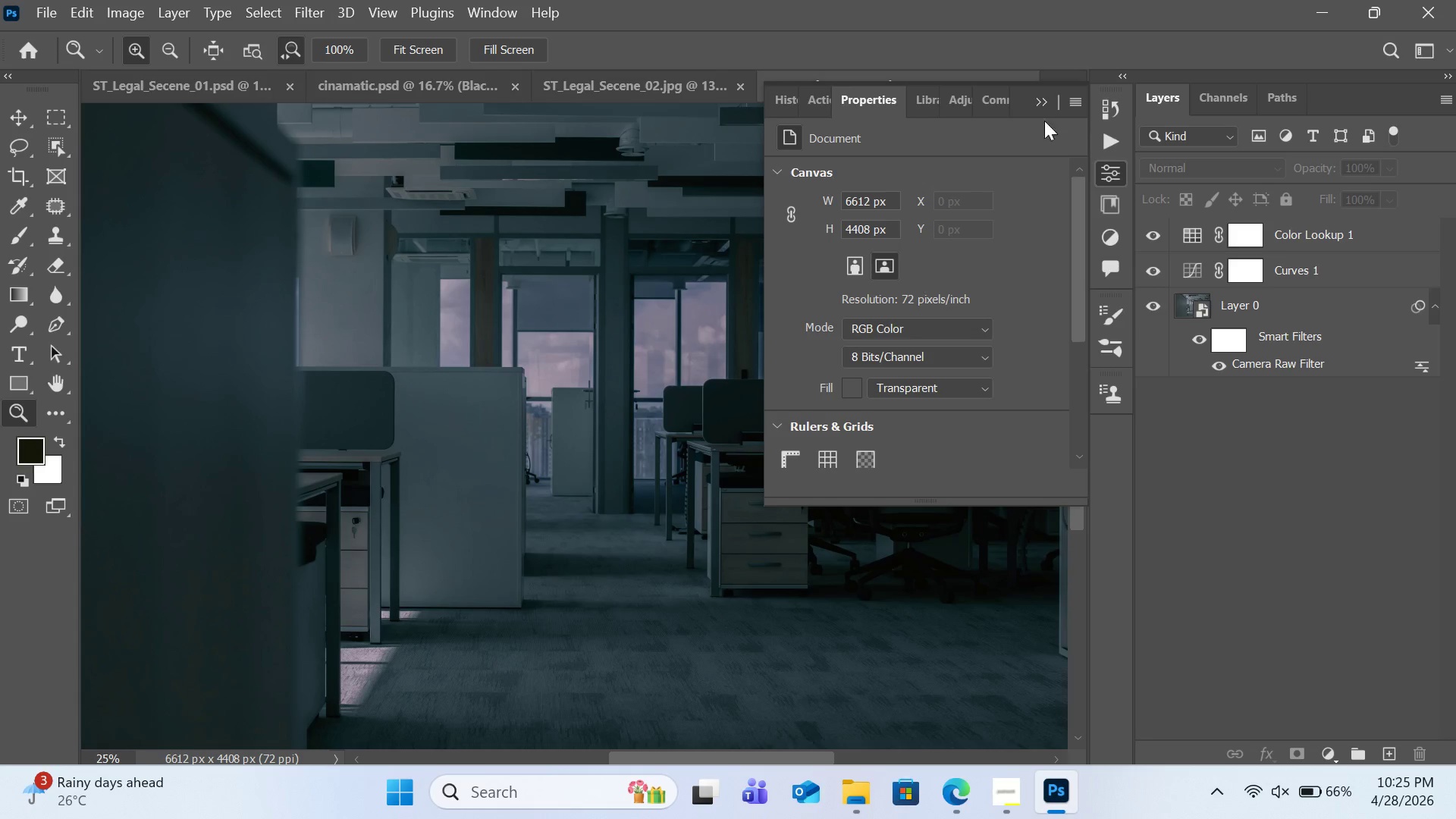 
left_click([1040, 104])
 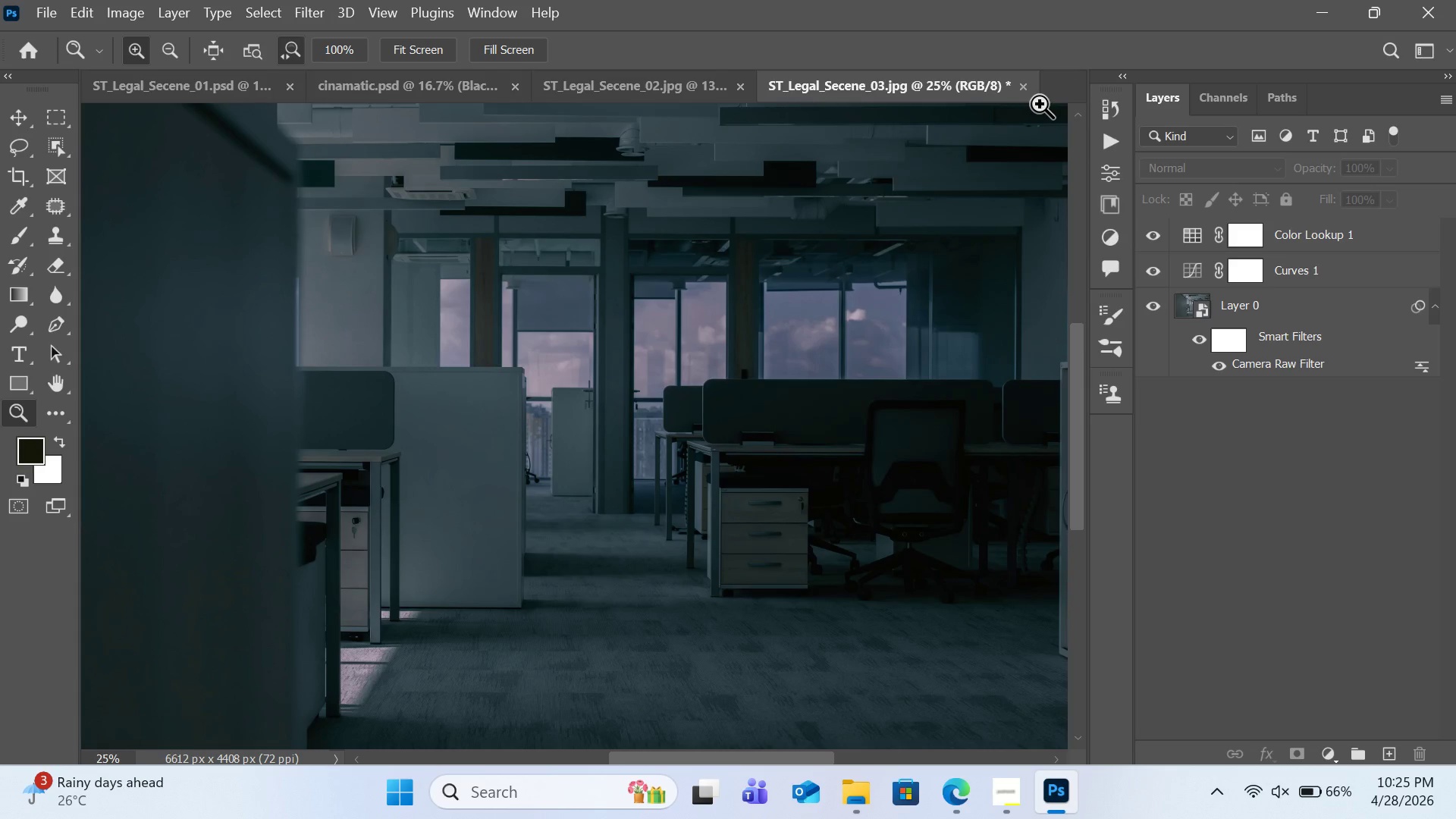 
wait(10.5)
 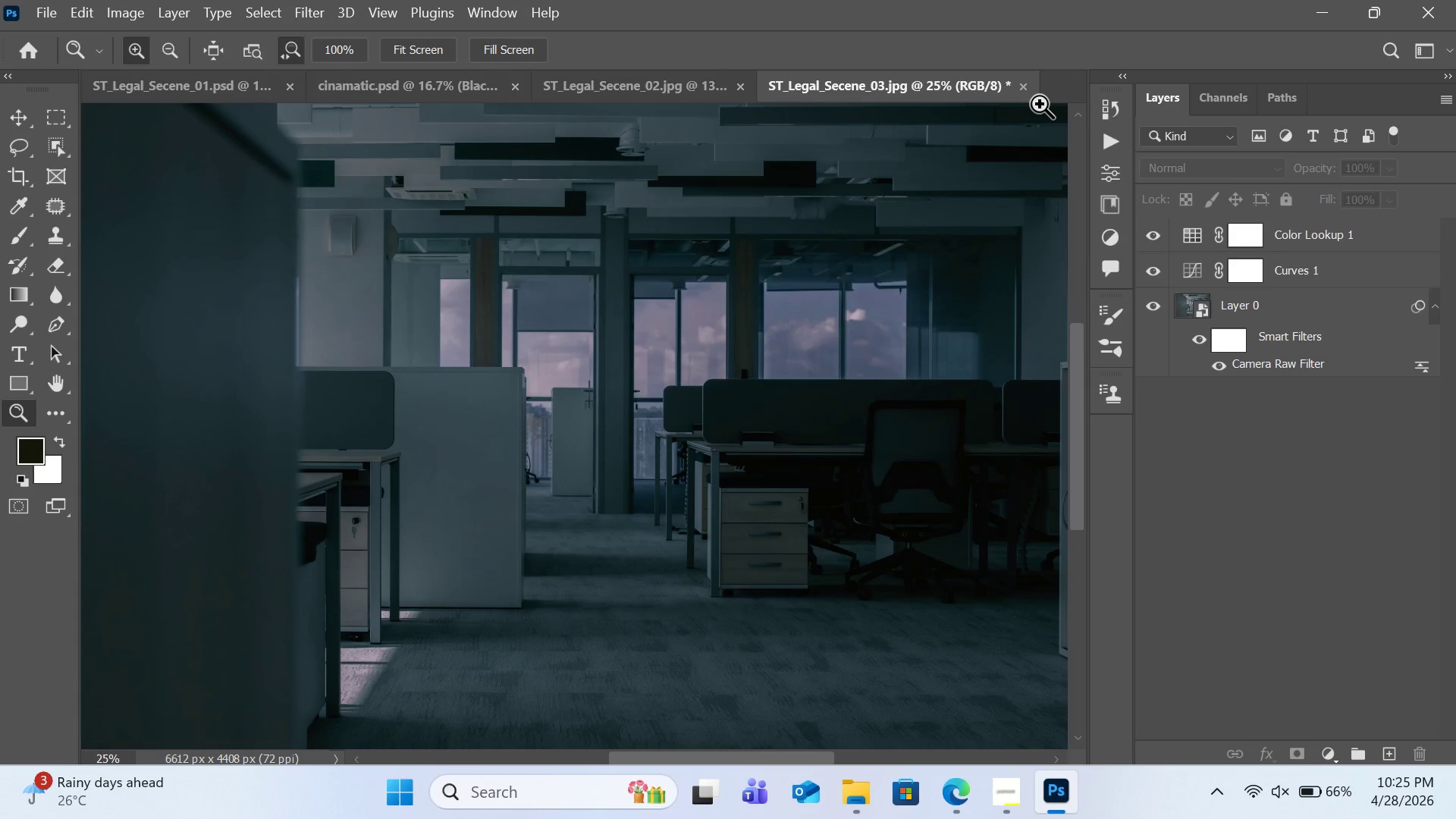 
left_click([1337, 755])
 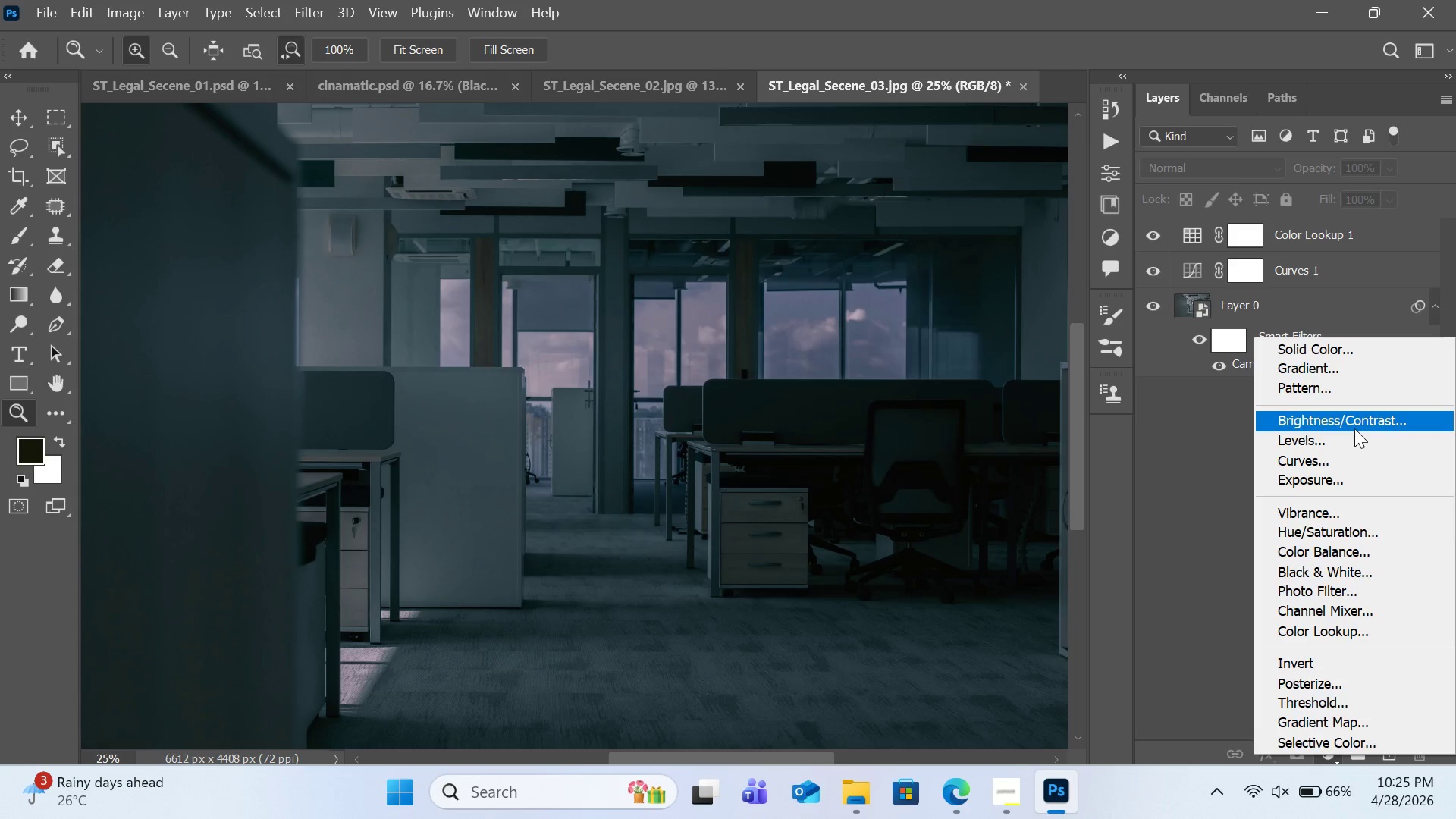 
left_click([1356, 418])
 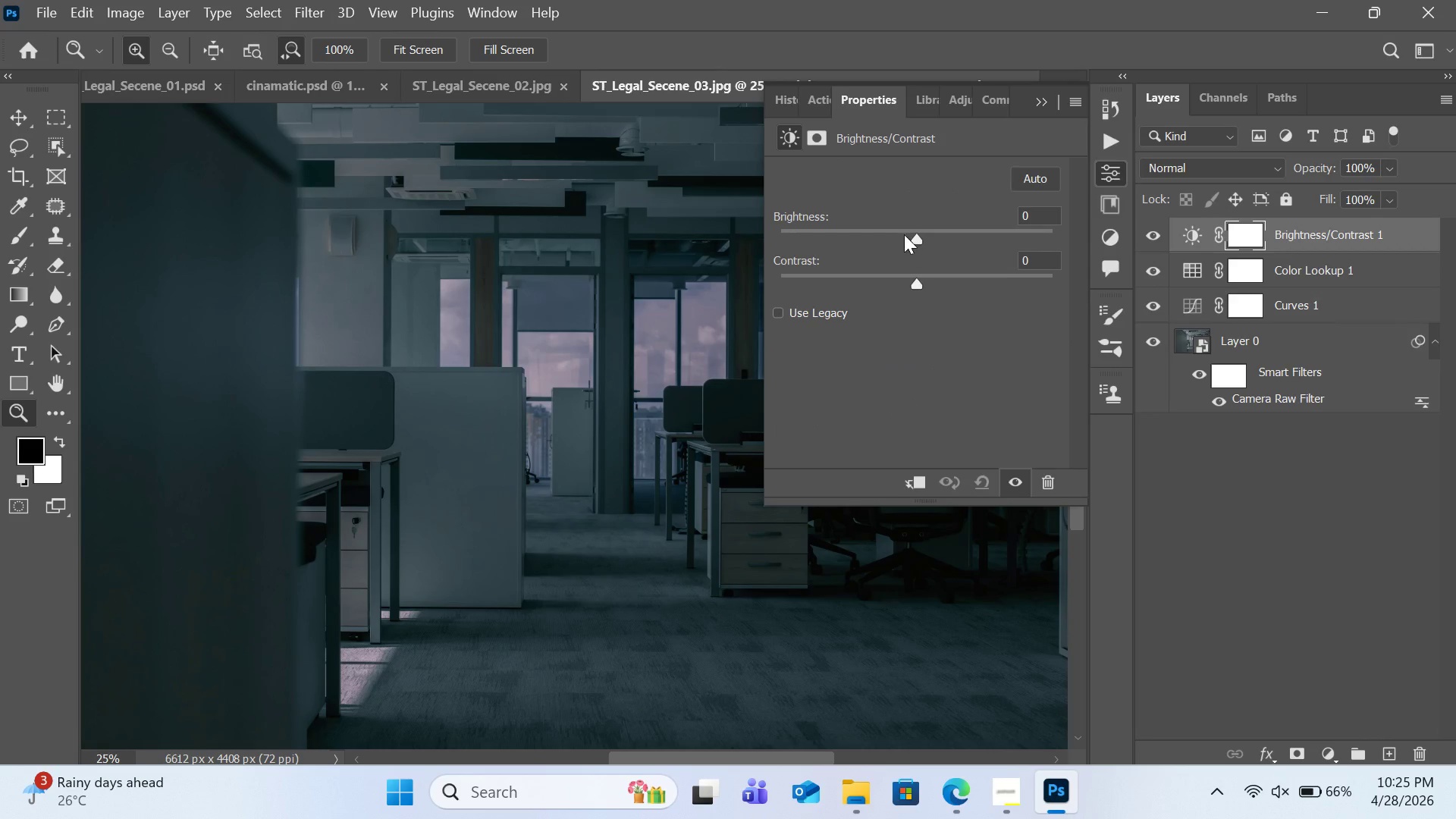 
left_click_drag(start_coordinate=[918, 234], to_coordinate=[747, 267])
 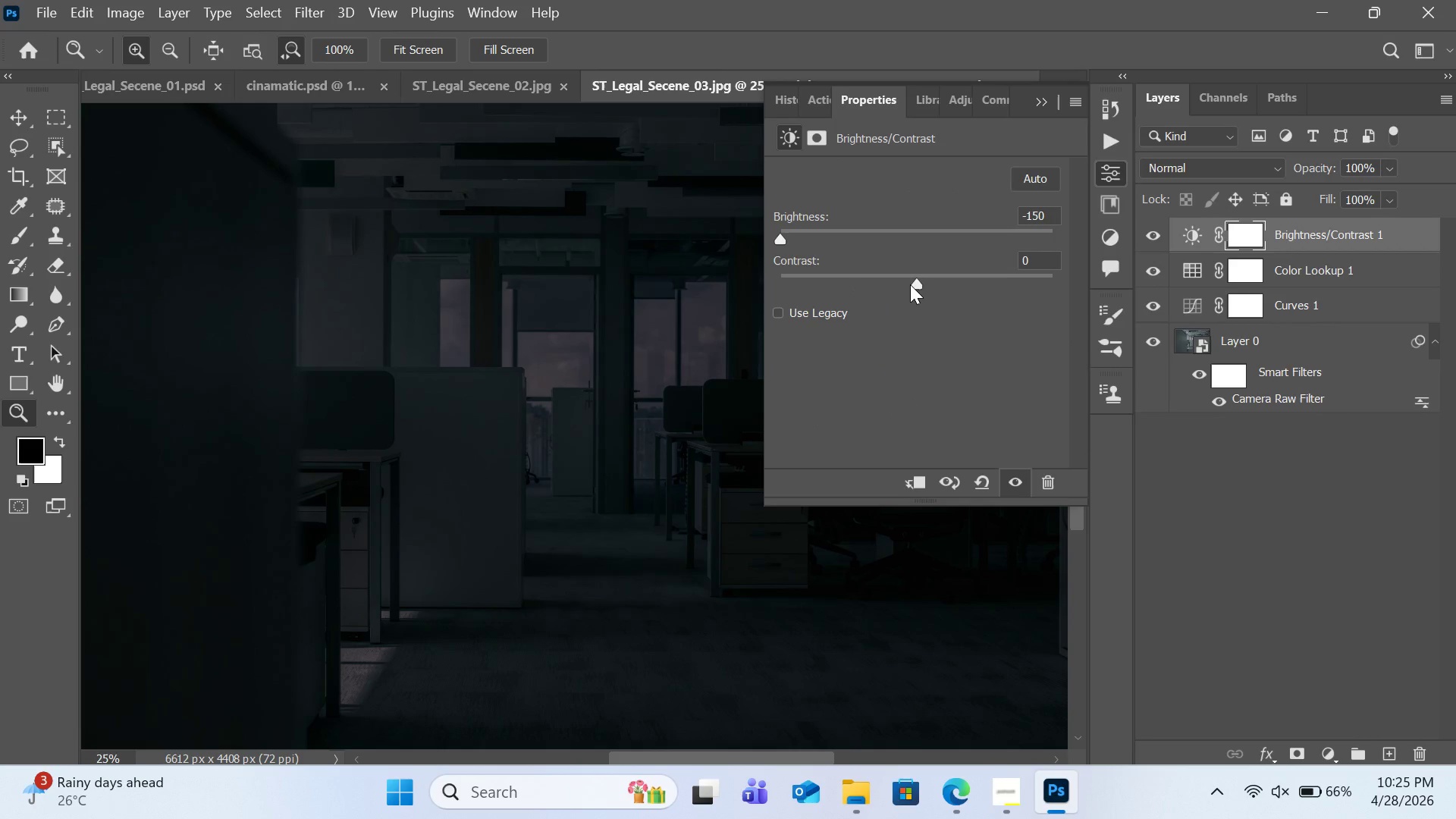 
left_click_drag(start_coordinate=[917, 284], to_coordinate=[1043, 283])
 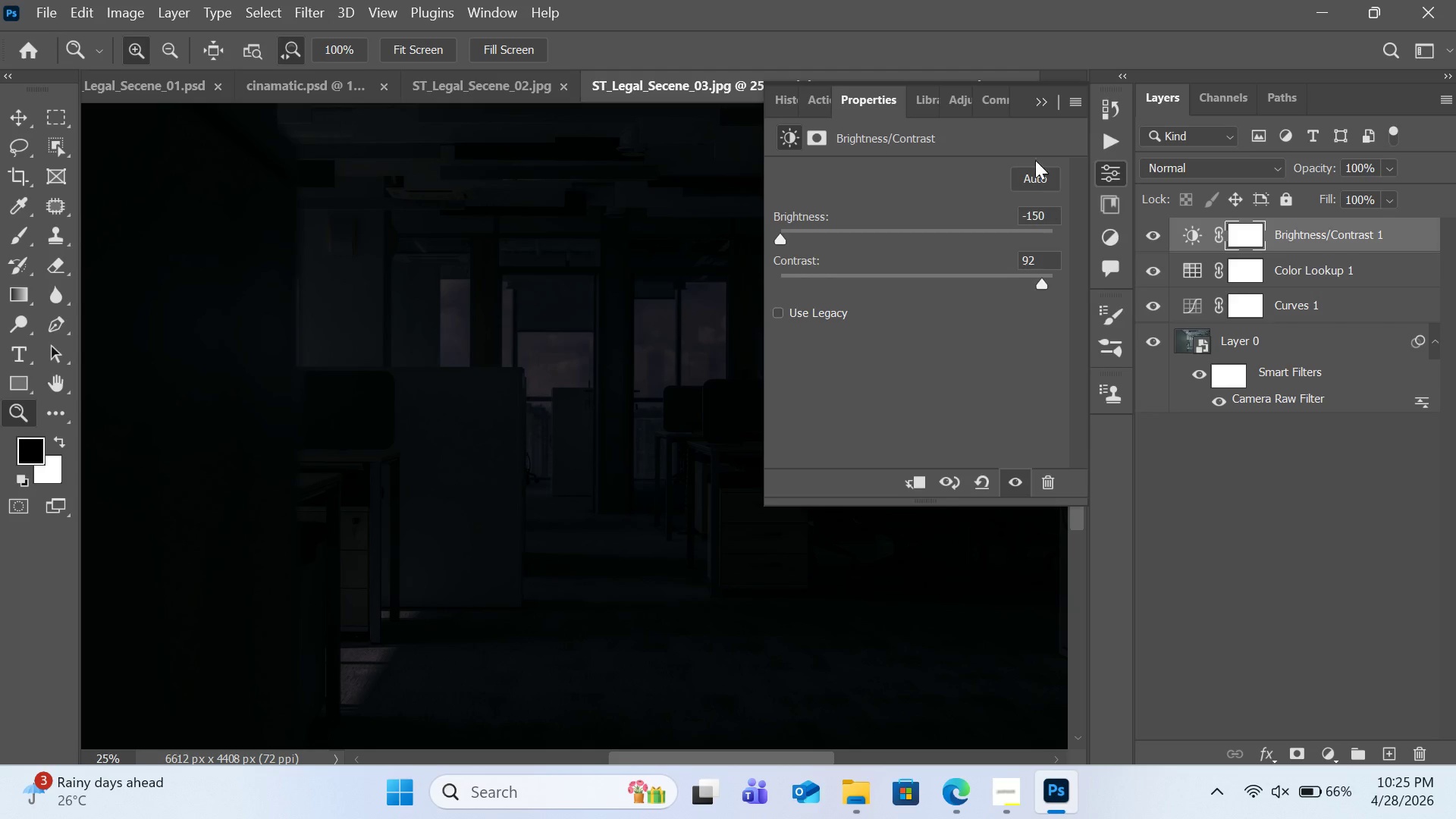 
left_click([1033, 106])
 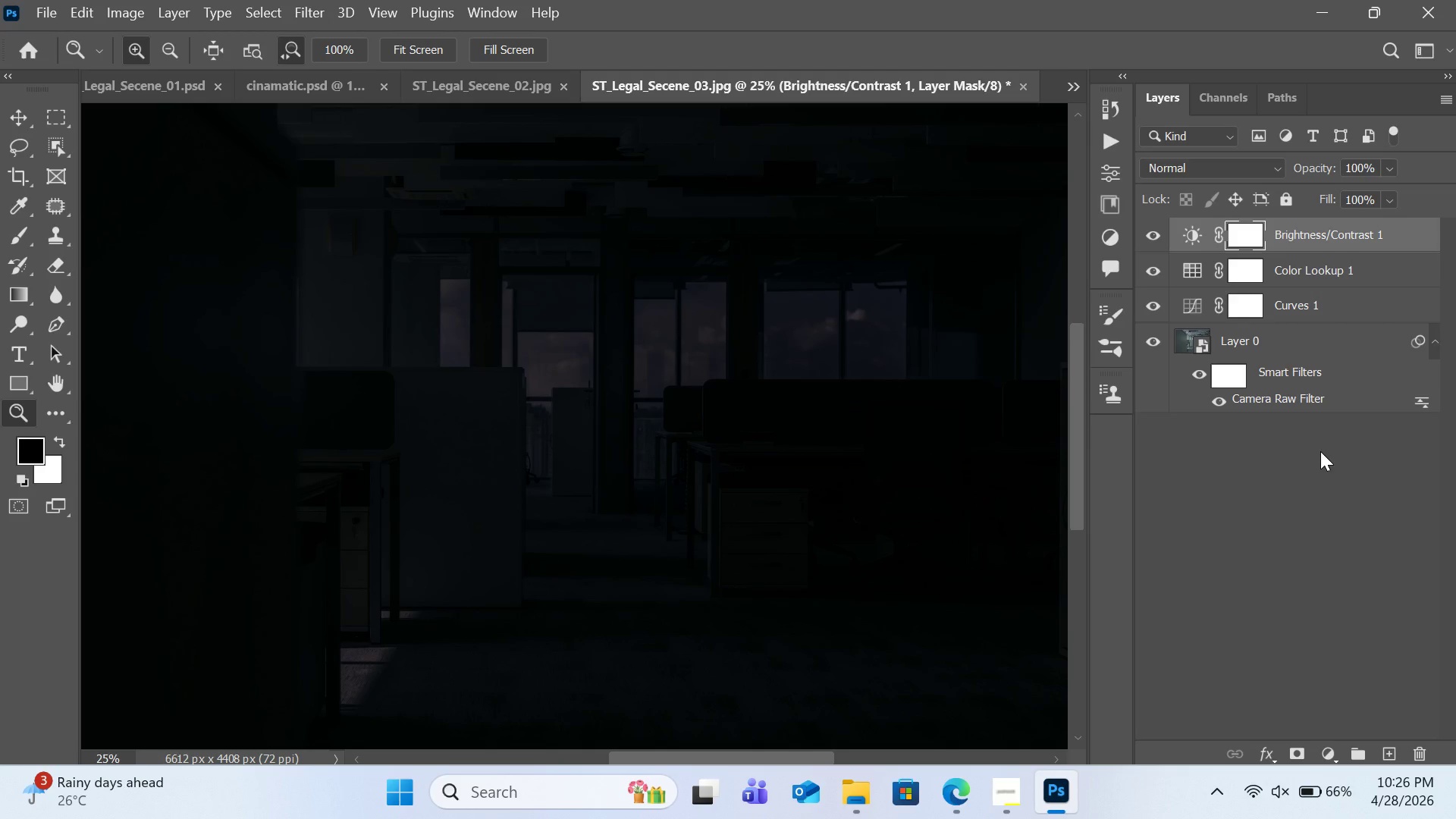 
key(Control+I)
 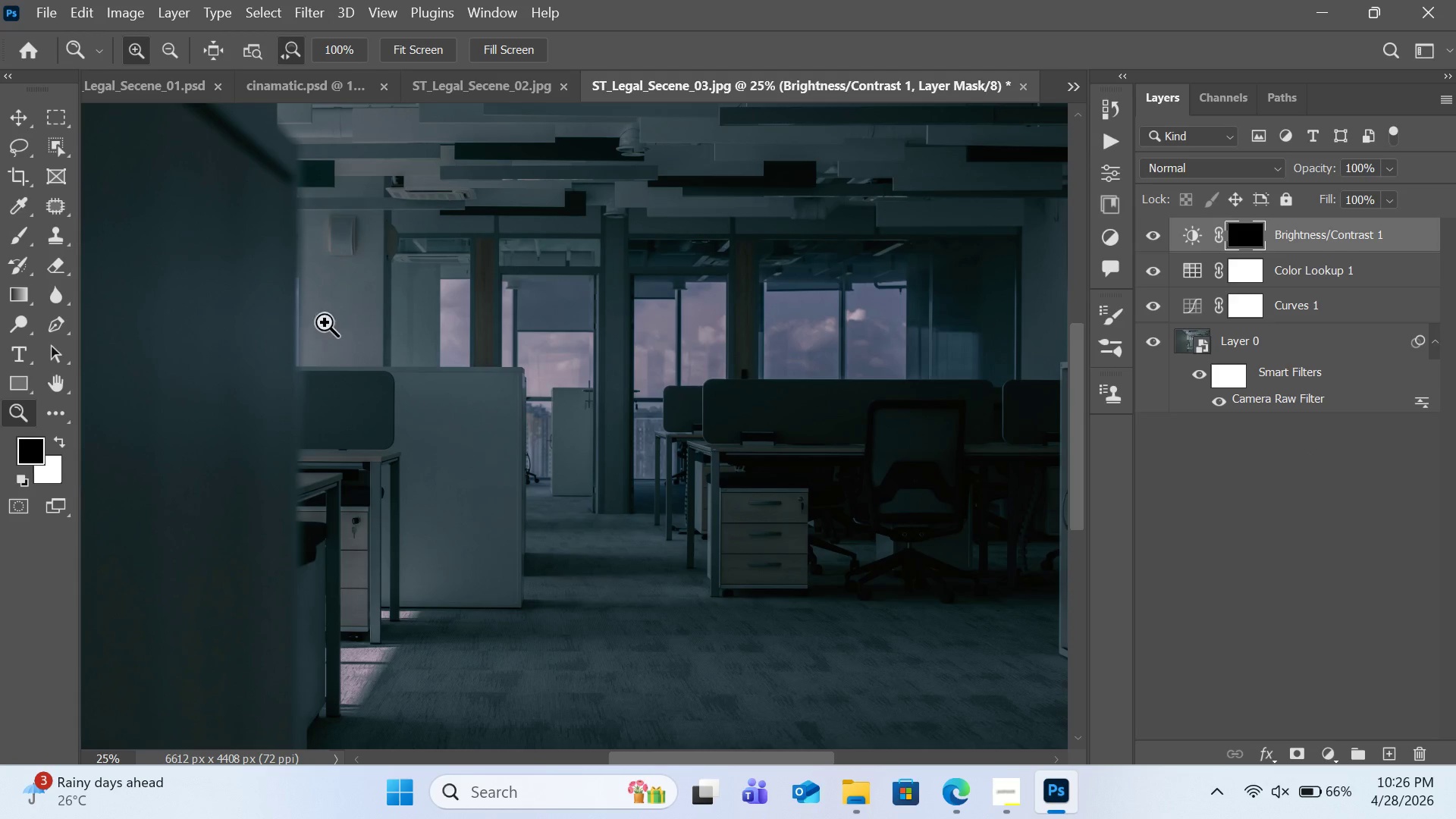 
left_click([12, 226])
 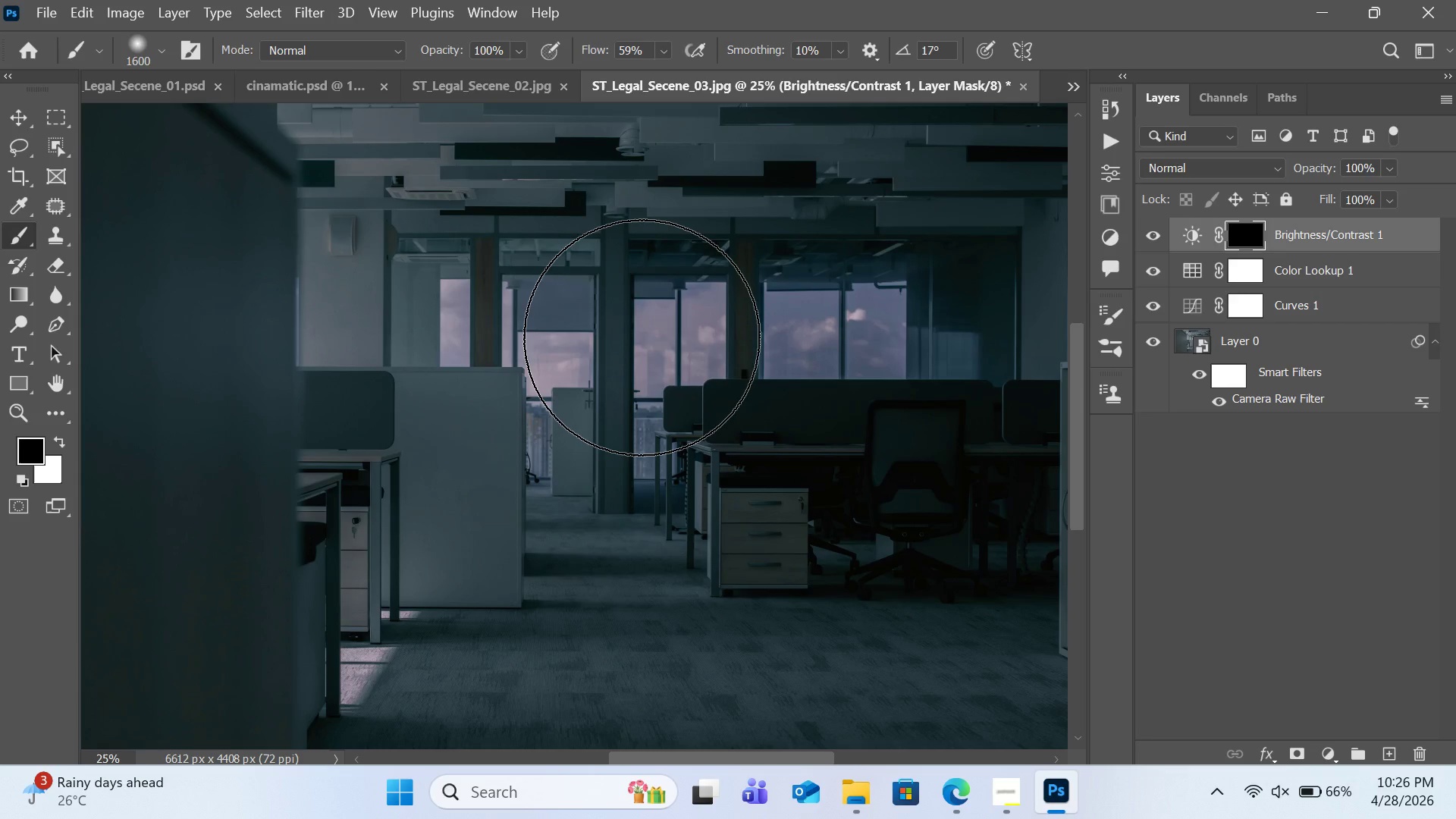 
key(BracketLeft)
 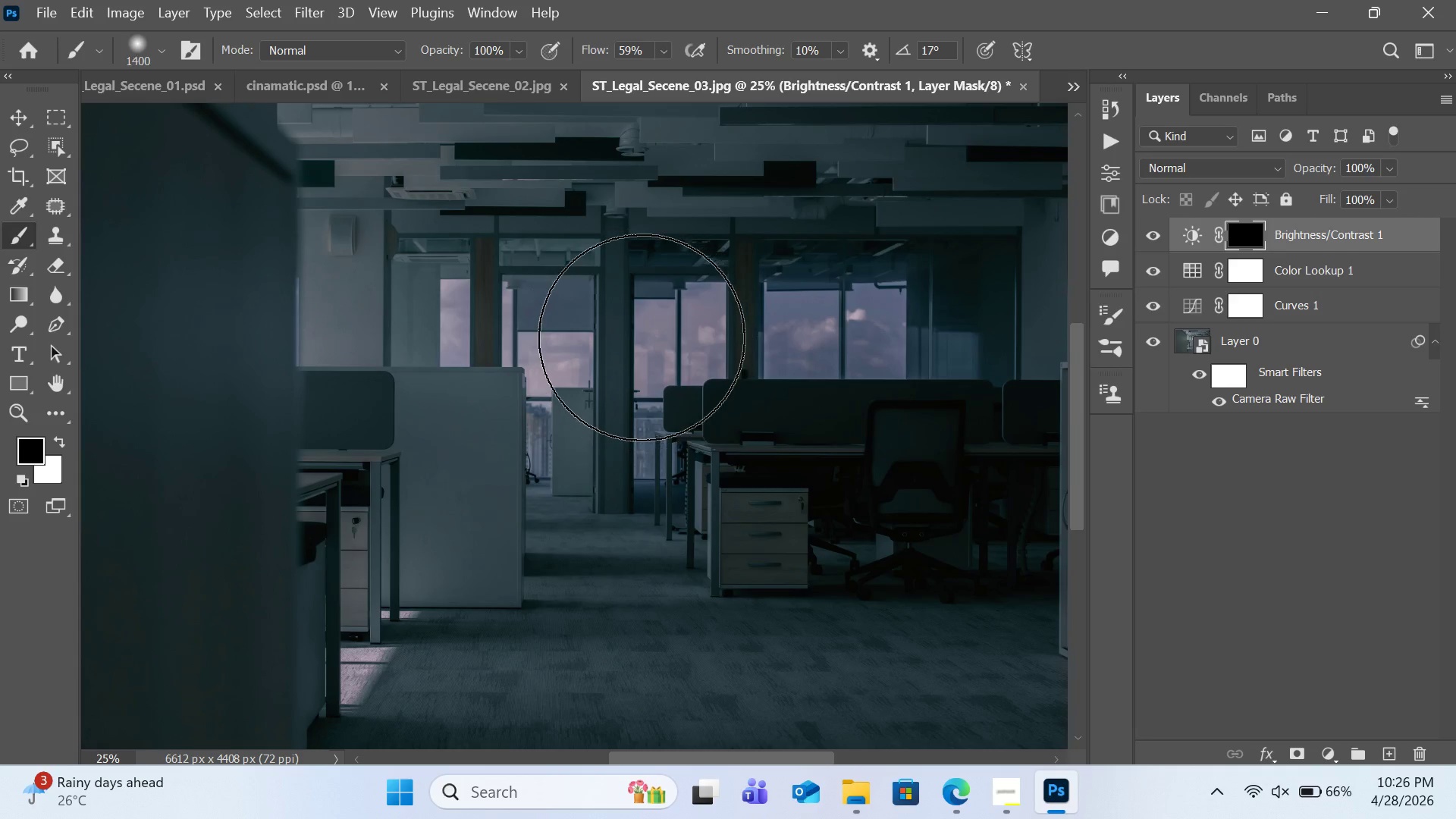 
key(BracketLeft)
 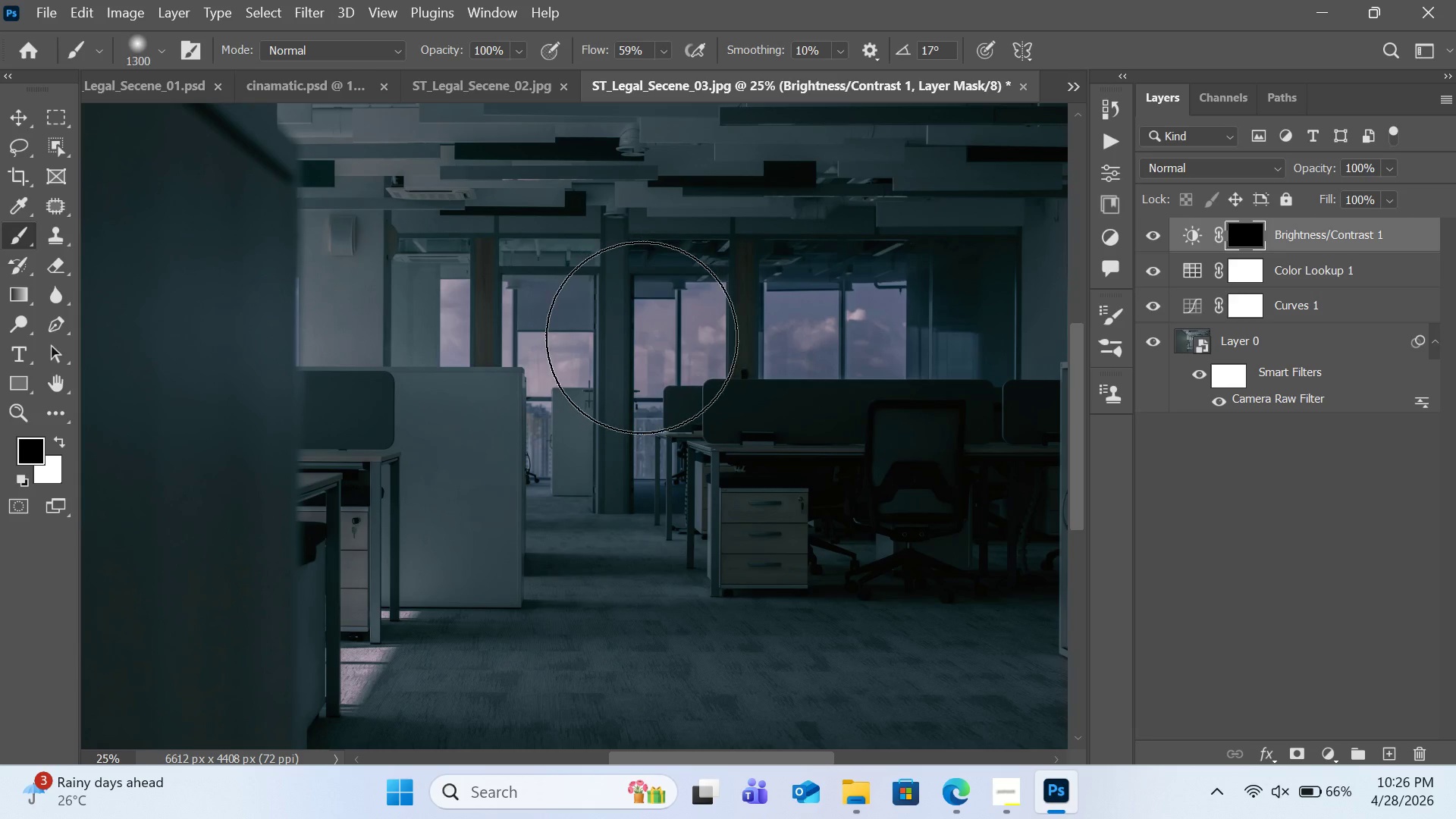 
key(BracketLeft)
 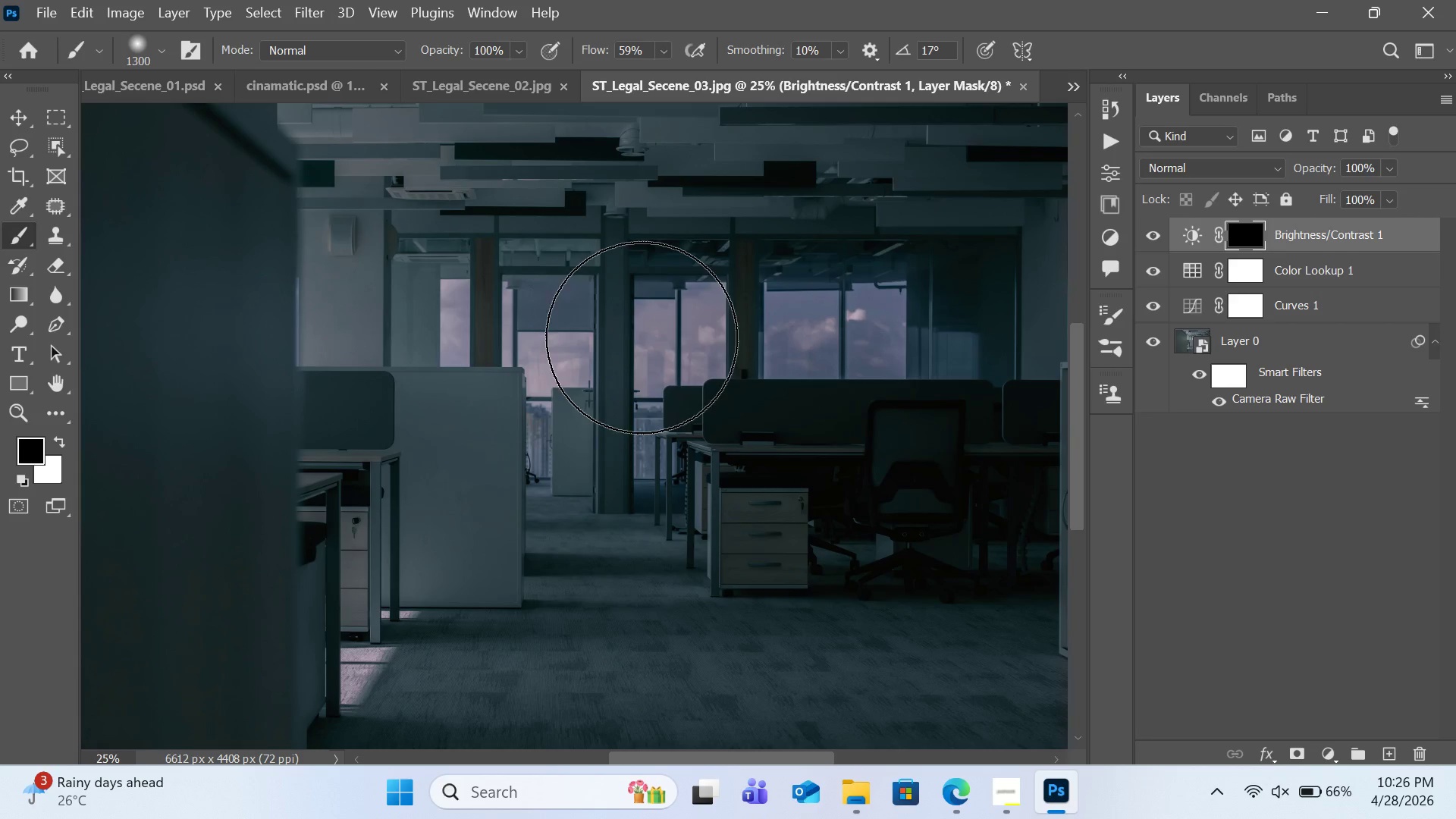 
key(BracketLeft)
 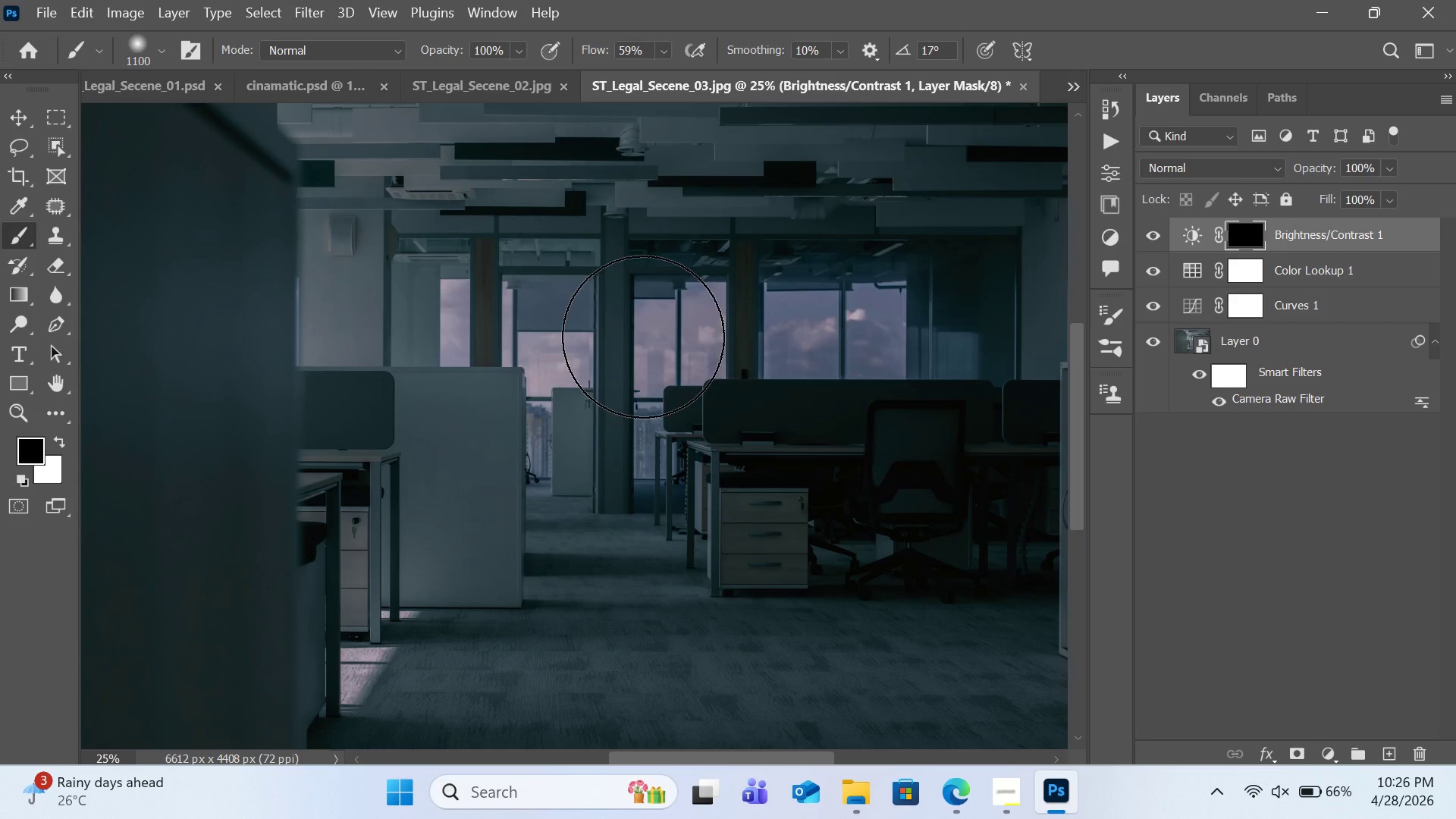 
key(BracketLeft)
 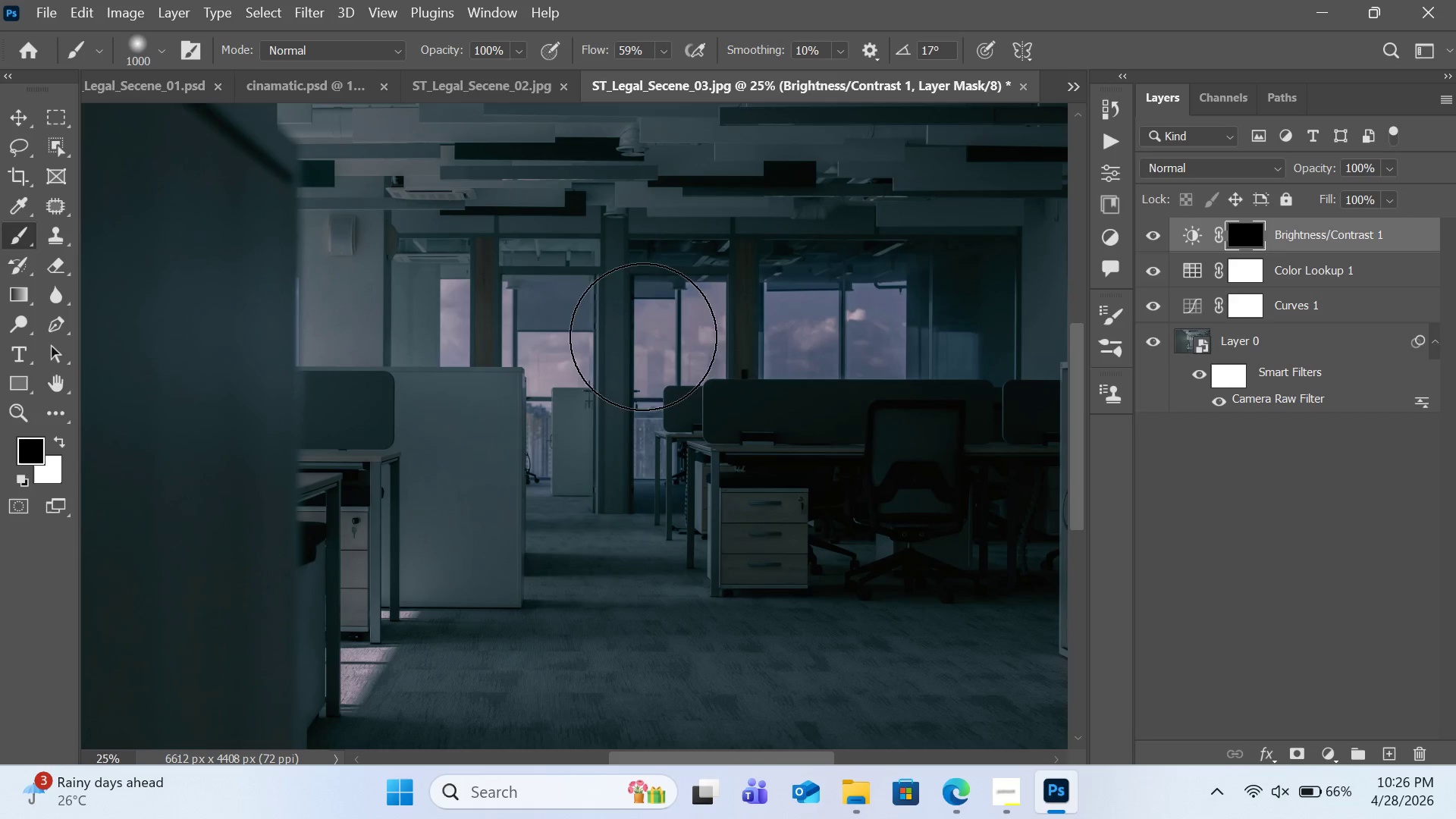 
key(BracketLeft)
 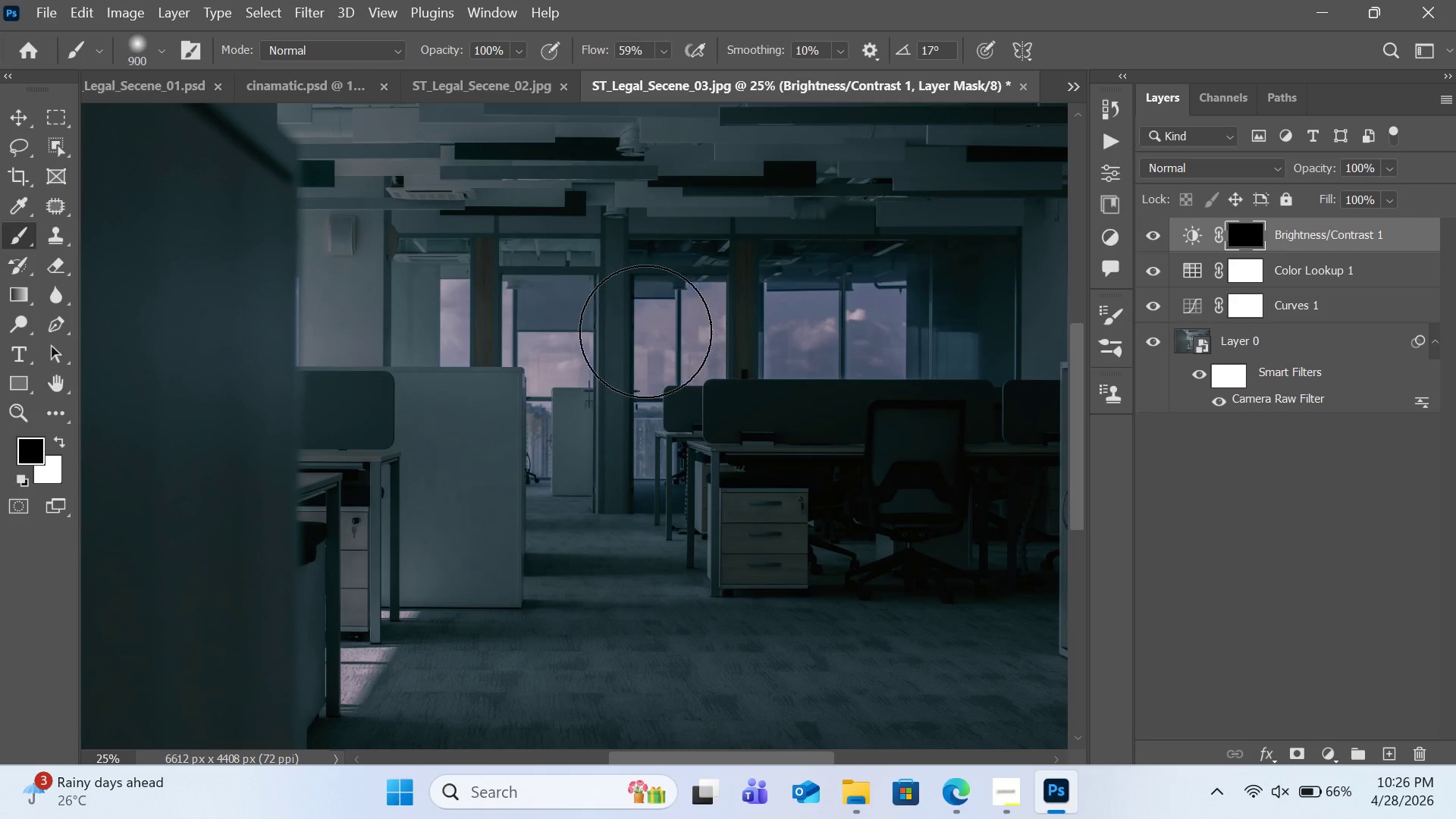 
key(BracketLeft)
 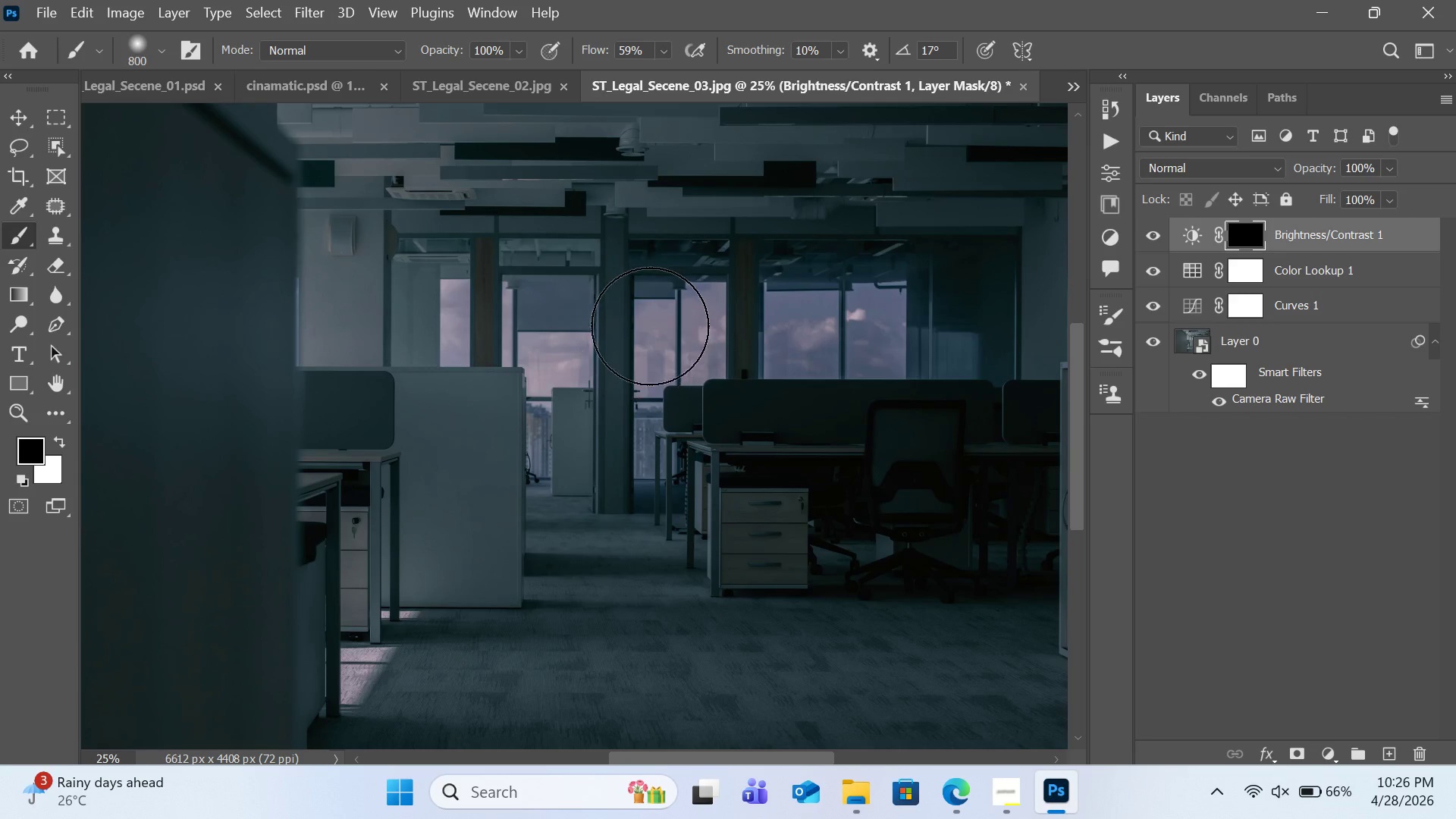 
key(BracketLeft)
 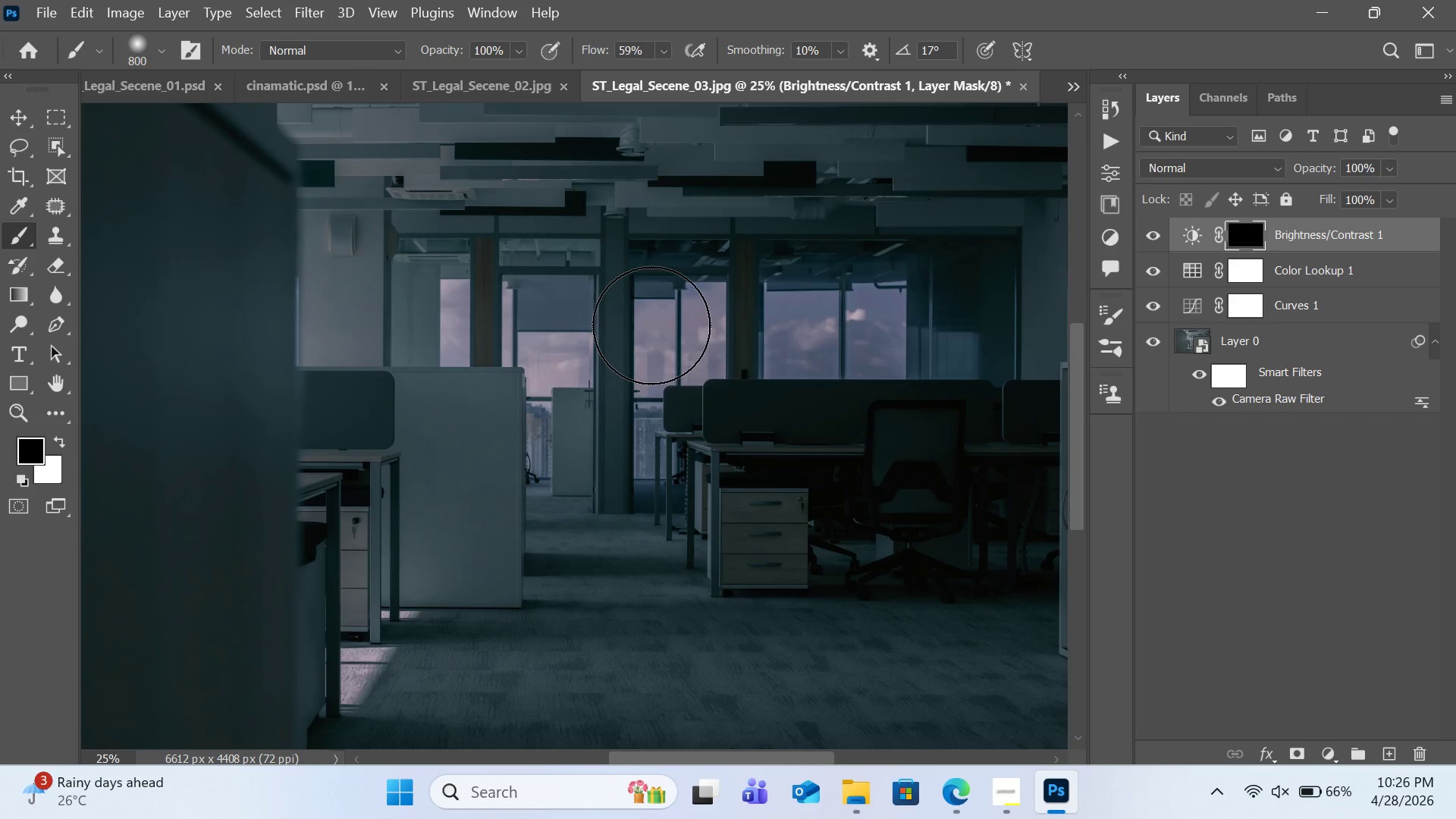 
key(BracketLeft)
 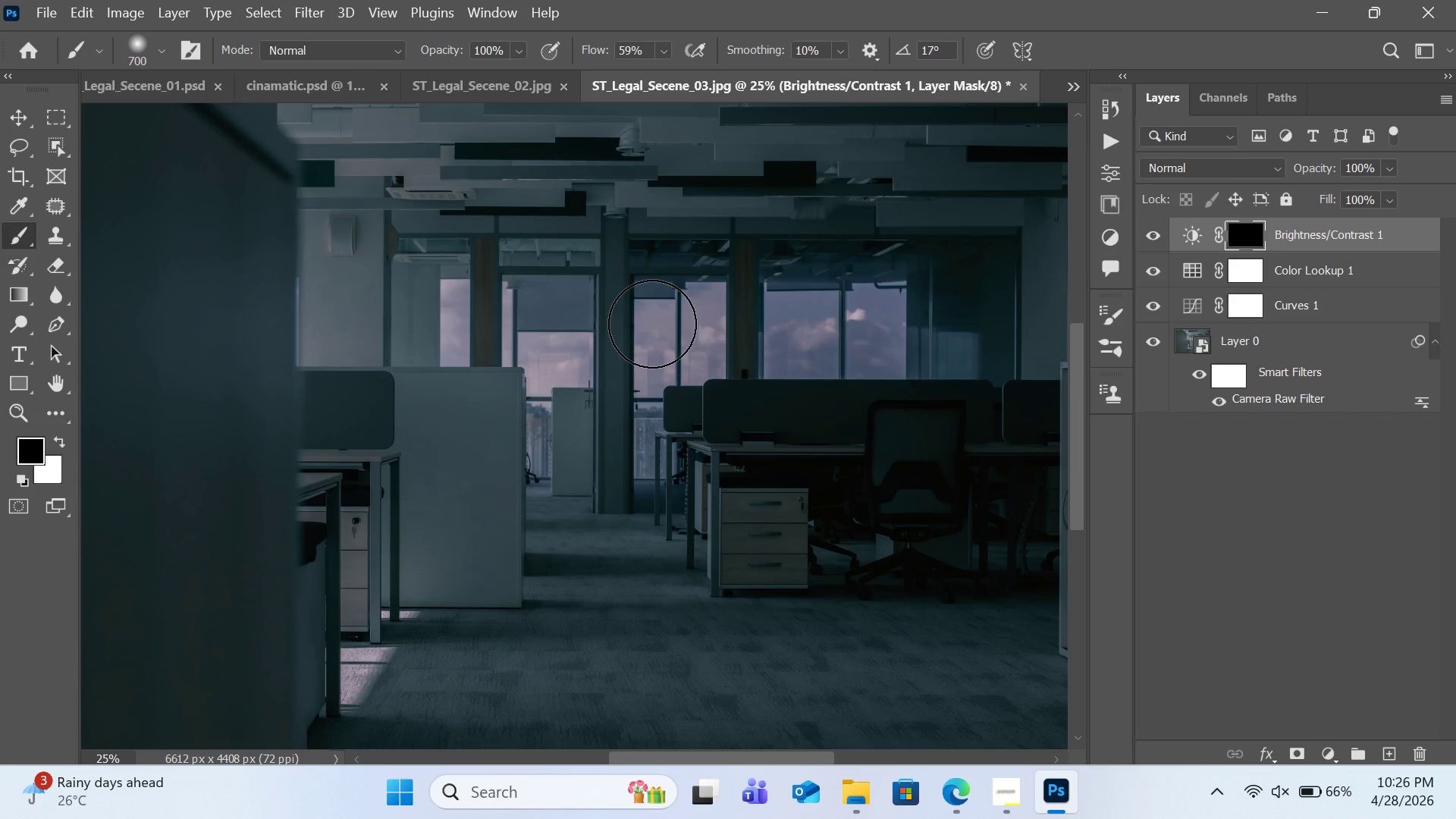 
key(BracketLeft)
 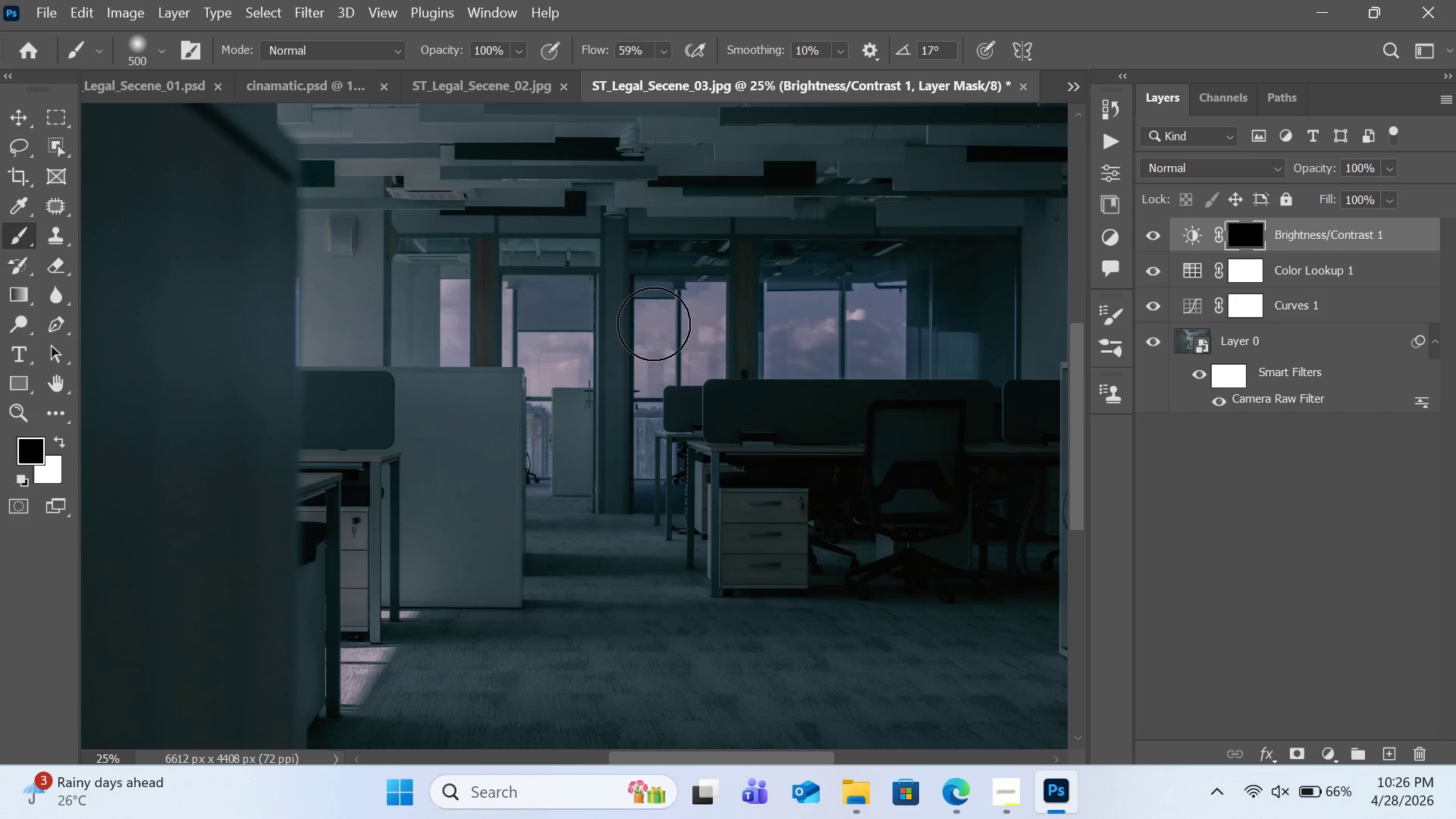 
key(BracketLeft)
 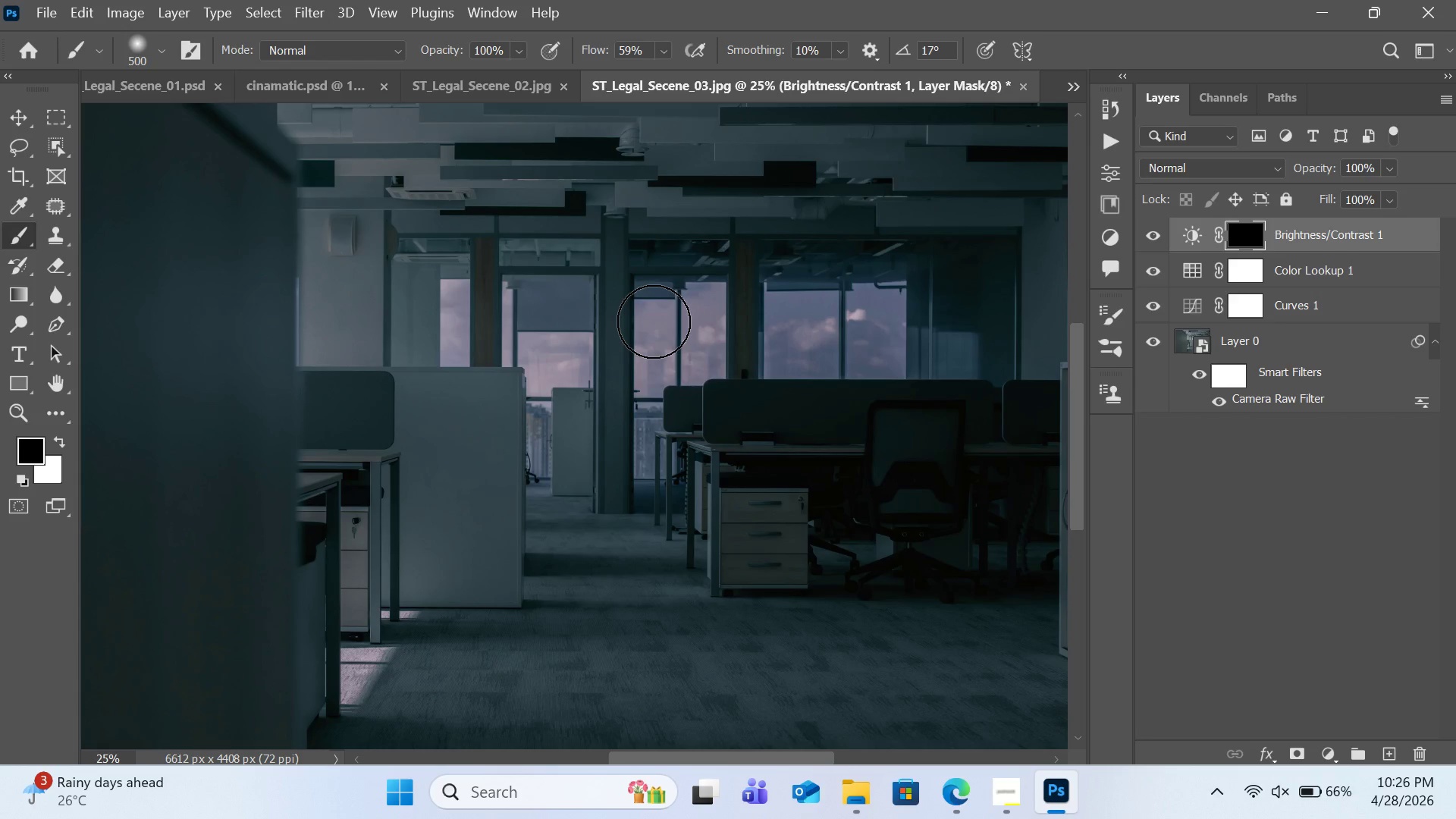 
left_click_drag(start_coordinate=[654, 322], to_coordinate=[654, 352])
 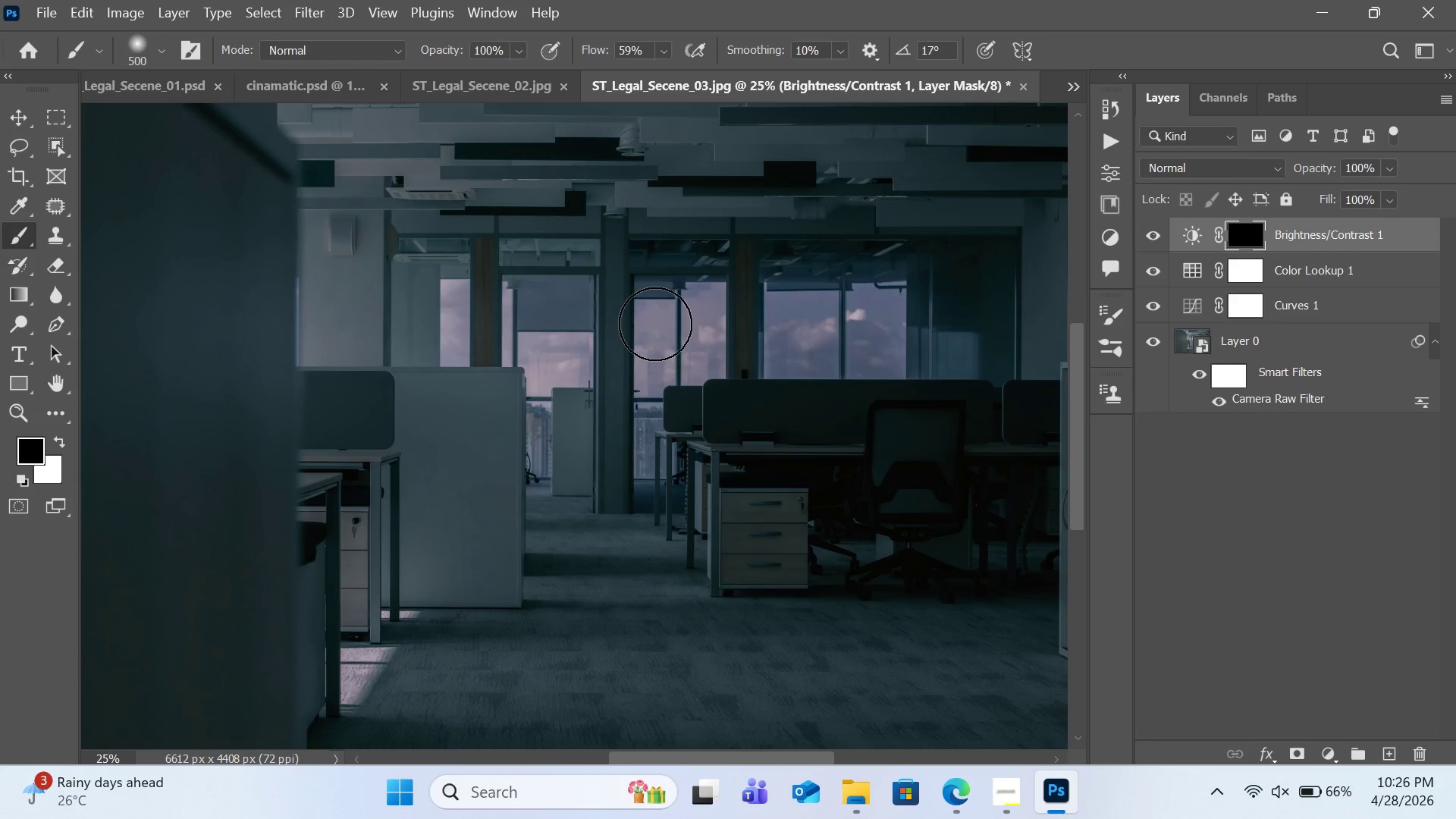 
left_click_drag(start_coordinate=[655, 318], to_coordinate=[655, 371])
 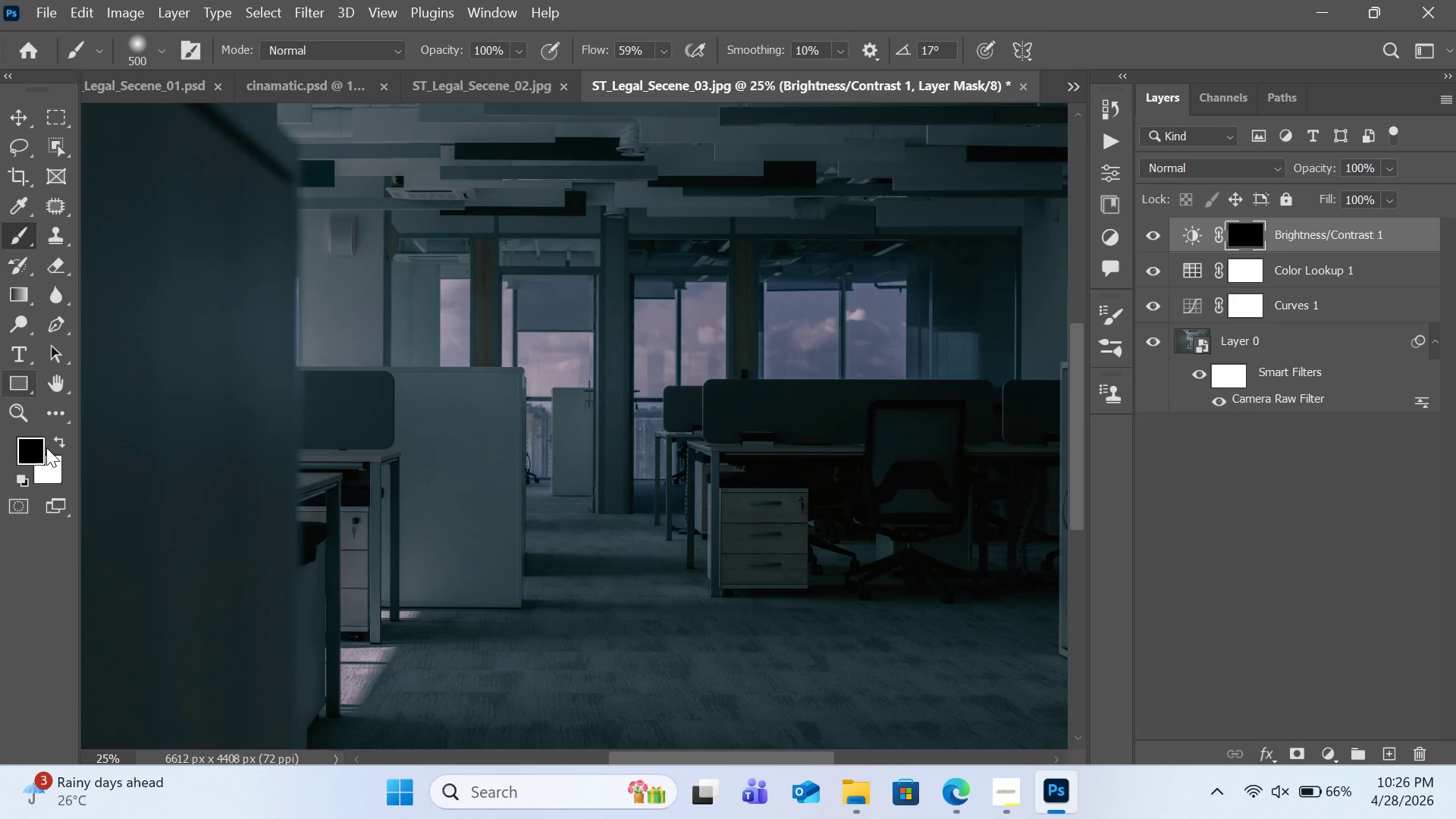 
left_click([61, 446])
 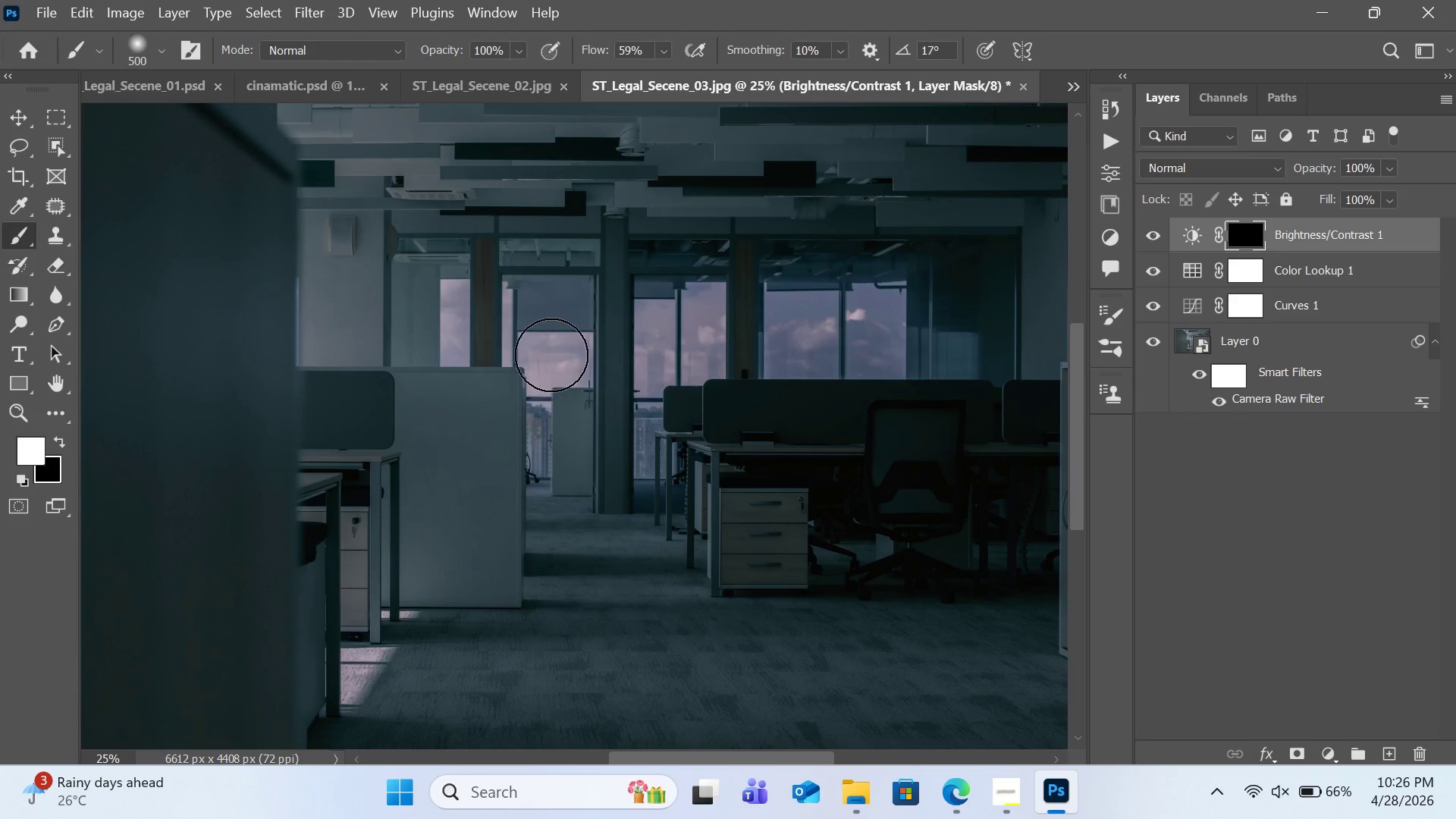 
left_click_drag(start_coordinate=[554, 350], to_coordinate=[555, 369])
 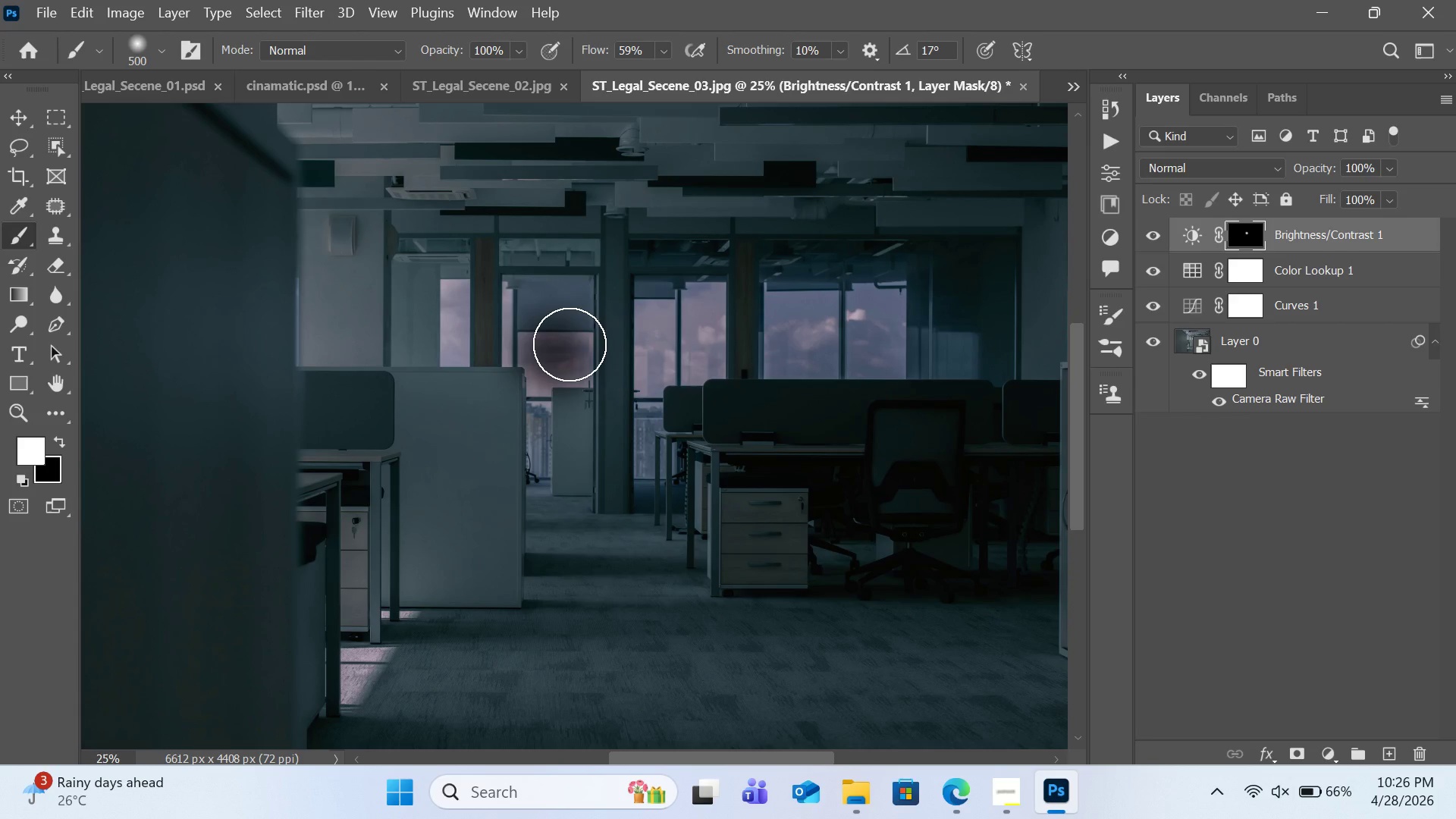 
key(Control+Z)
 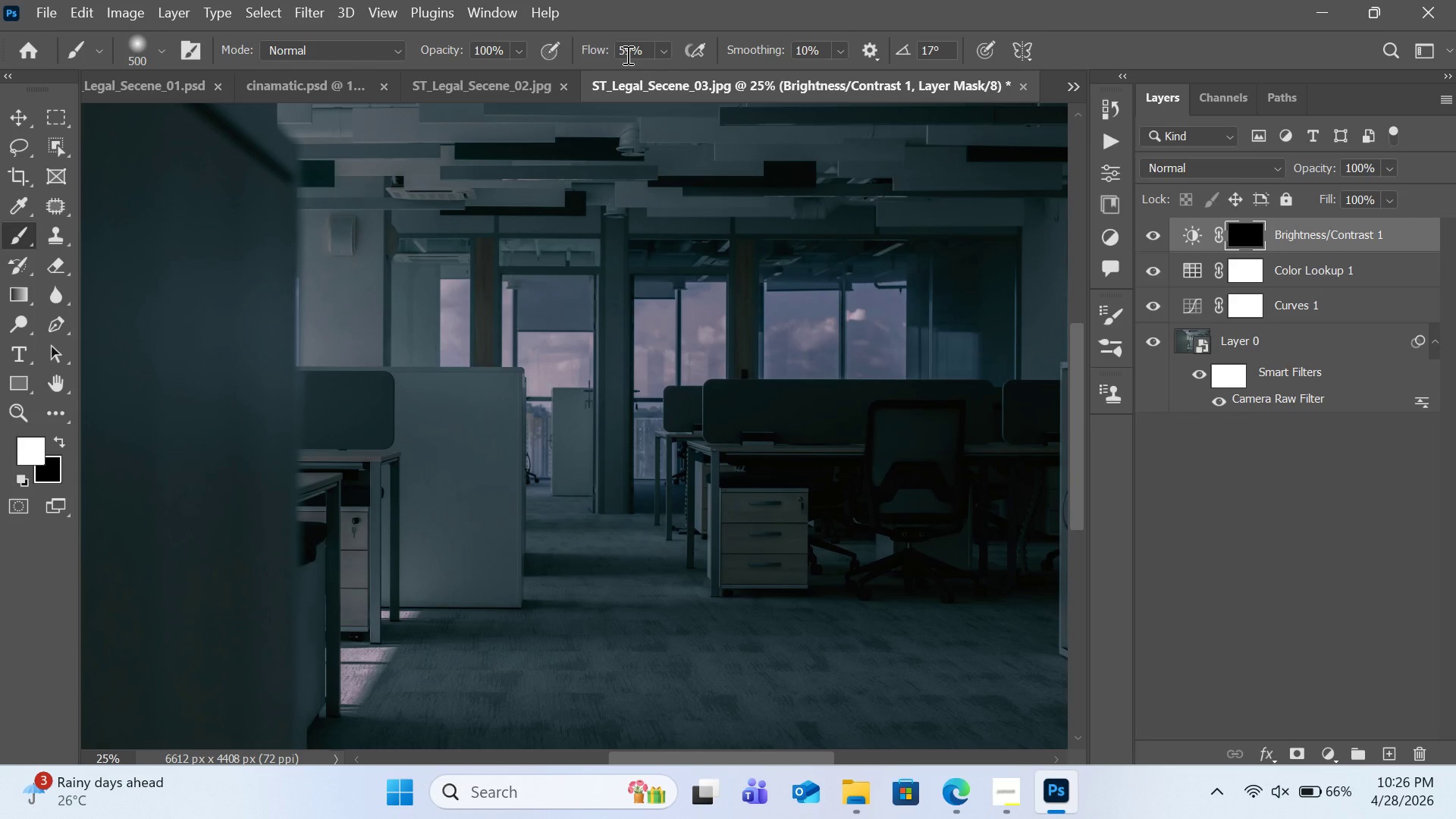 
left_click([661, 57])
 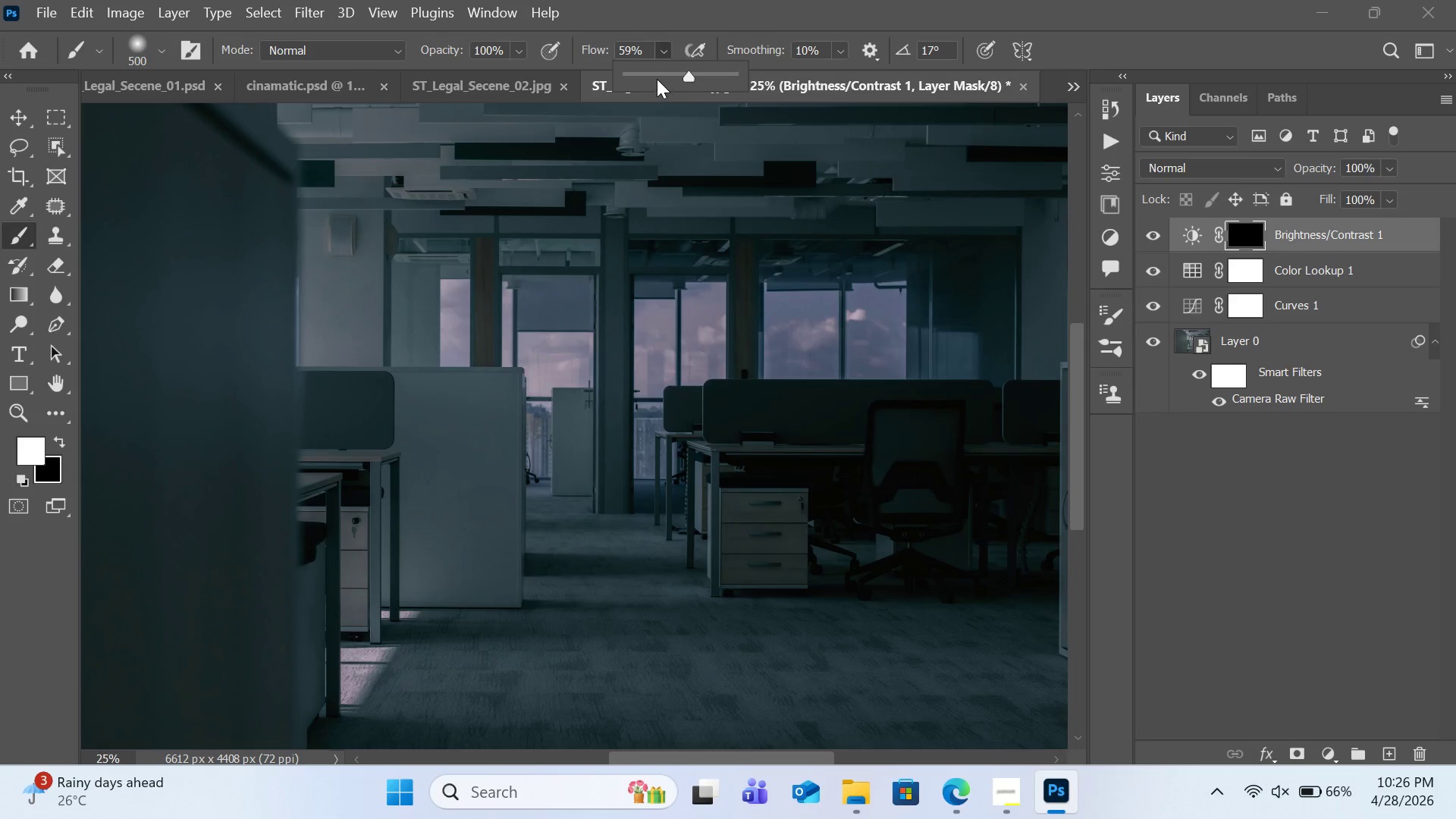 
left_click([652, 77])
 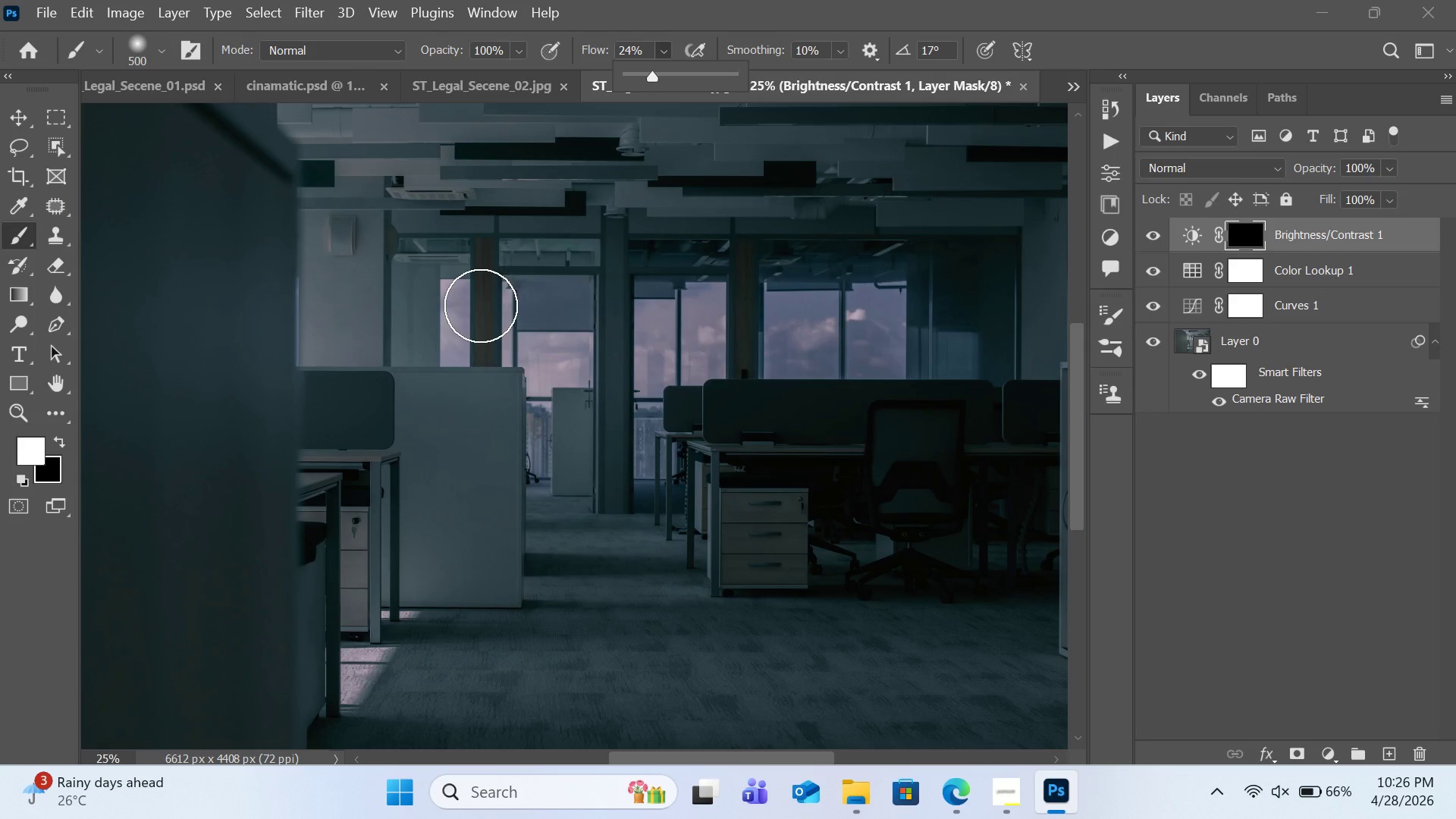 
left_click_drag(start_coordinate=[460, 299], to_coordinate=[460, 367])
 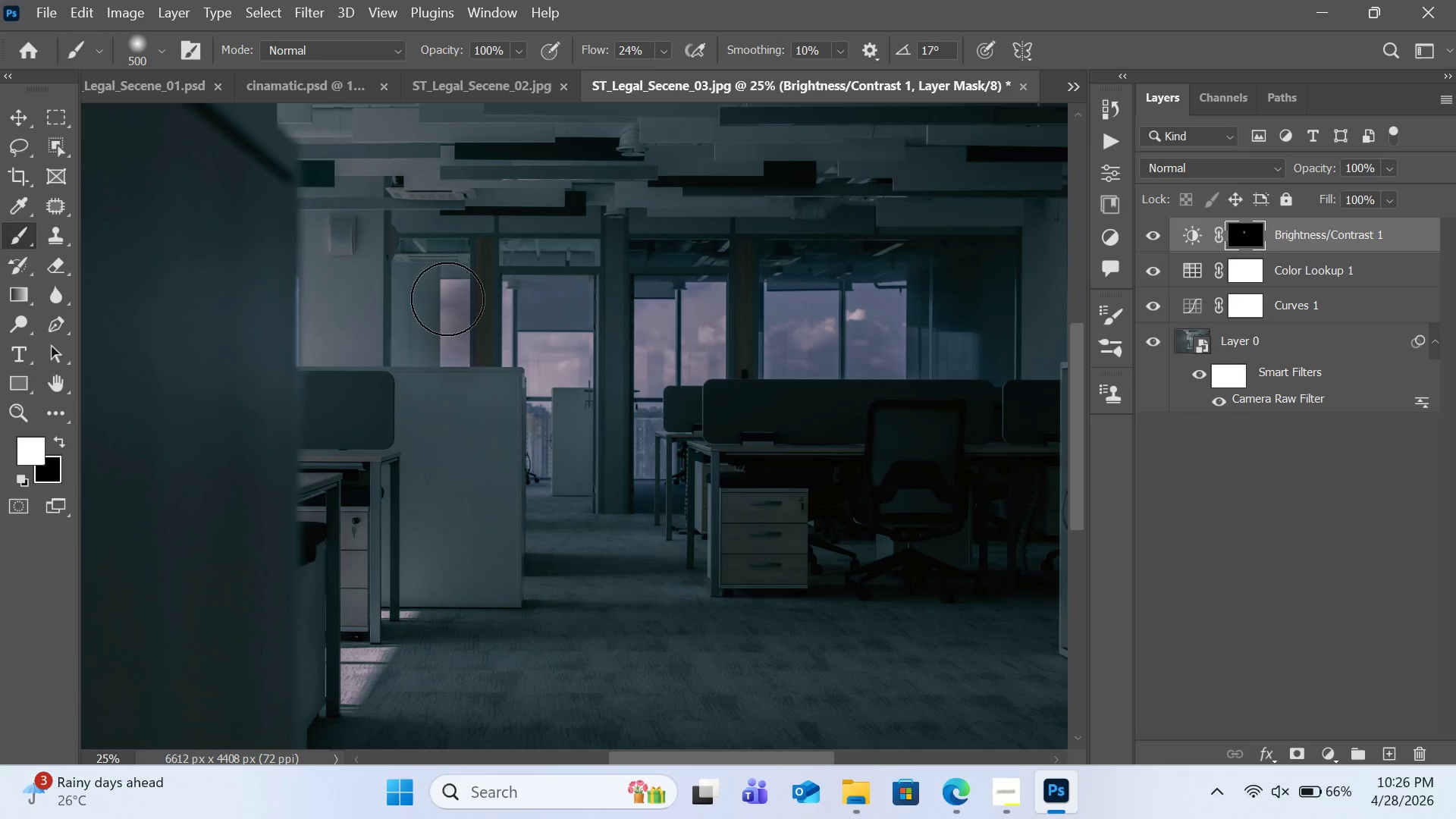 
left_click_drag(start_coordinate=[447, 299], to_coordinate=[464, 370])
 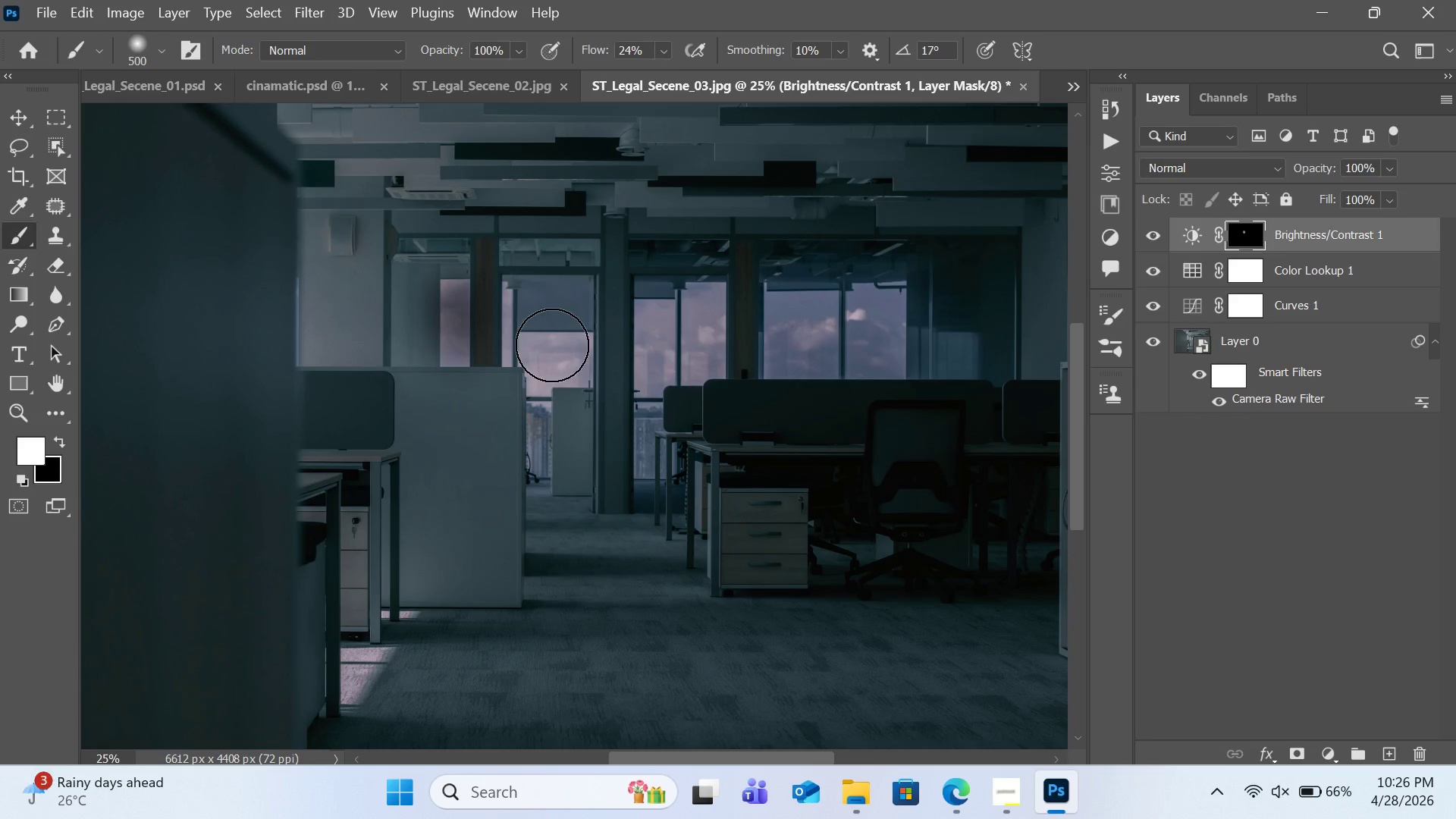 
key(Control+Z)
 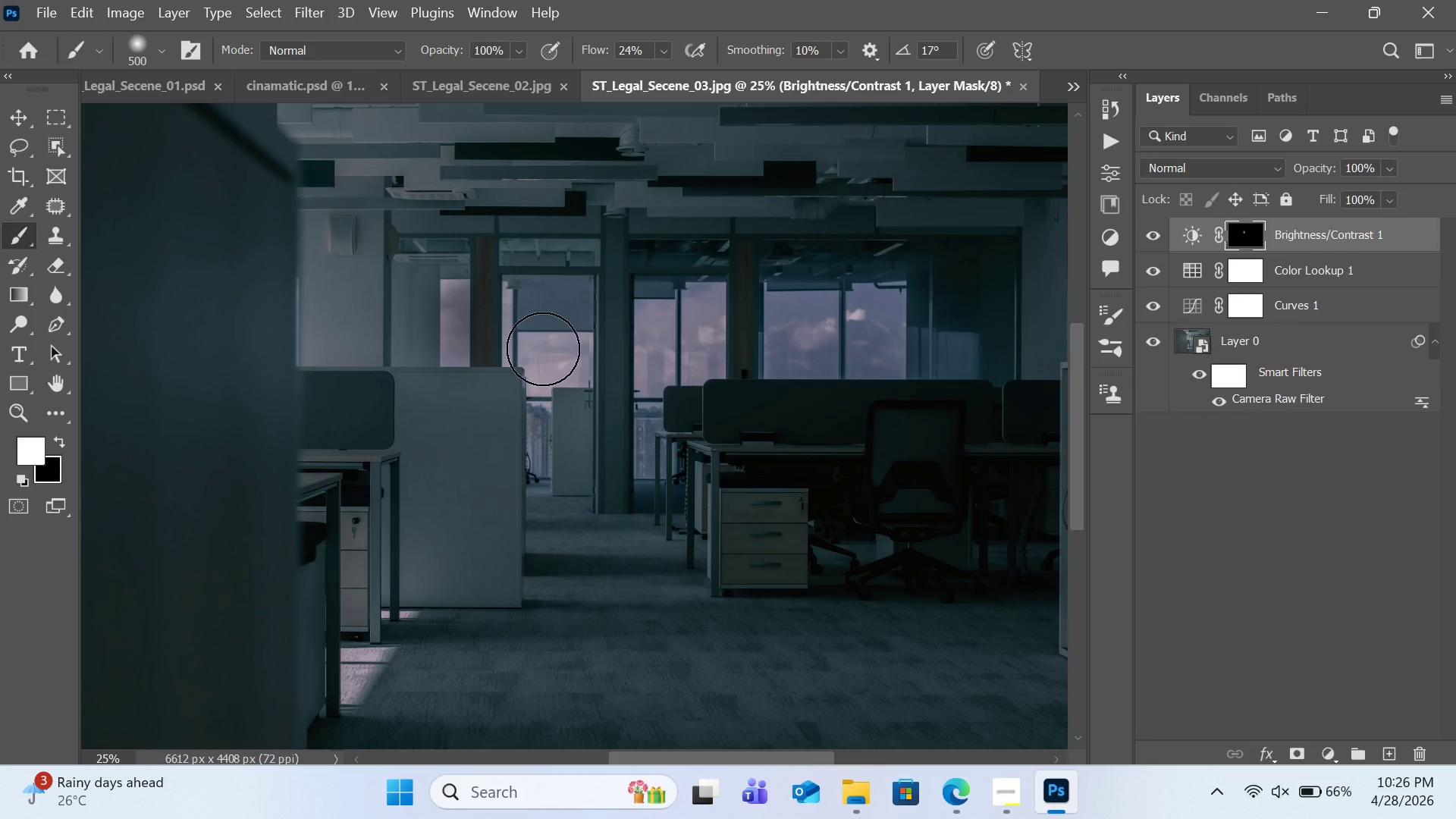 
left_click_drag(start_coordinate=[544, 352], to_coordinate=[544, 359])
 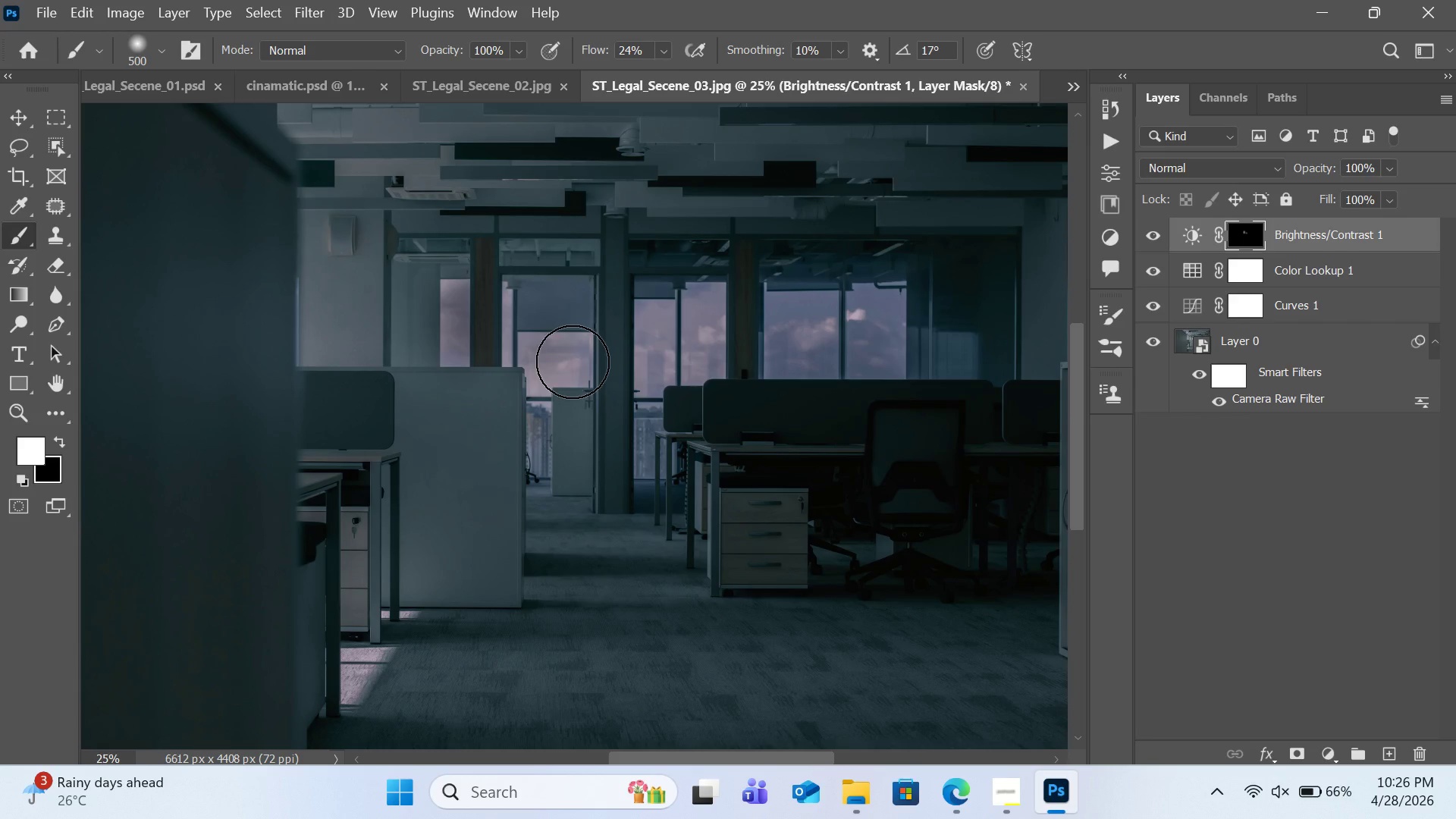 
left_click([573, 362])
 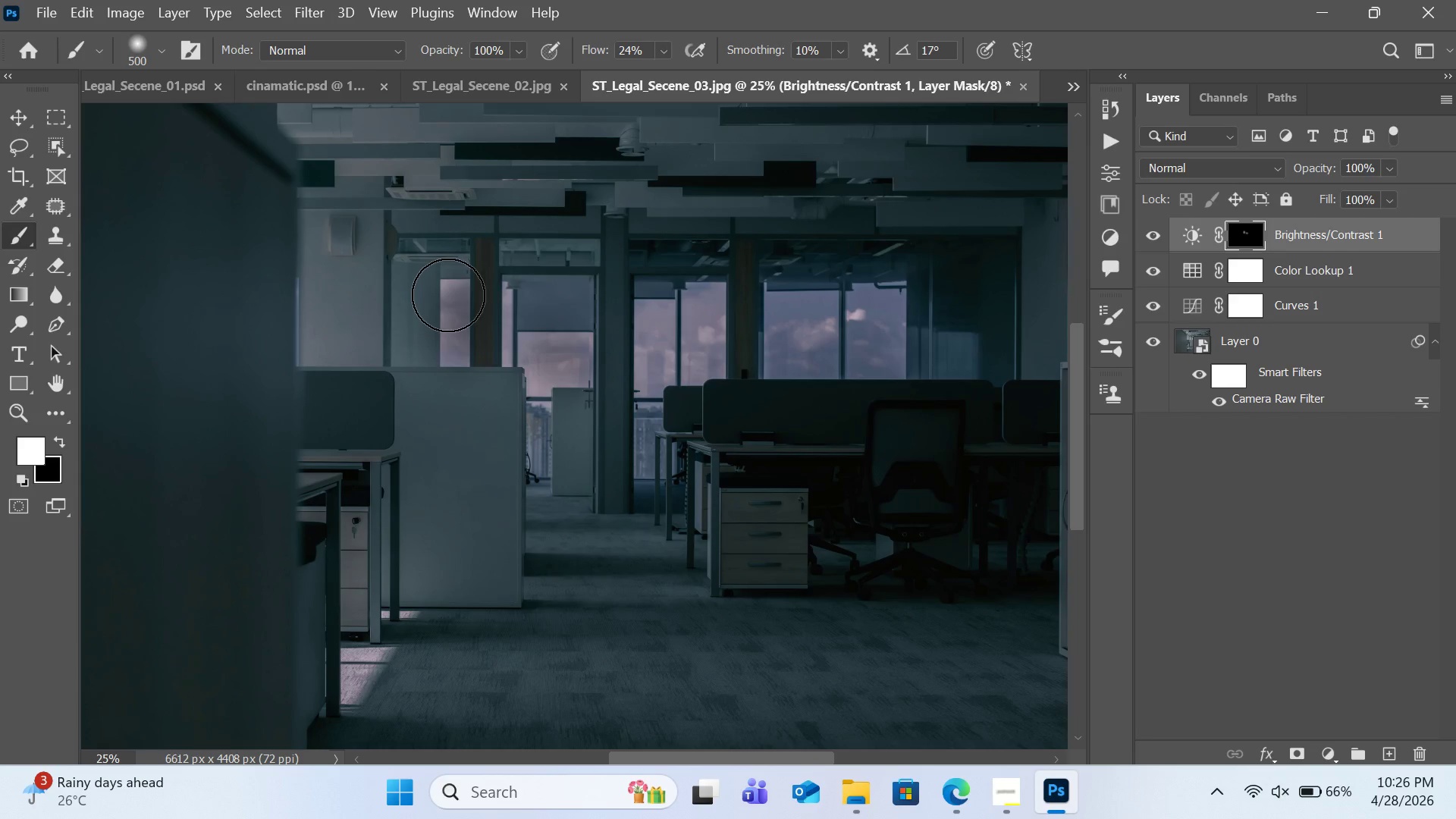 
left_click_drag(start_coordinate=[450, 294], to_coordinate=[461, 364])
 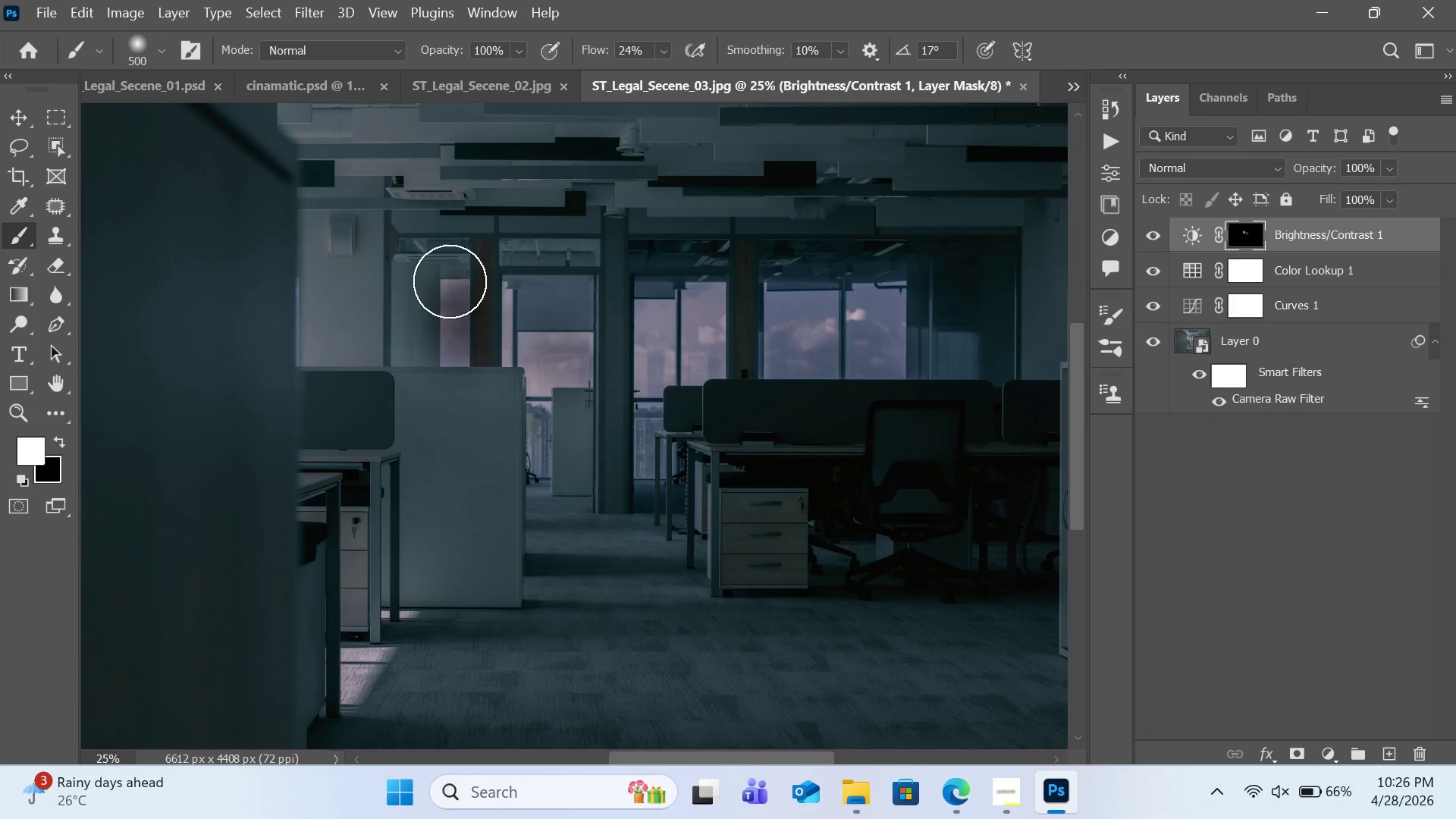 
left_click_drag(start_coordinate=[450, 281], to_coordinate=[453, 375])
 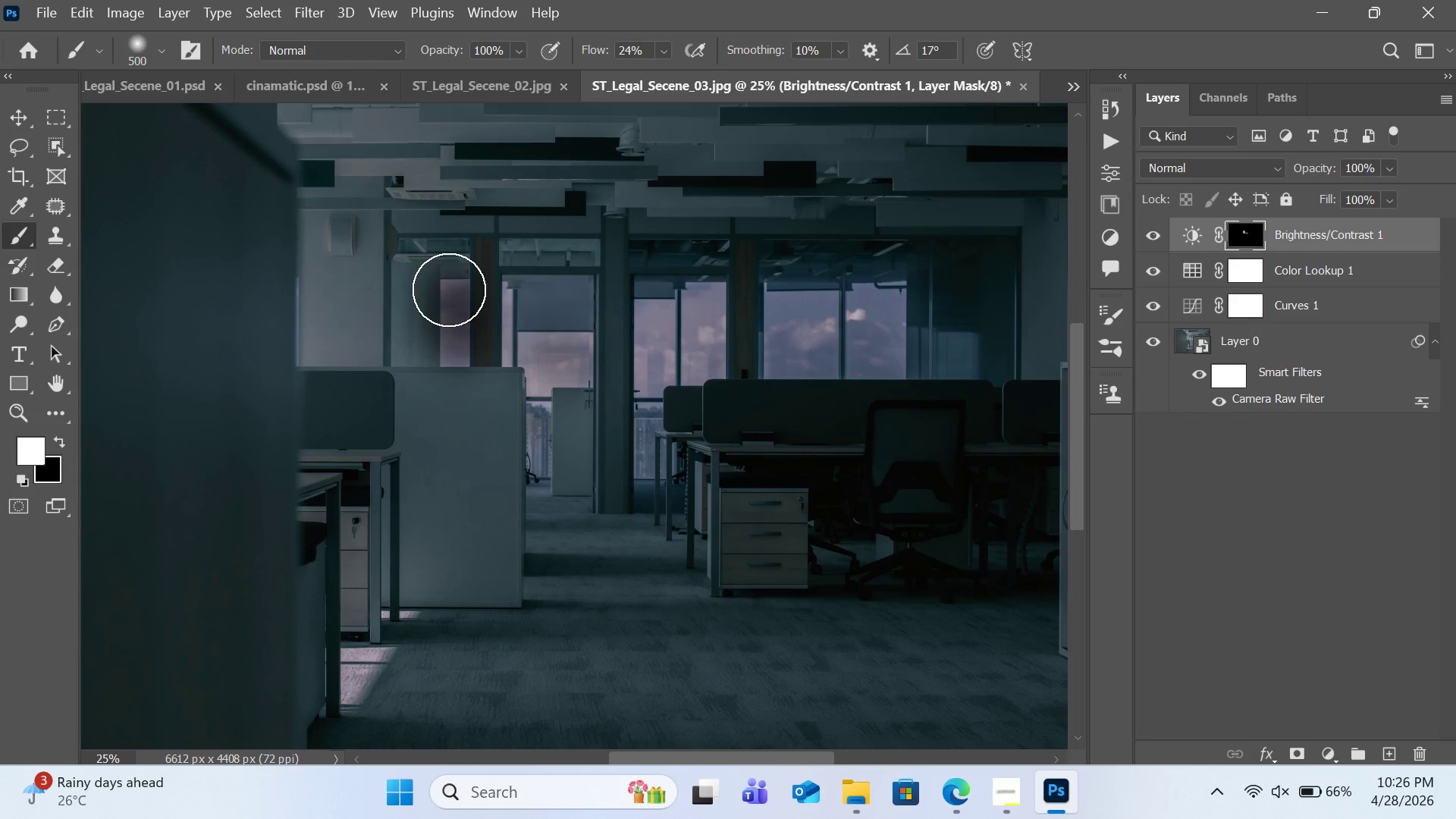 
left_click_drag(start_coordinate=[449, 290], to_coordinate=[466, 386])
 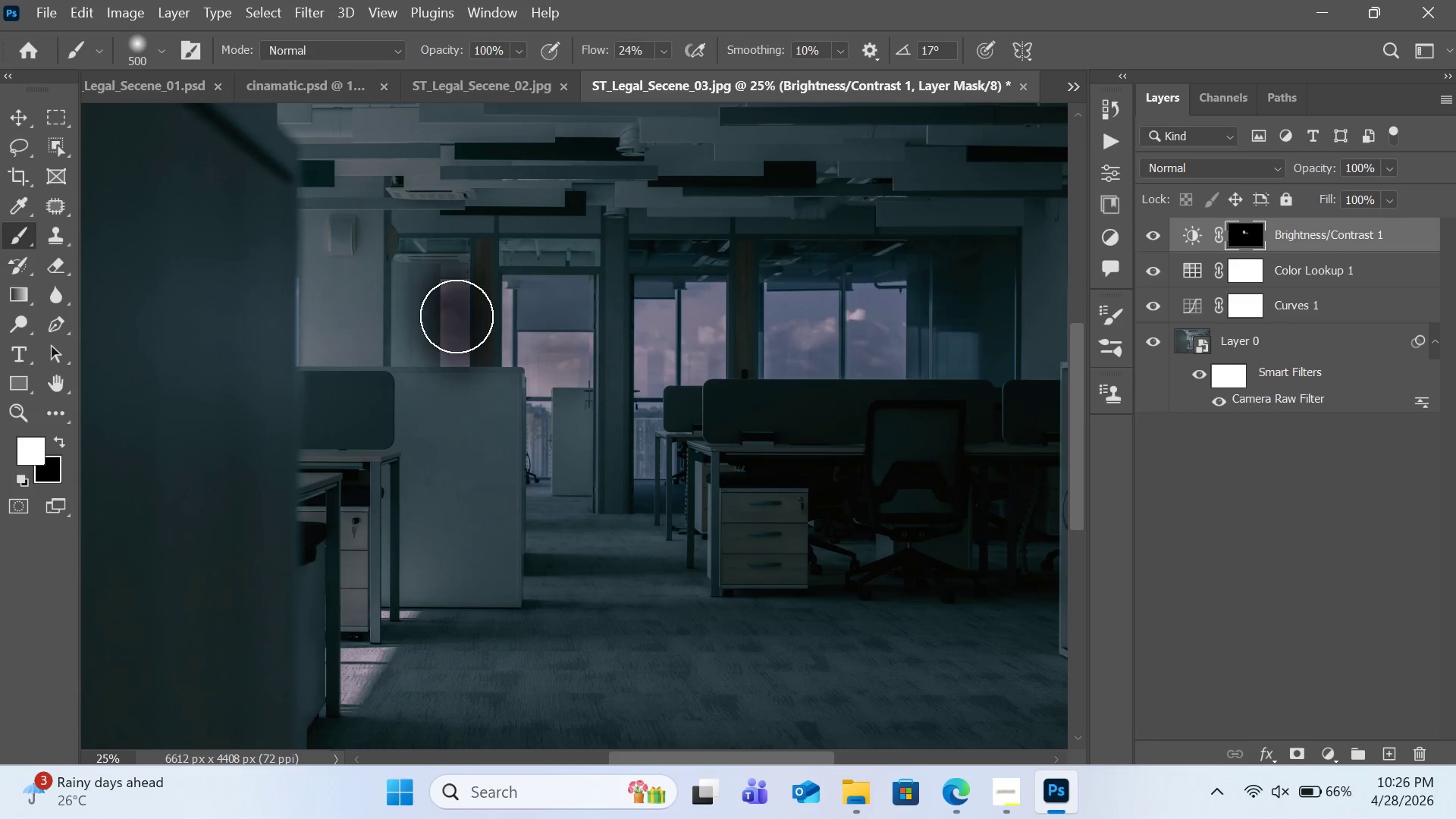 
left_click_drag(start_coordinate=[456, 282], to_coordinate=[474, 387])
 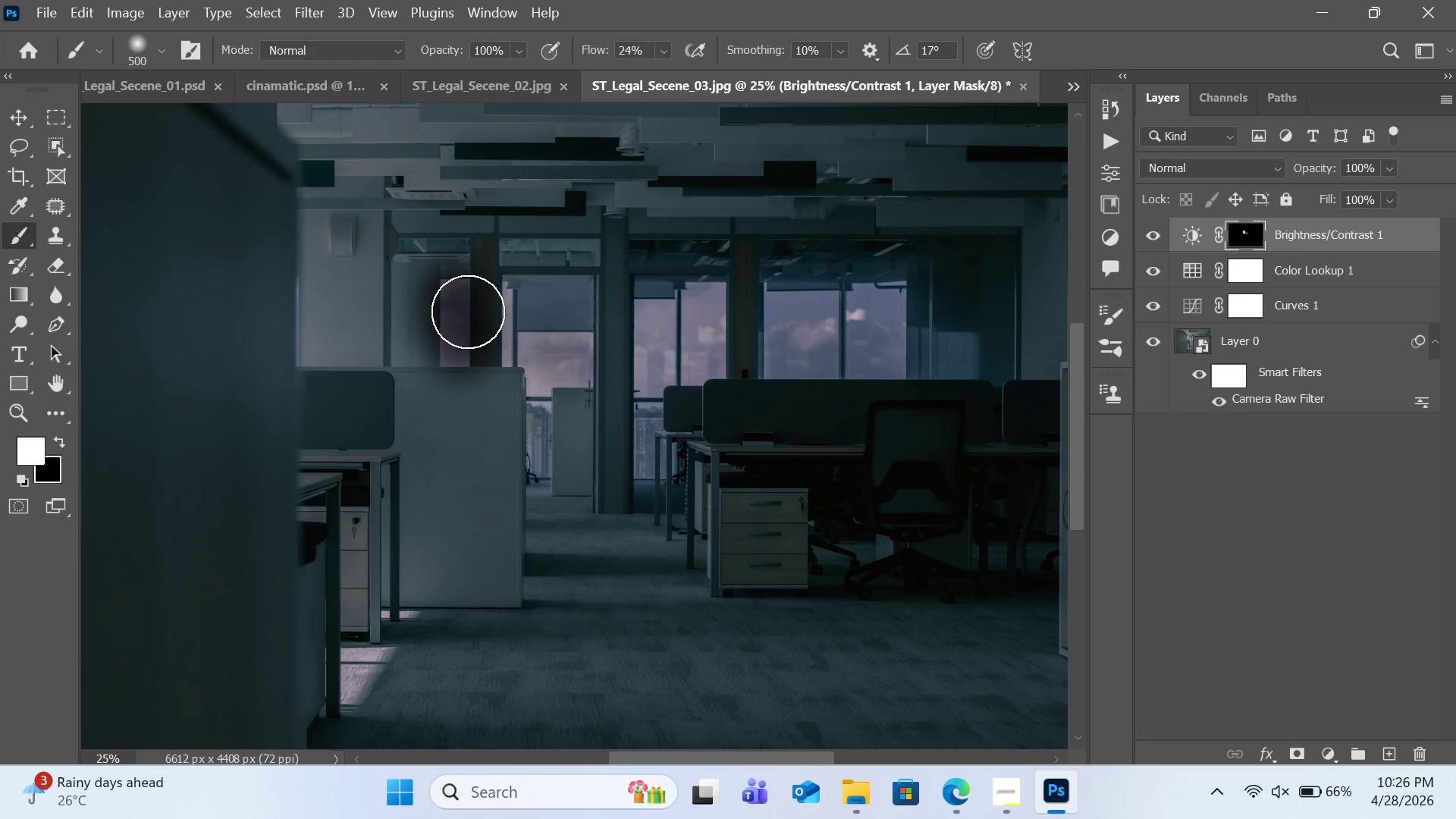 
left_click_drag(start_coordinate=[476, 312], to_coordinate=[562, 349])
 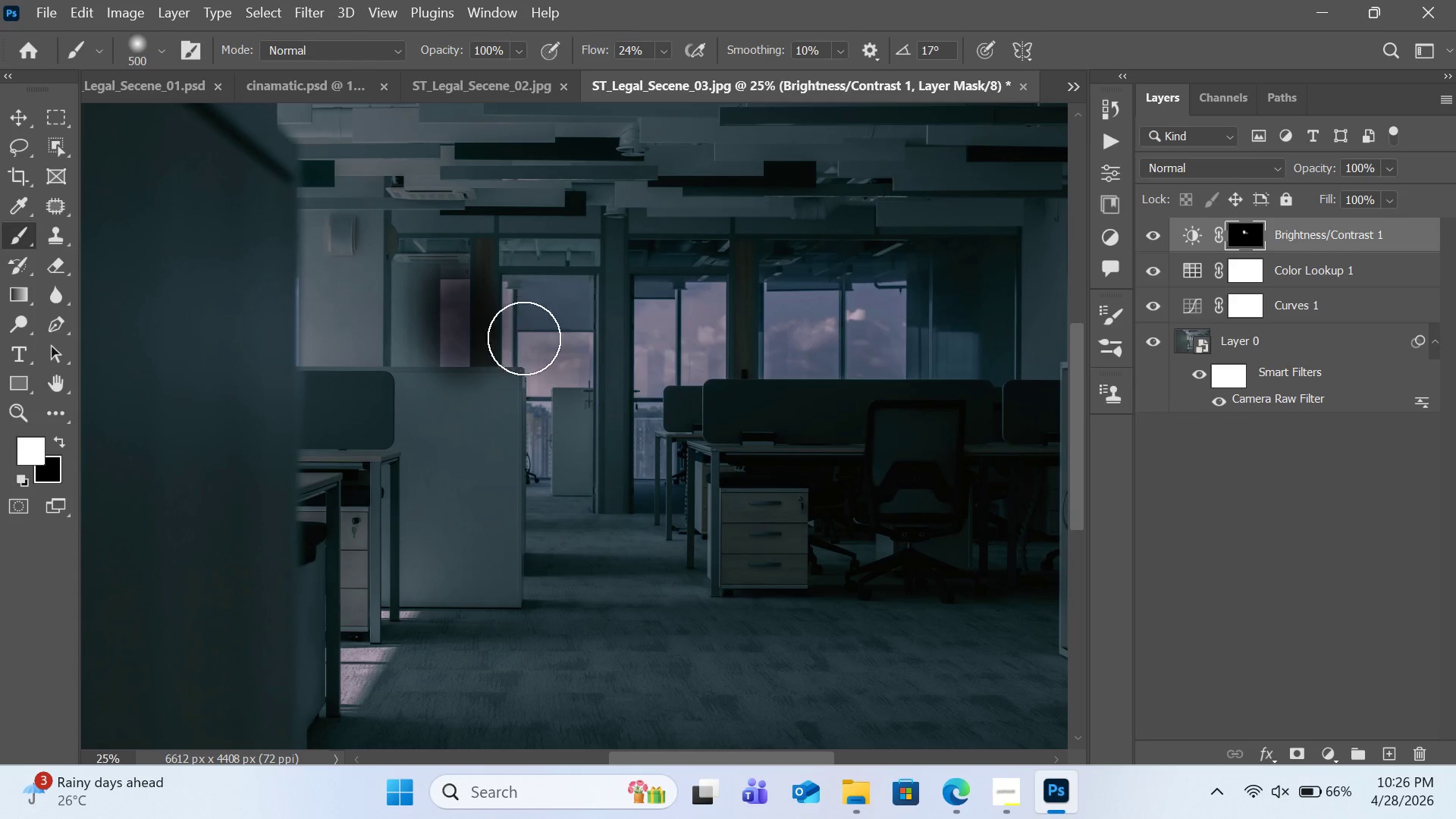 
left_click_drag(start_coordinate=[512, 334], to_coordinate=[645, 343])
 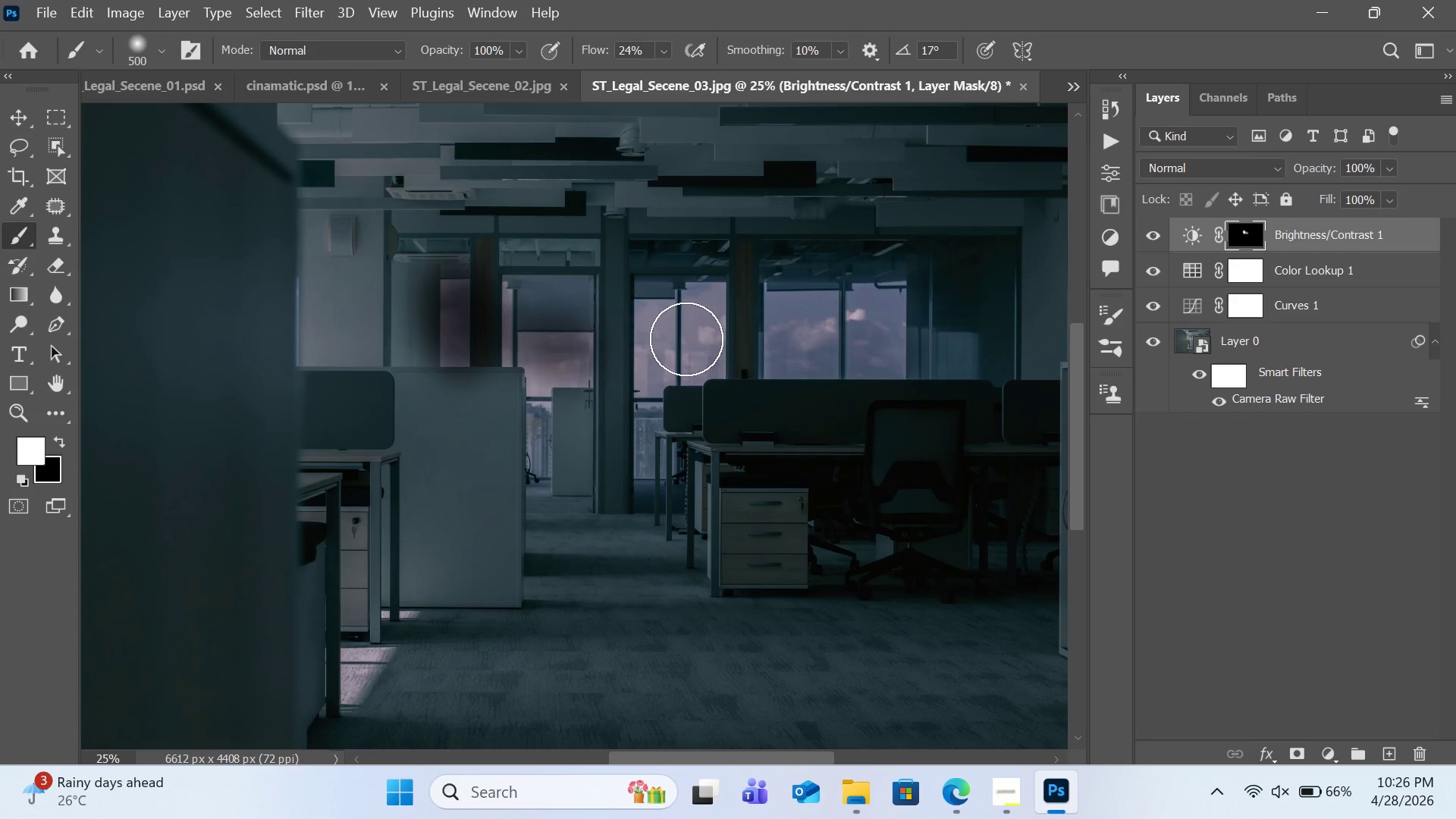 
left_click_drag(start_coordinate=[560, 339], to_coordinate=[704, 339])
 